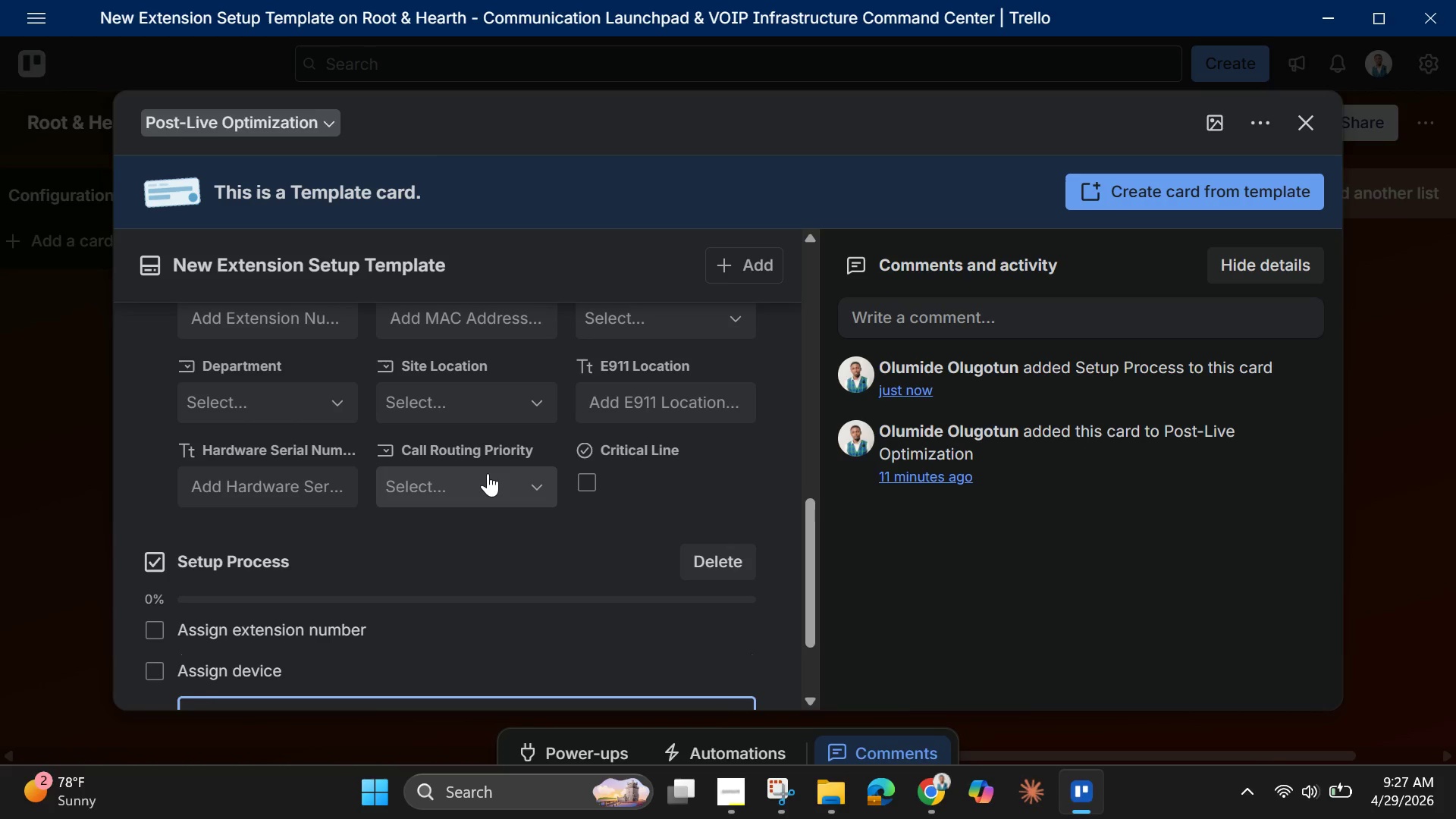 
key(Enter)
 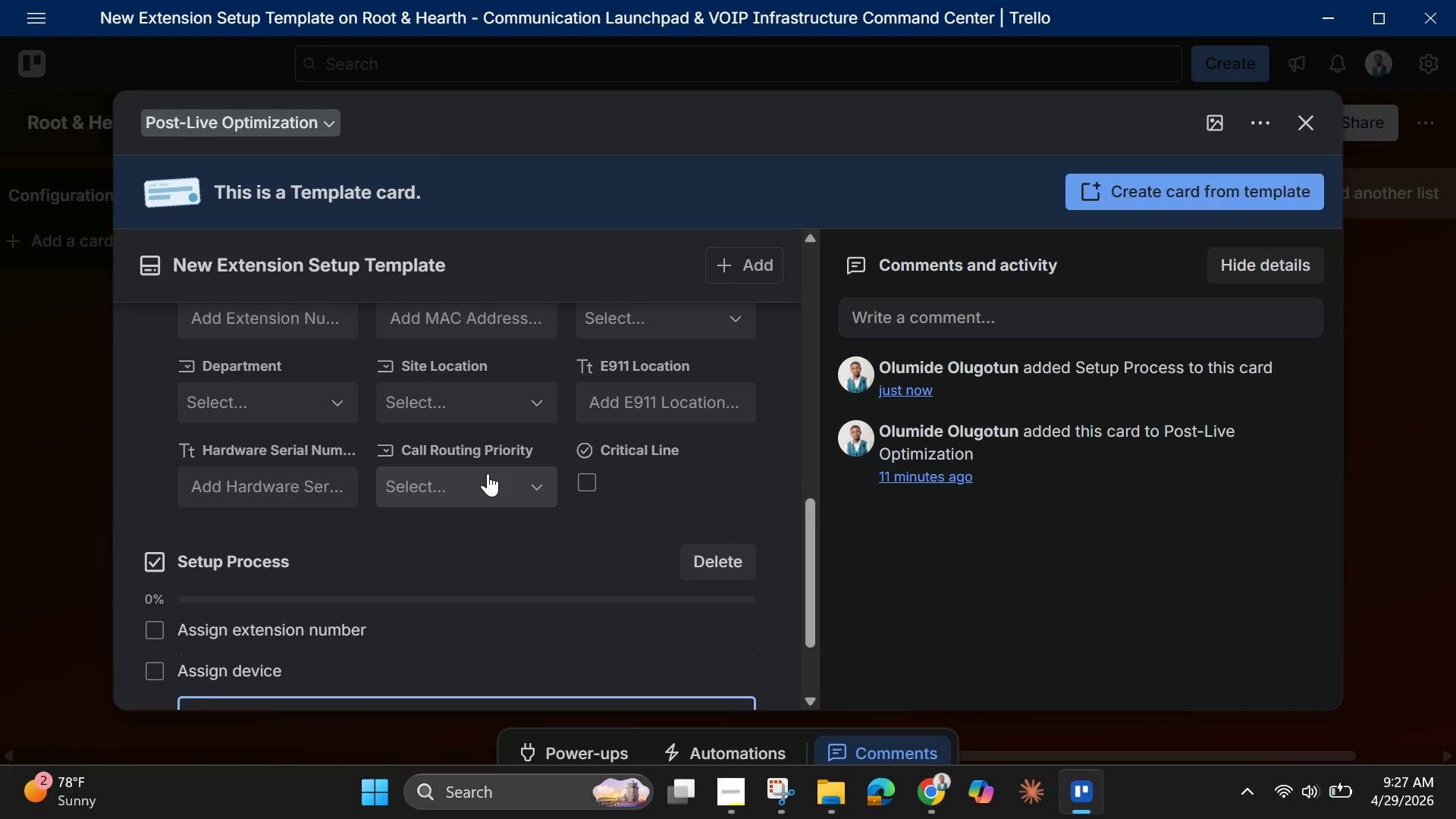 
type(Configure MAC address)
 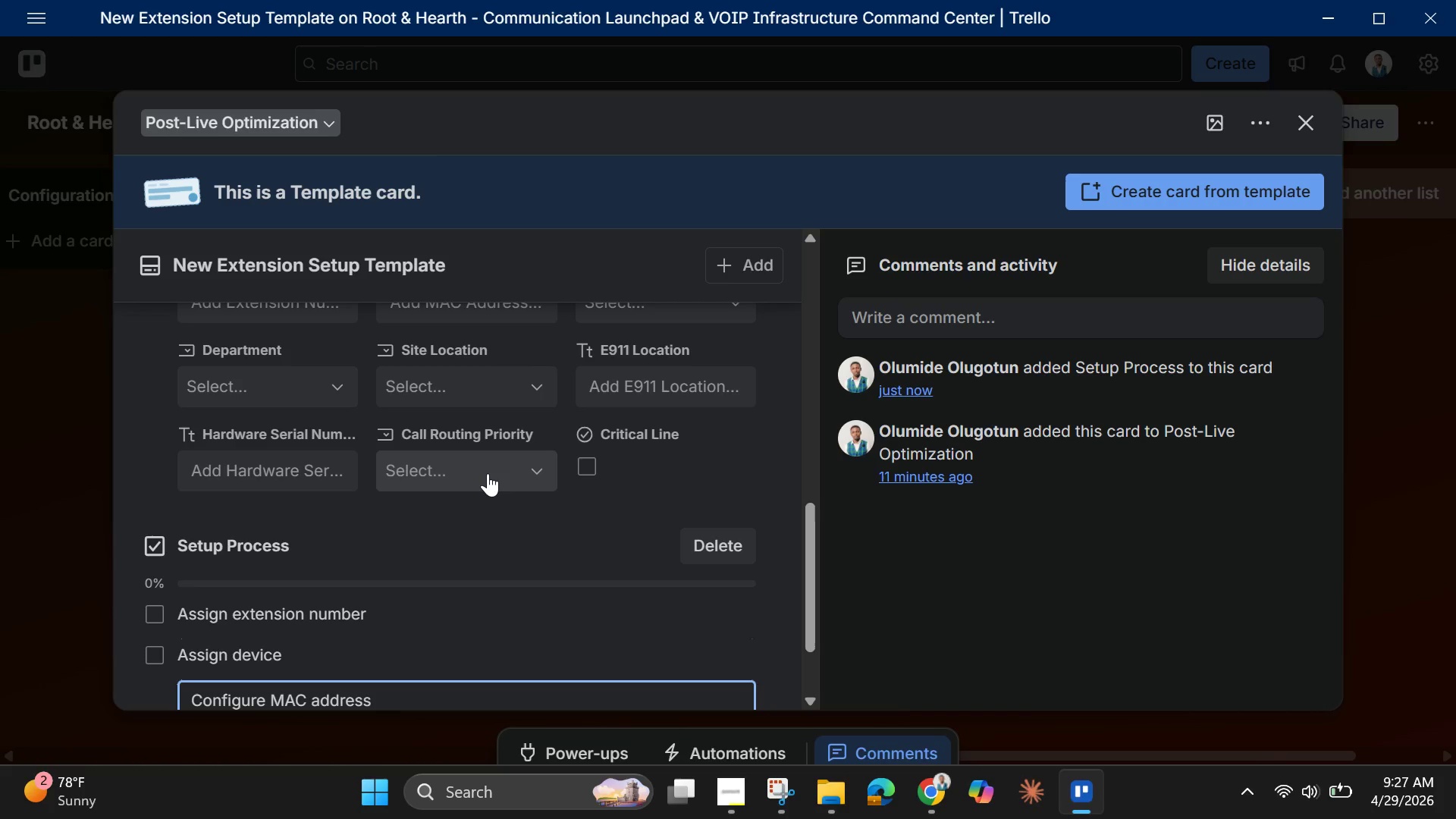 
key(Enter)
 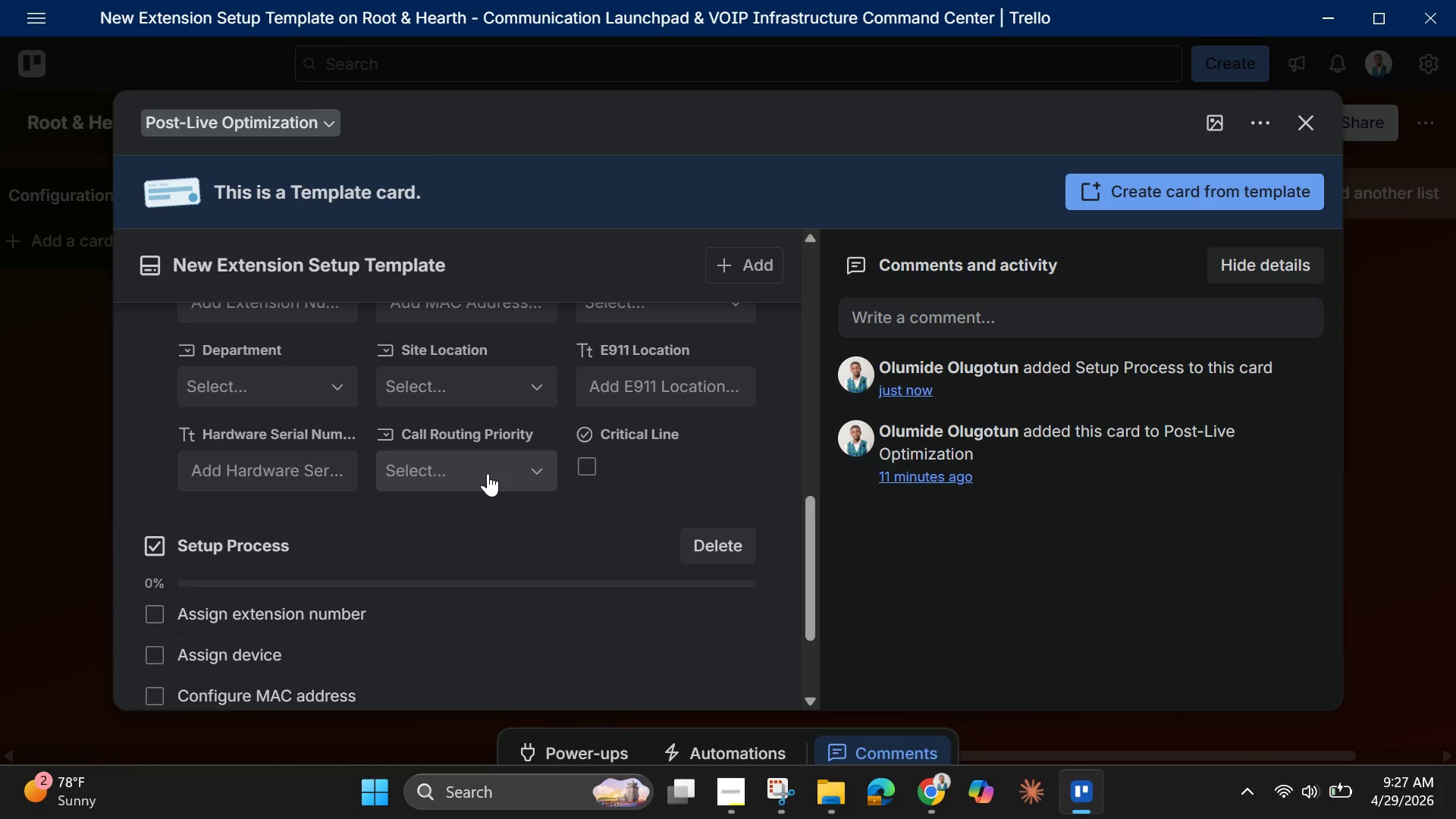 
type(Enter serial number)
 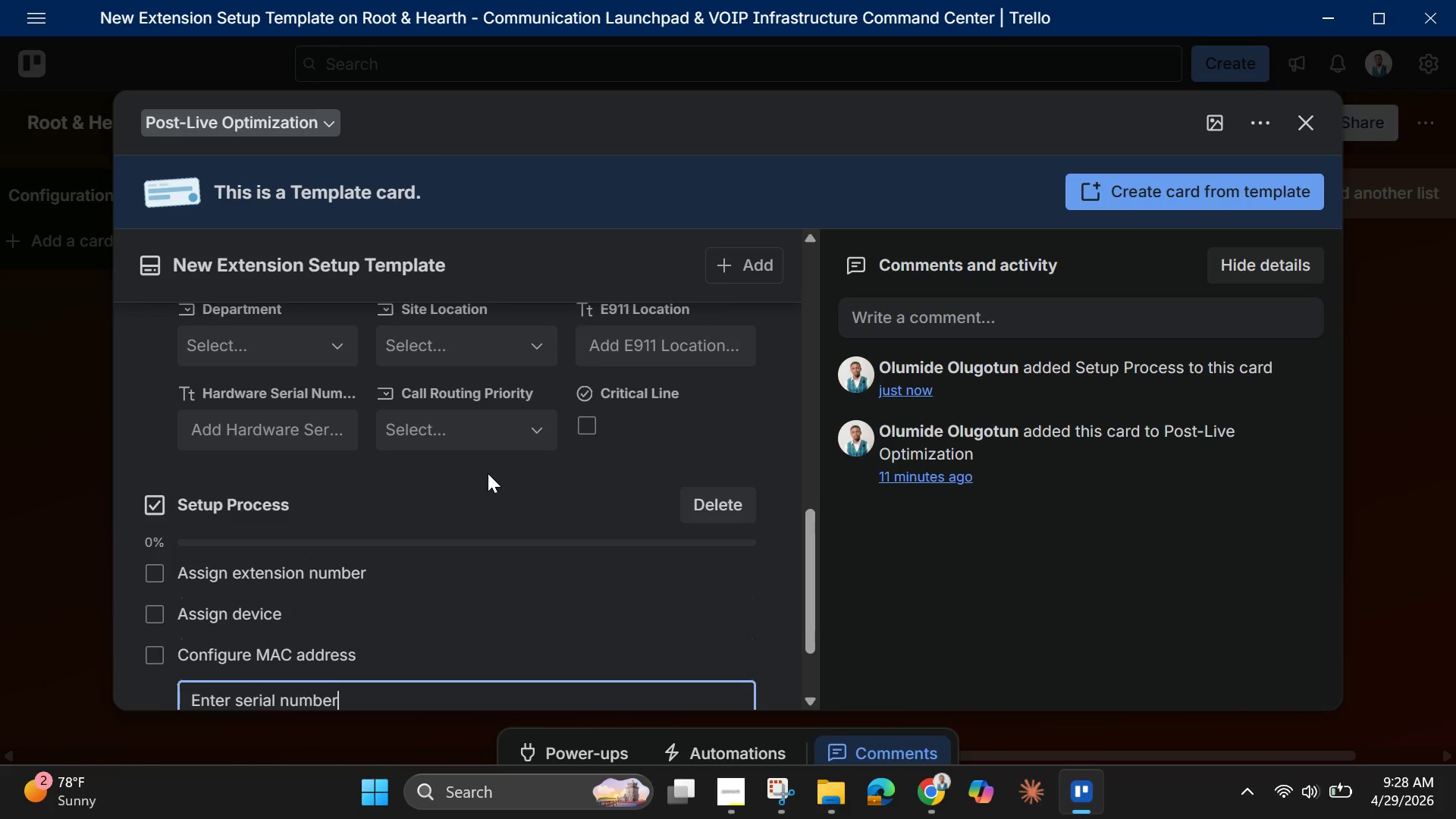 
key(Enter)
 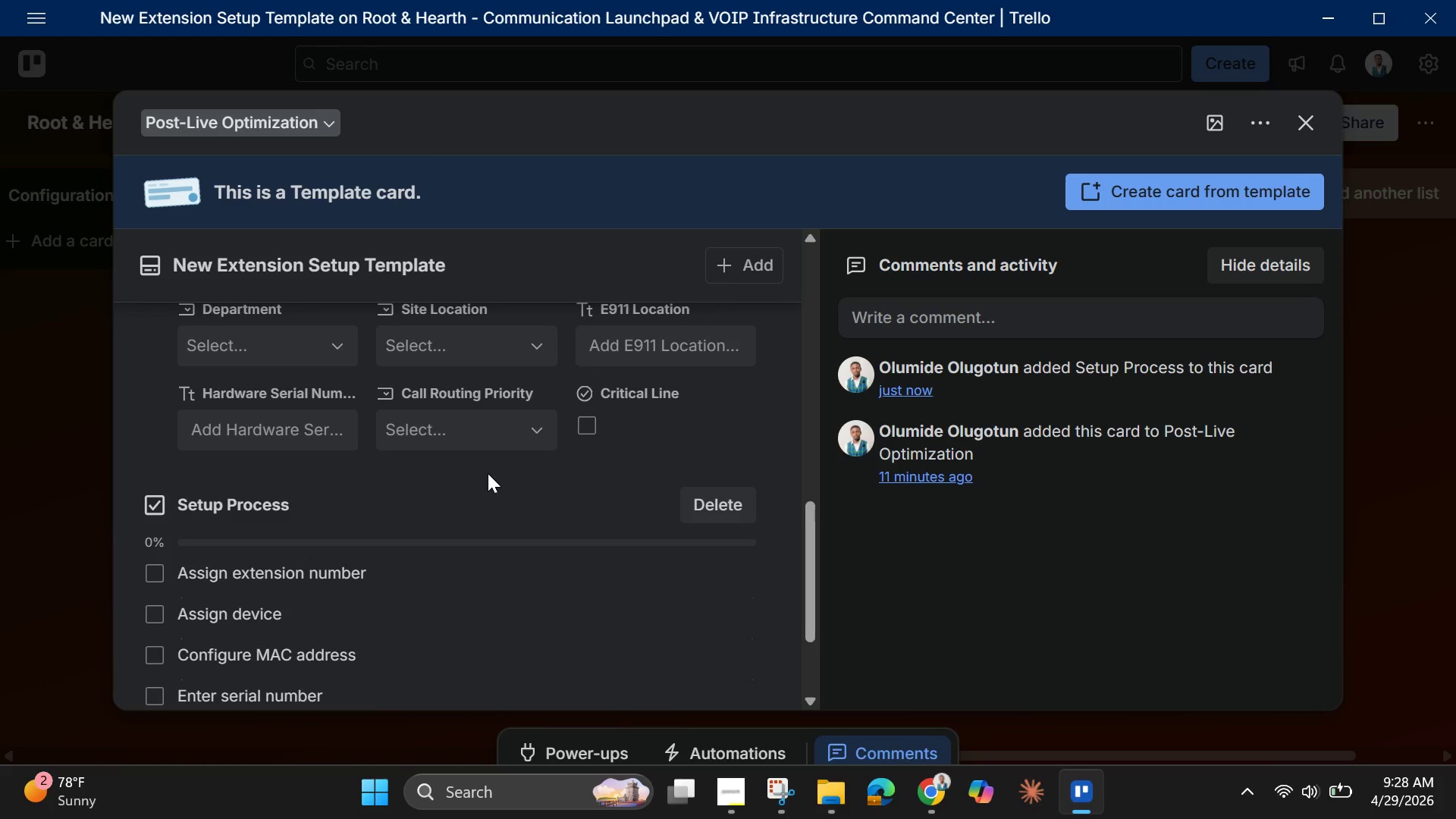 
type(Set voicemail greeting)
 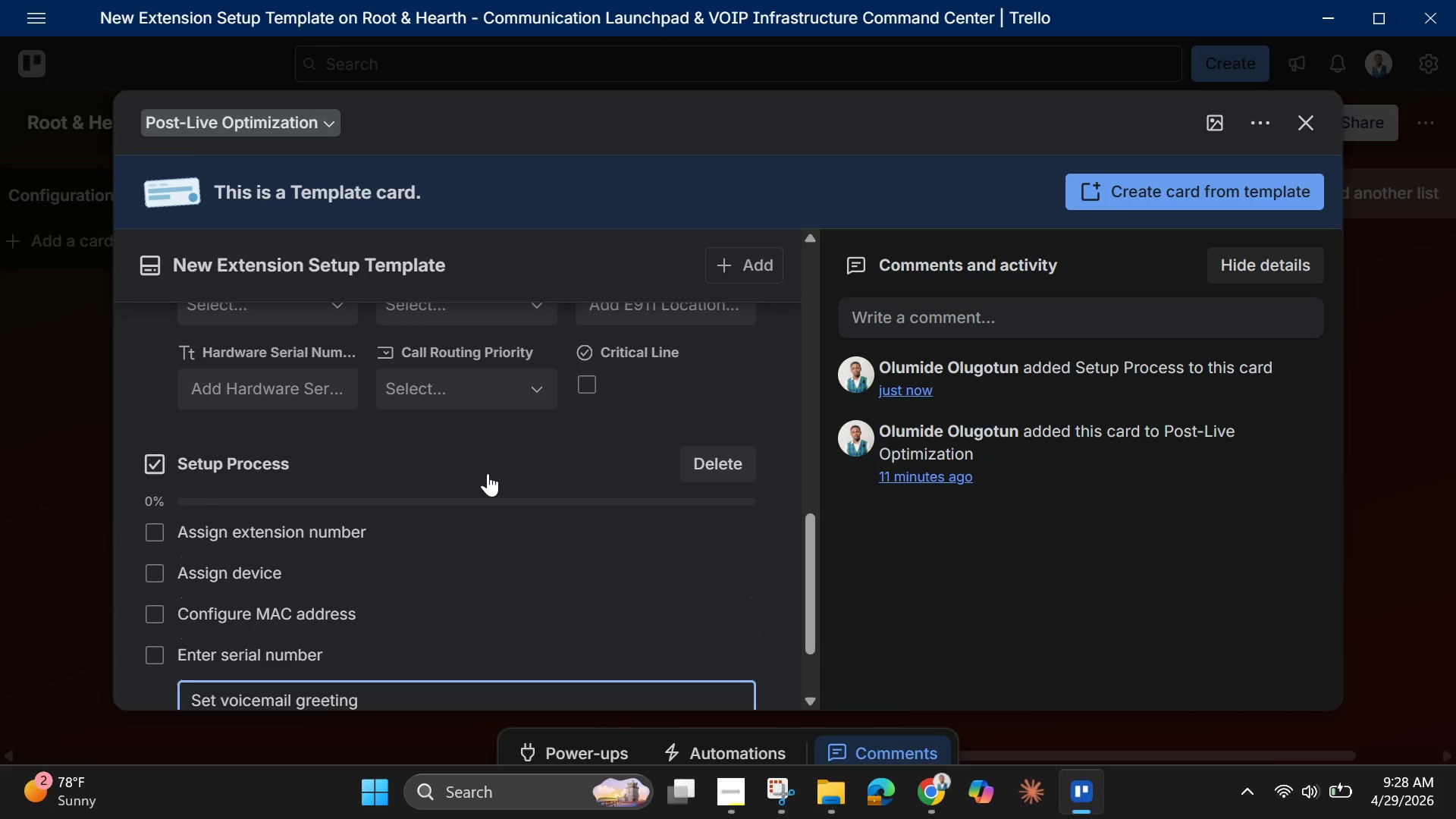 
key(Enter)
 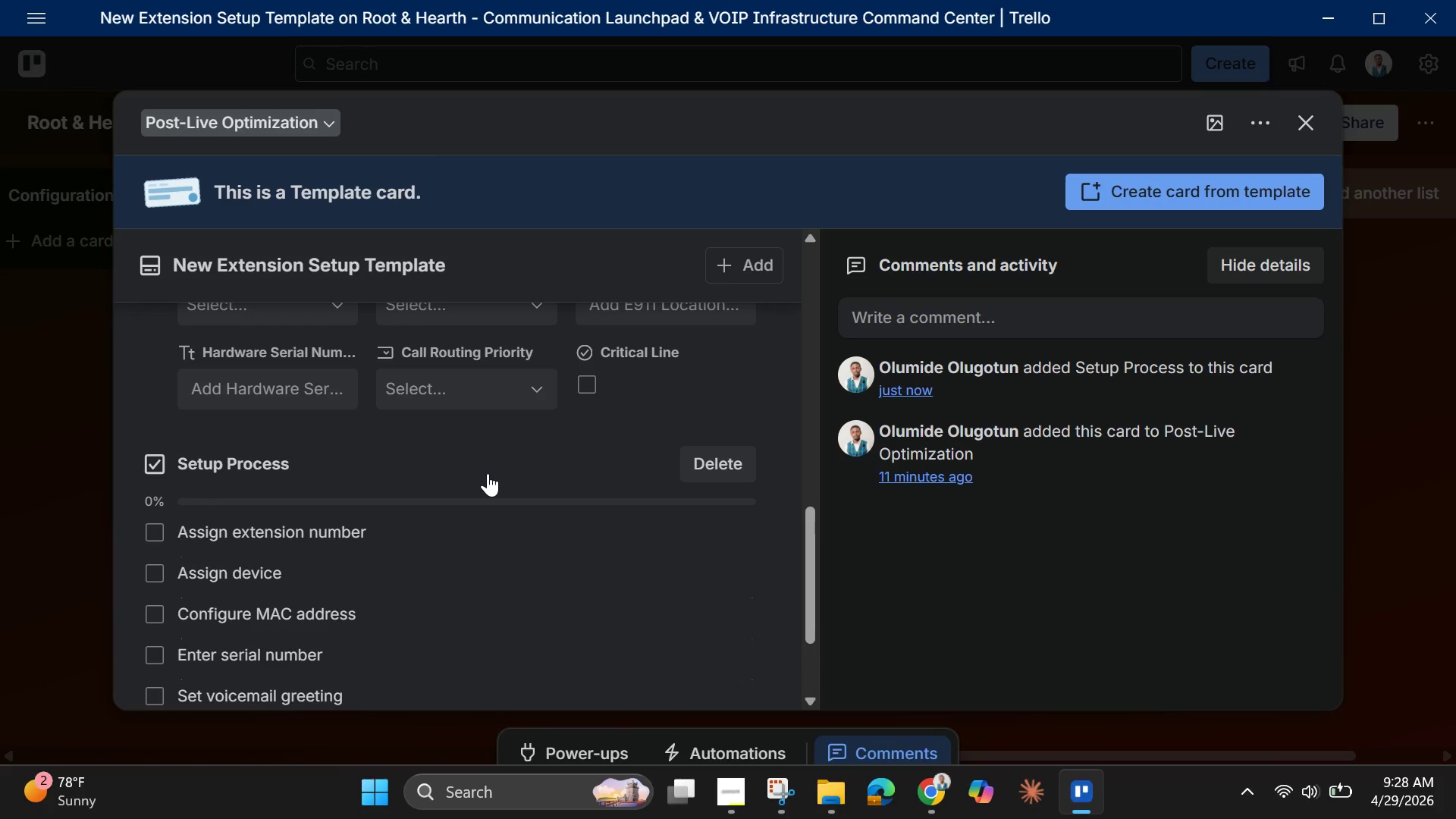 
type(Eb)
key(Backspace)
type(nable voicemail-to0)
key(Backspace)
type(-email)
 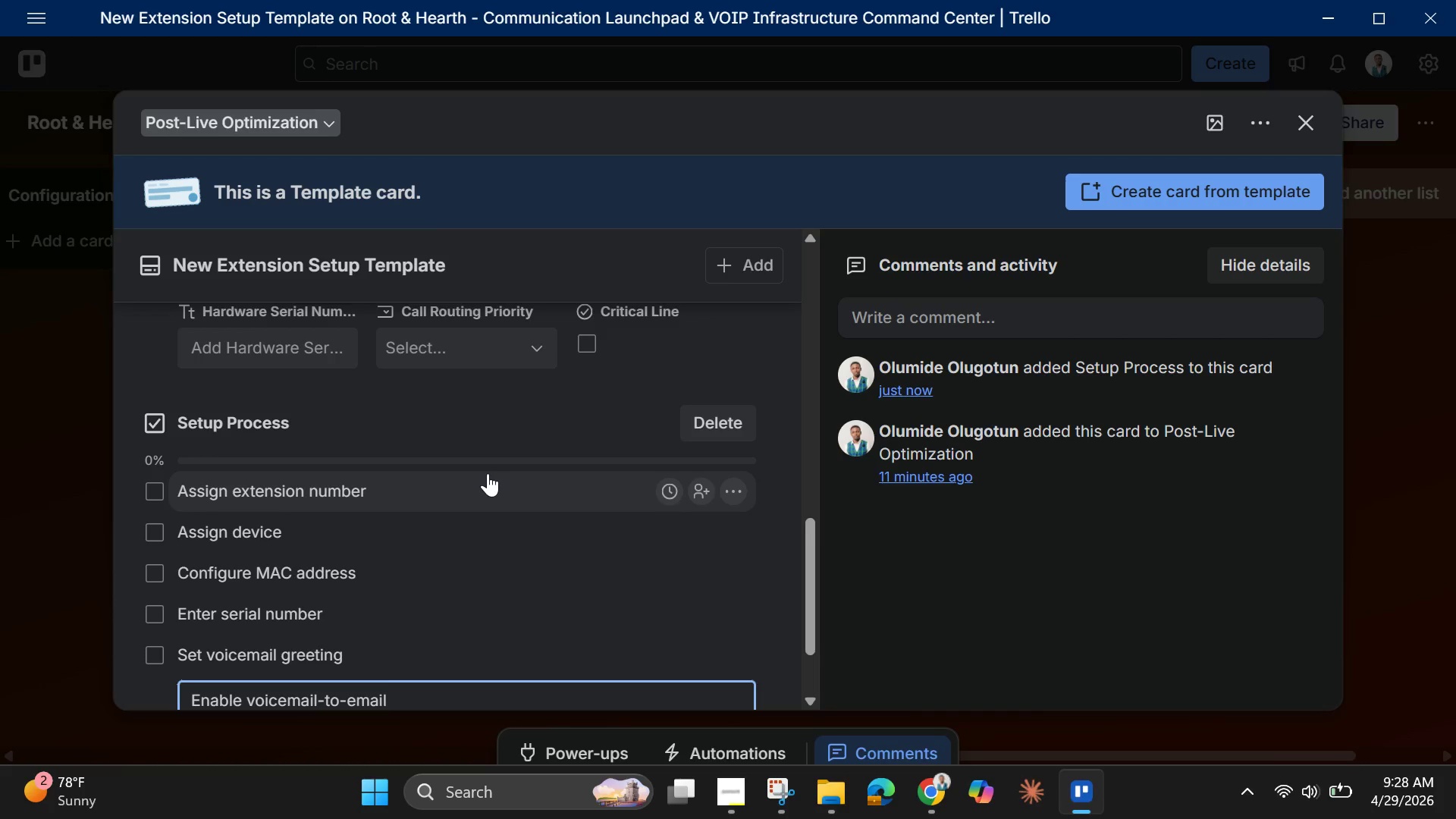 
key(Enter)
 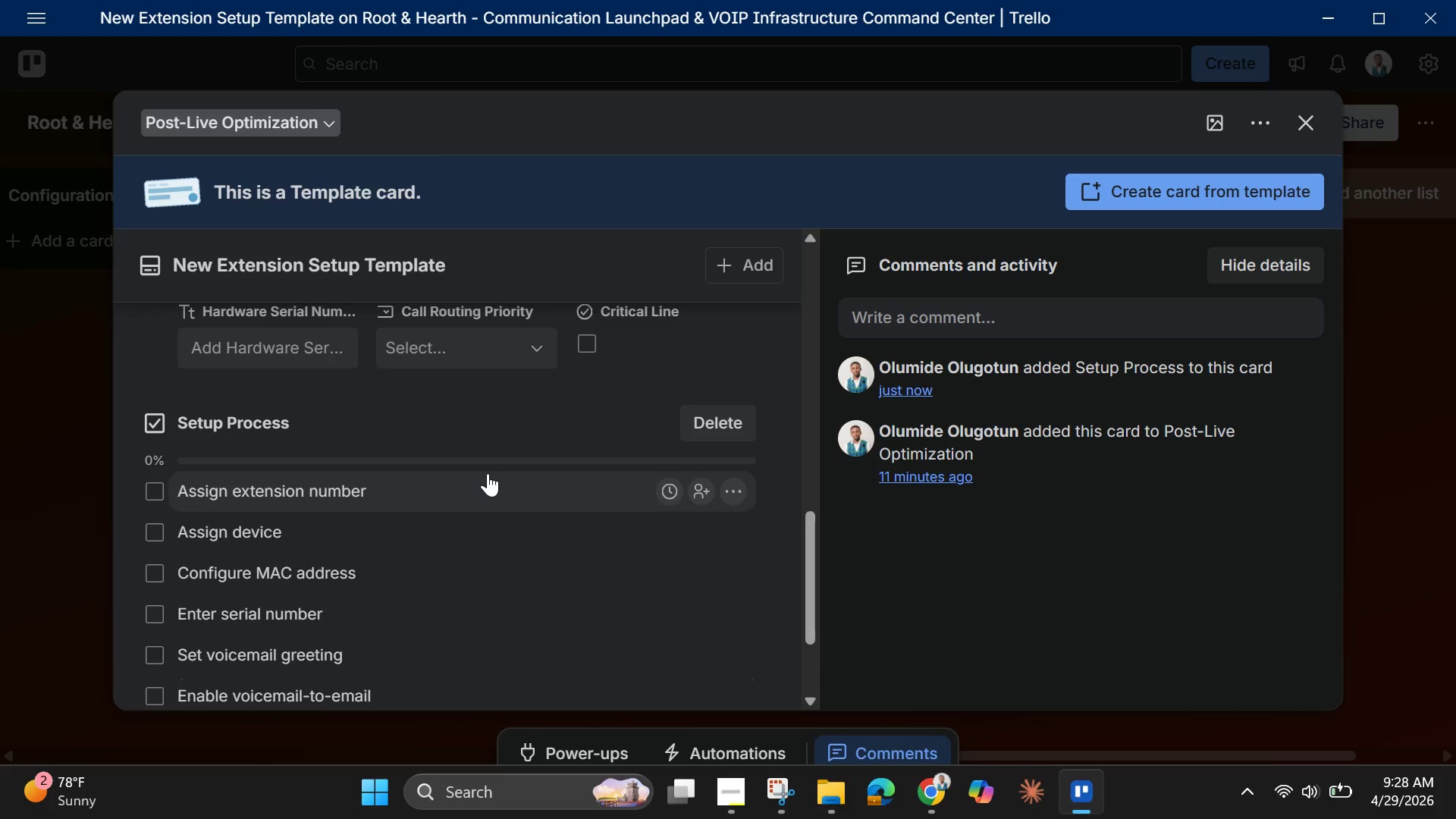 
type(Configure call forwarding)
 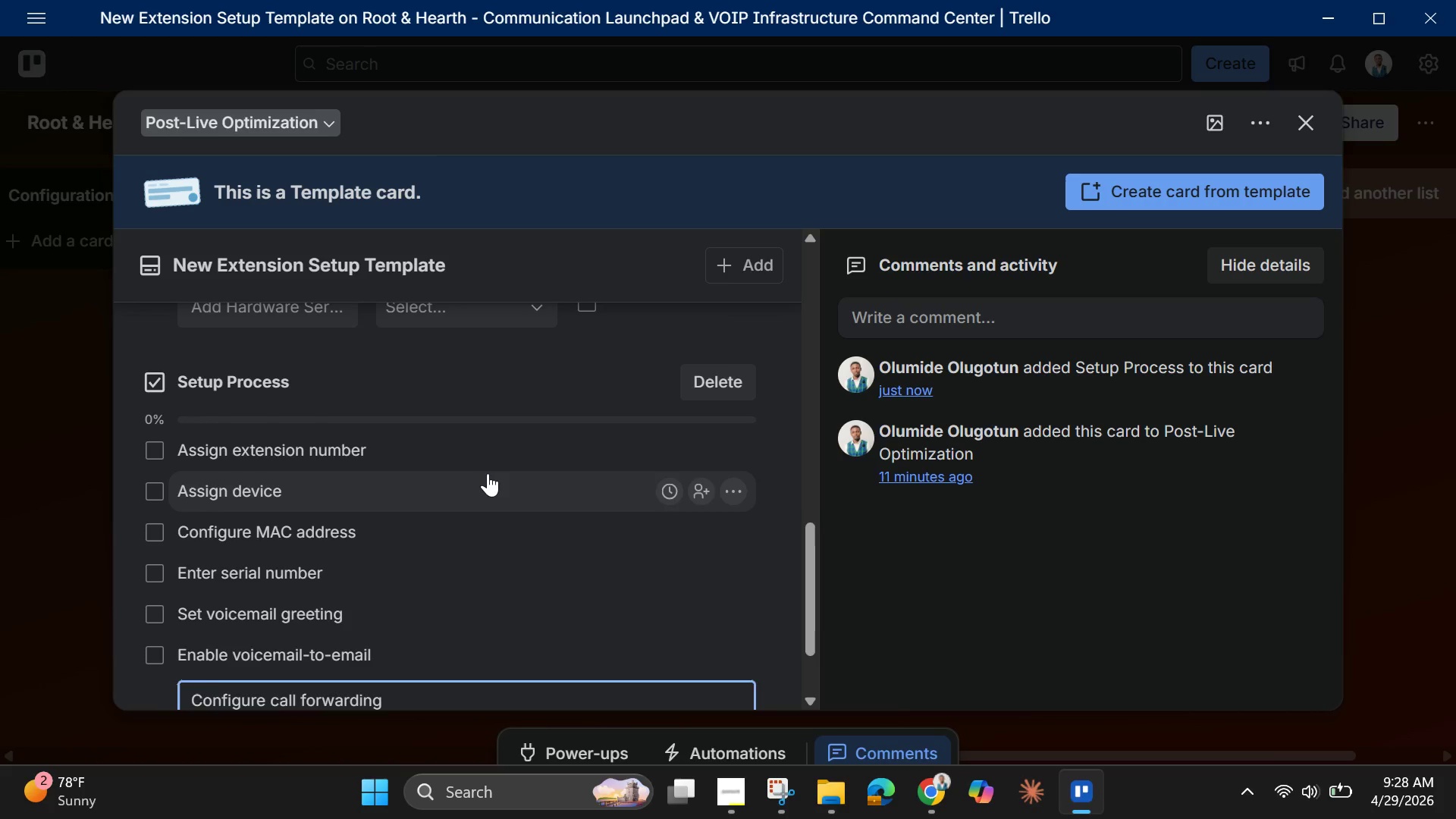 
key(Enter)
 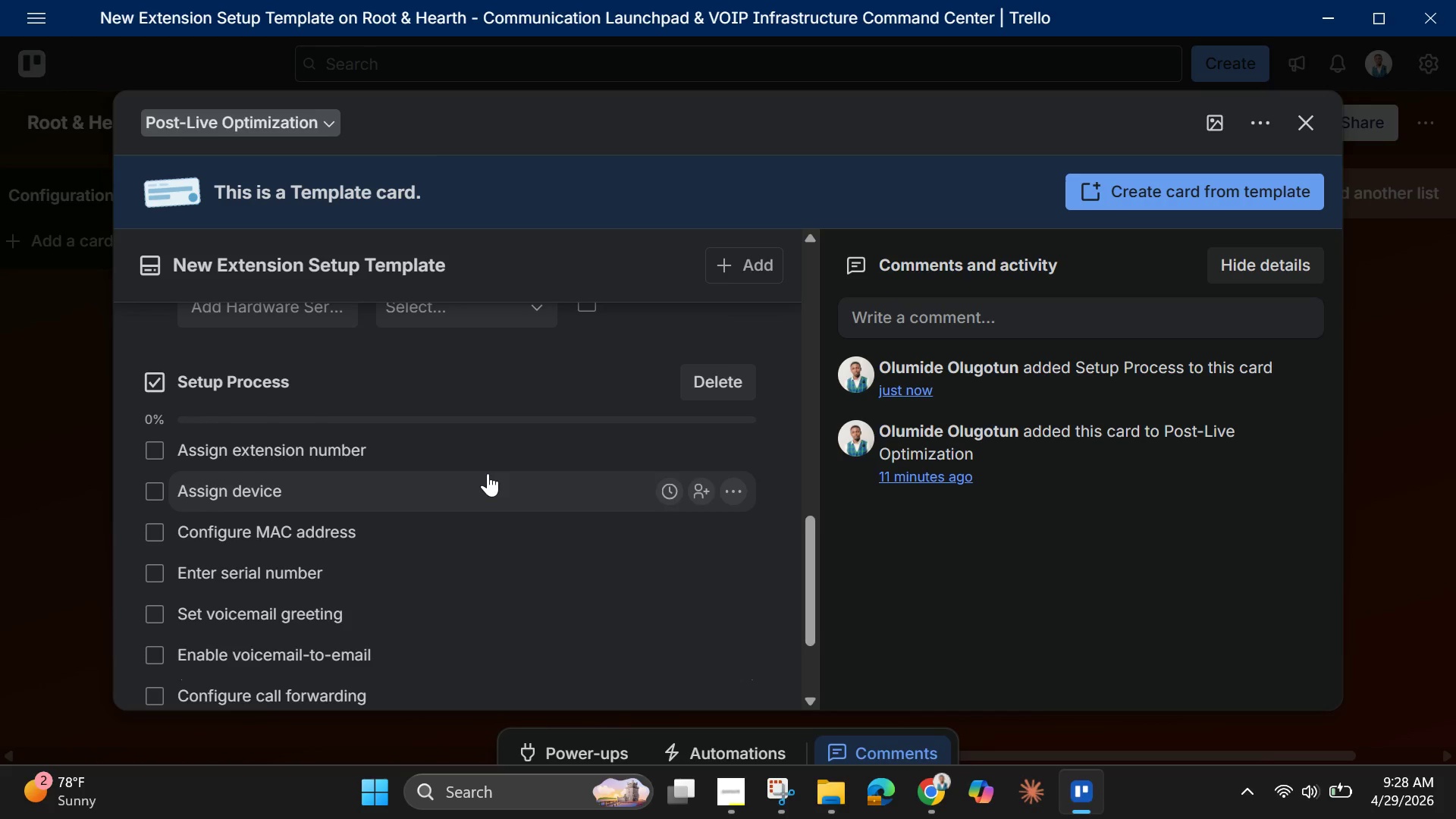 
scroll: coordinate [483, 525], scroll_direction: down, amount: 2.0
 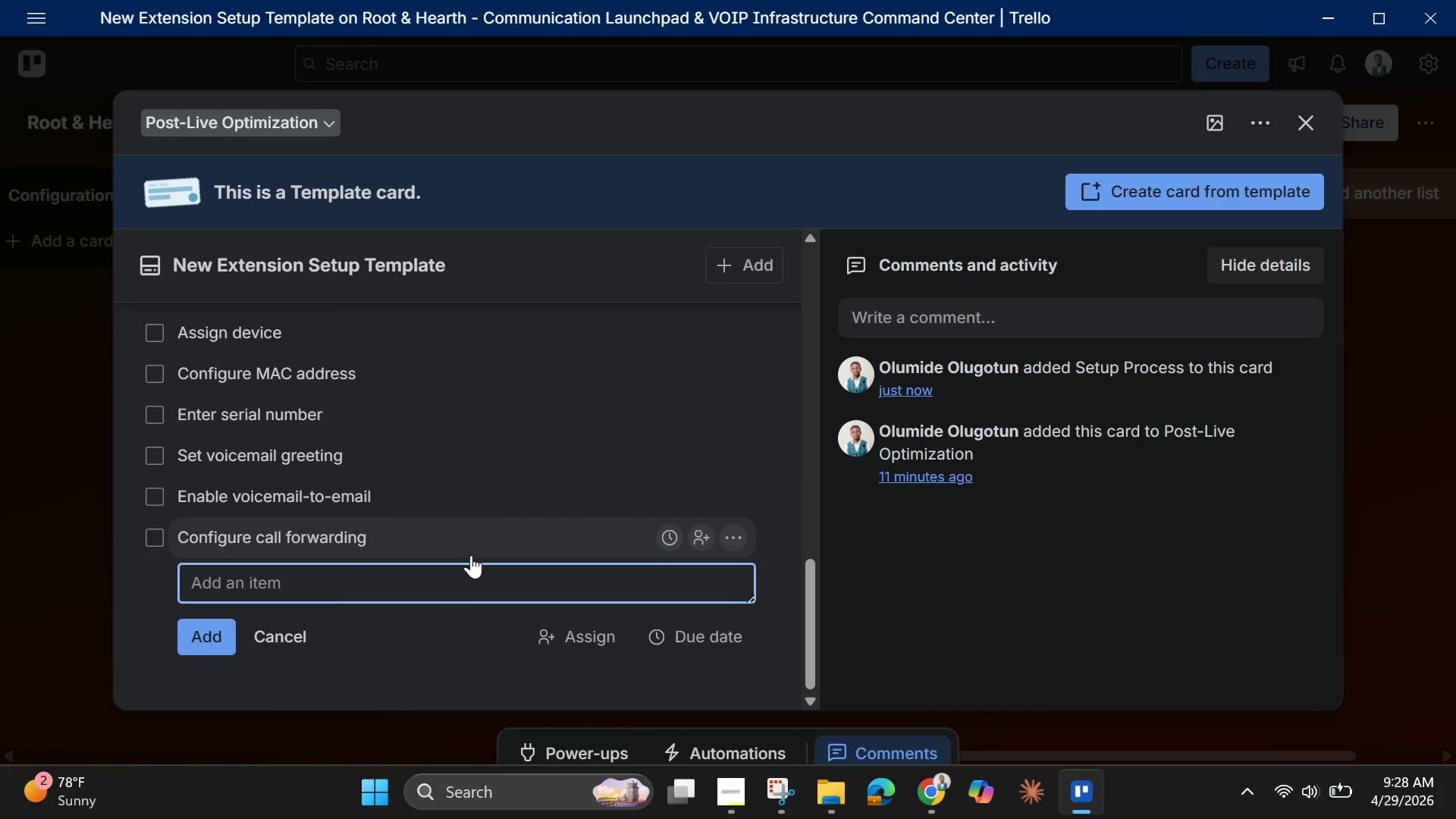 
type(Assign De)
key(Backspace)
key(Backspace)
type(department routing)
 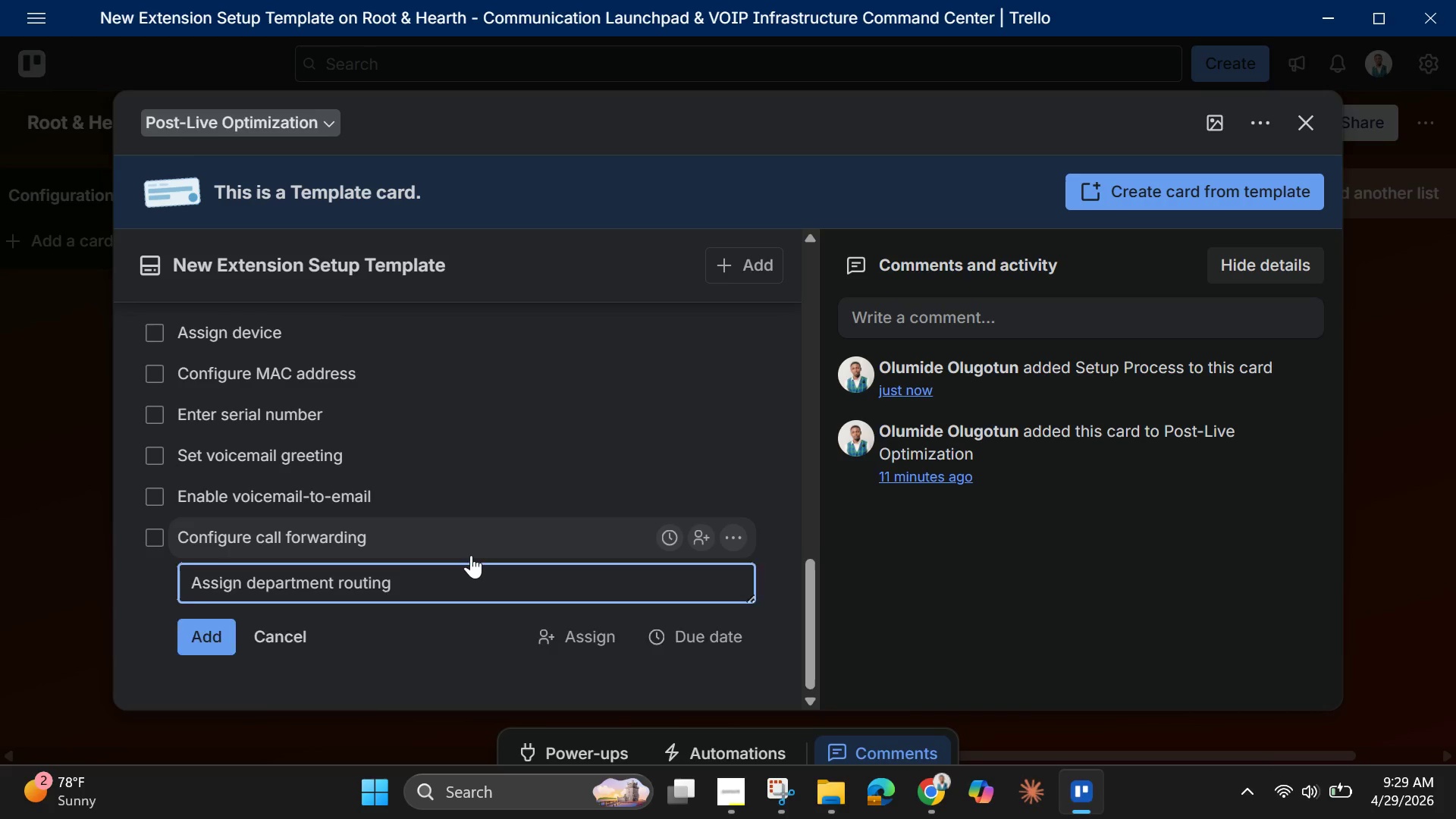 
key(Enter)
 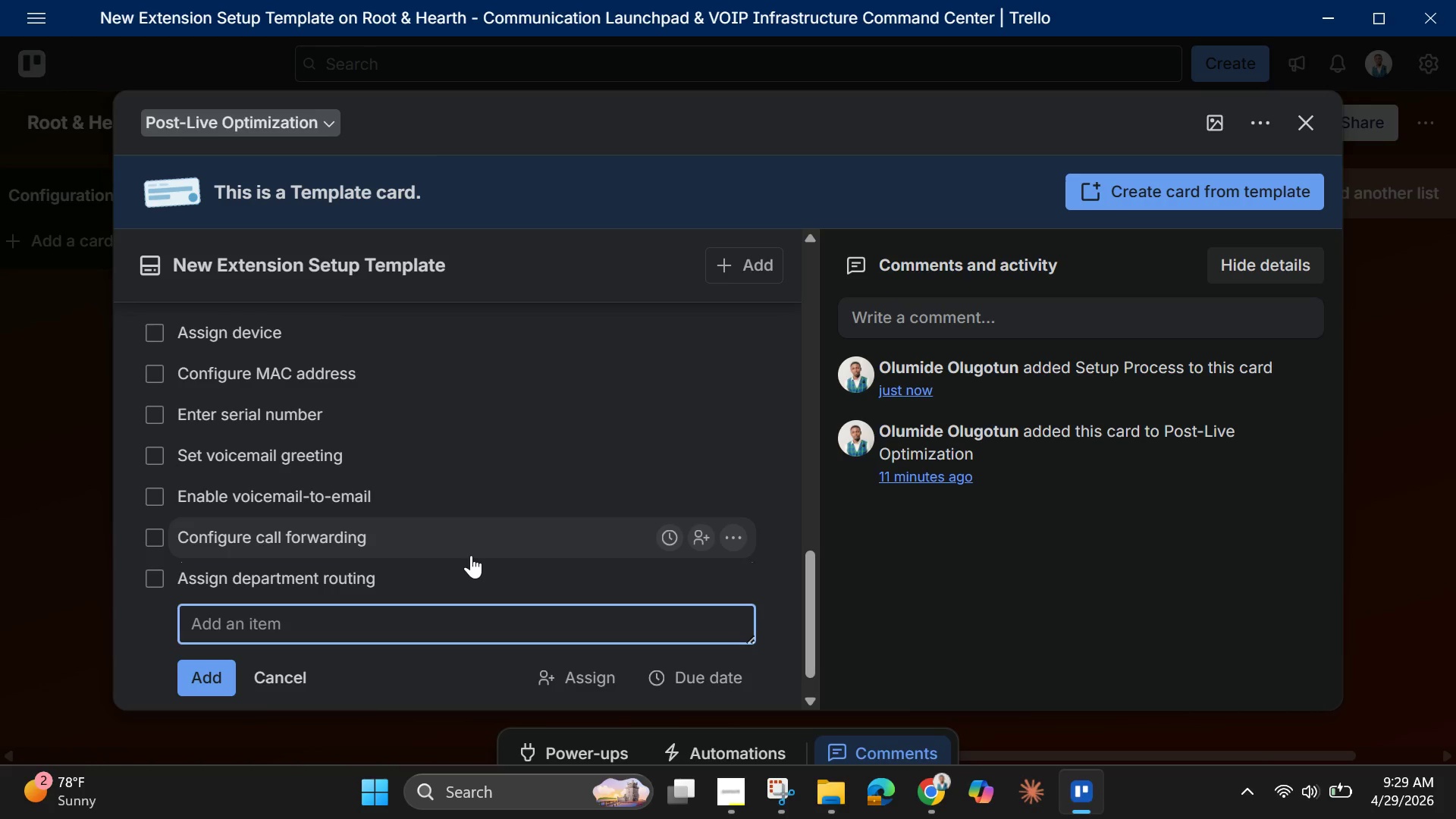 
type(Set E911 location)
 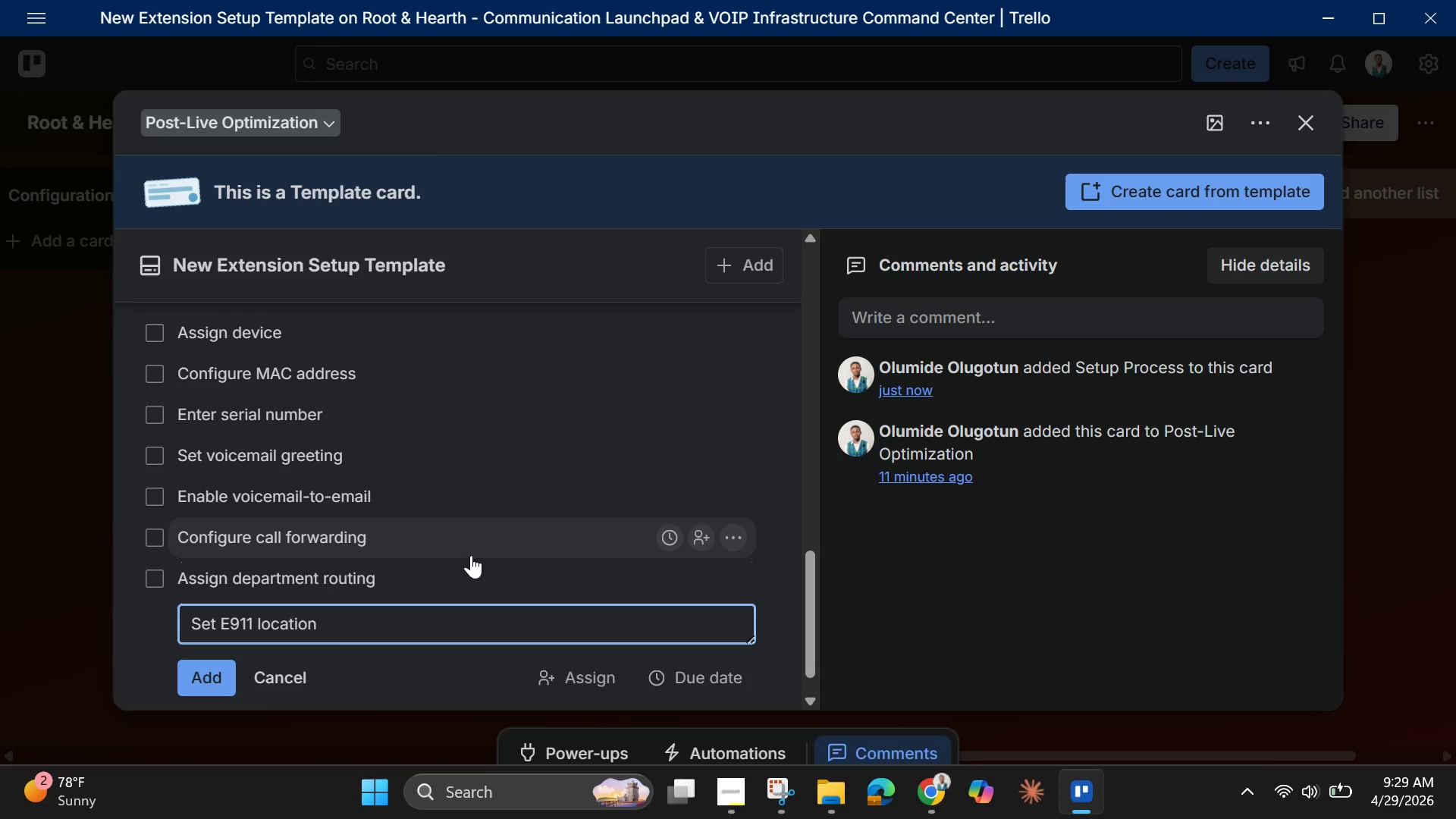 
key(Enter)
 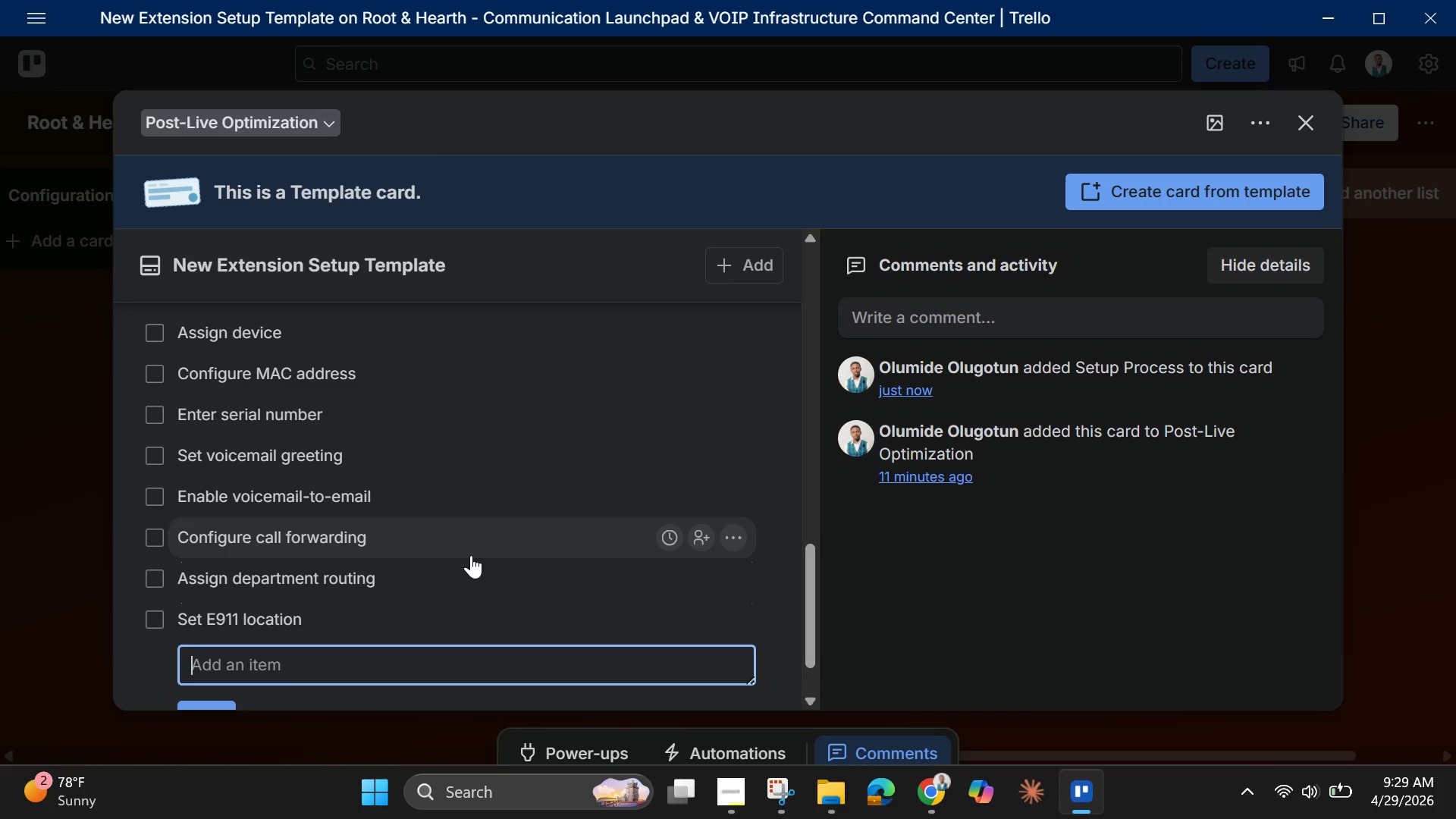 
type(Test inv)
key(Backspace)
type(bounf)
key(Backspace)
type(d calls)
 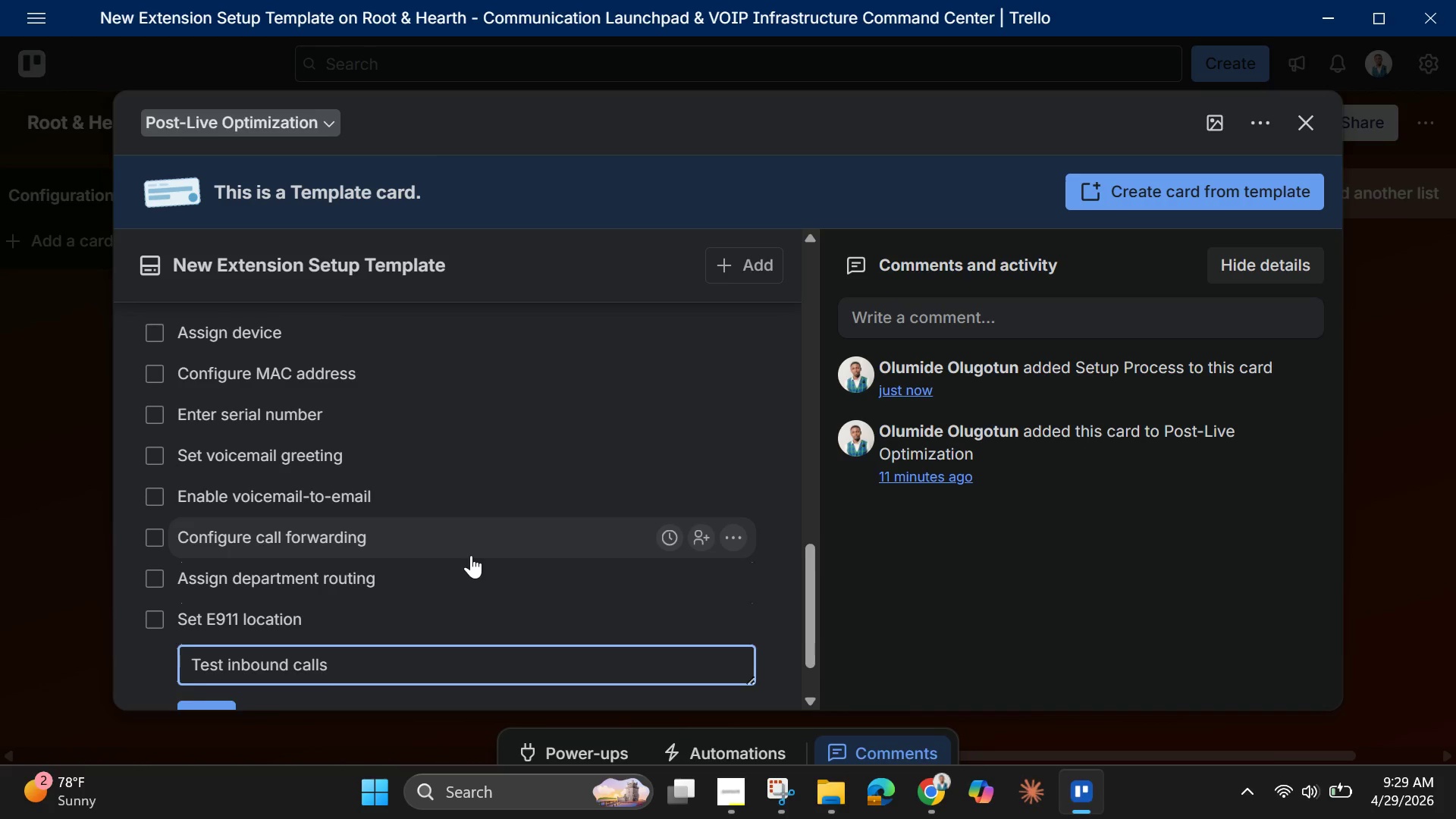 
key(Enter)
 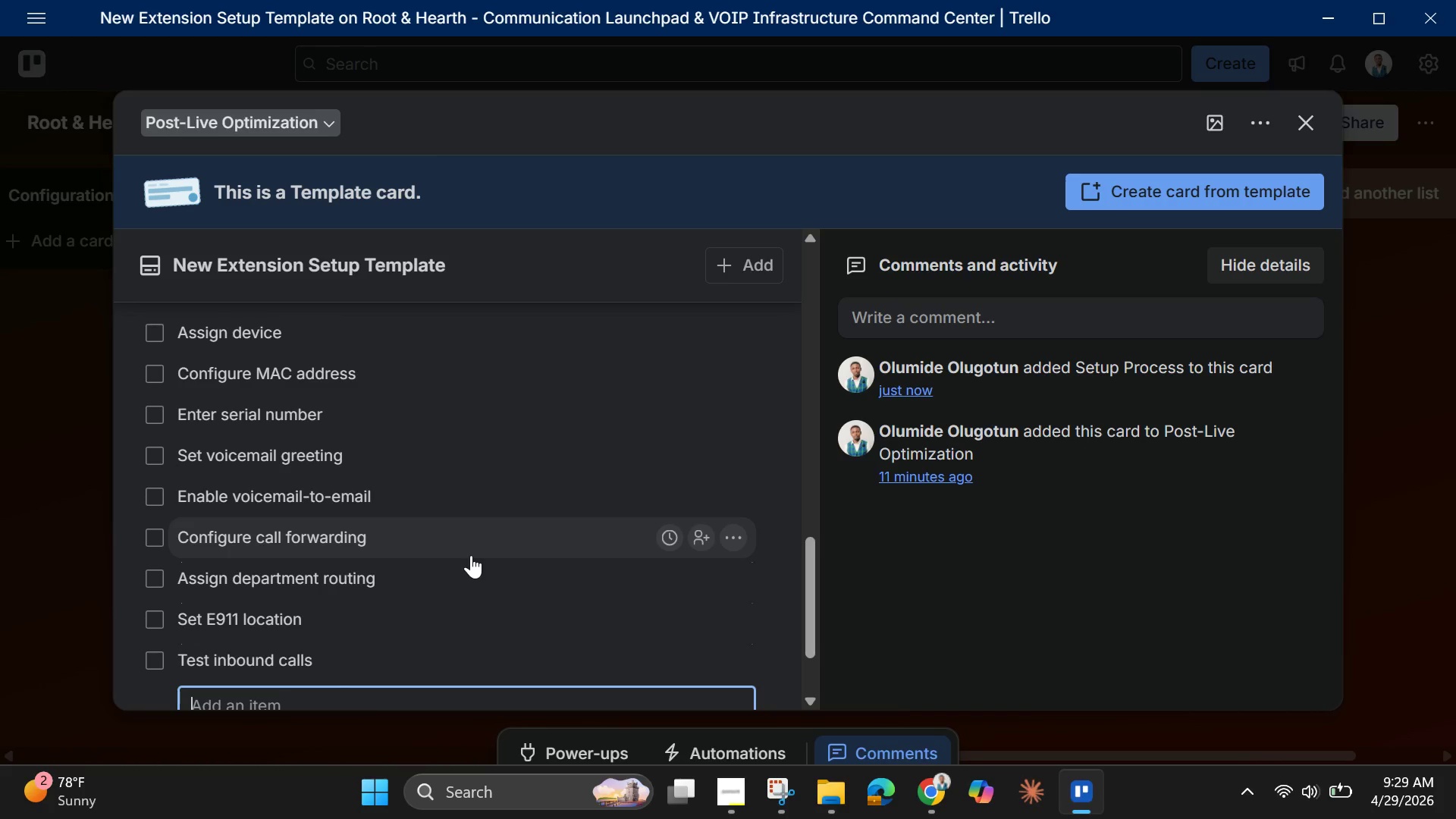 
type(Test outbound calls)
 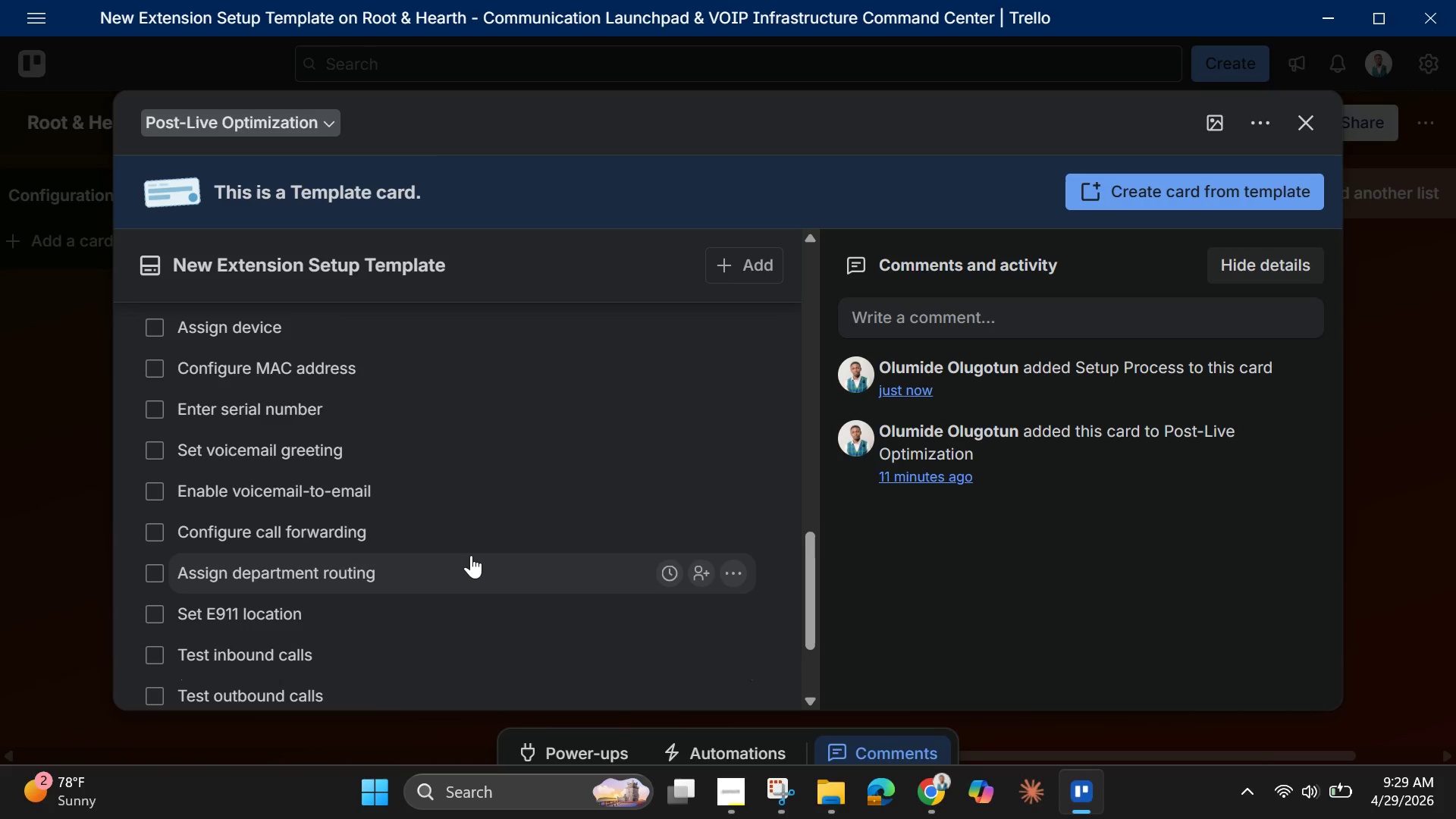 
key(Enter)
 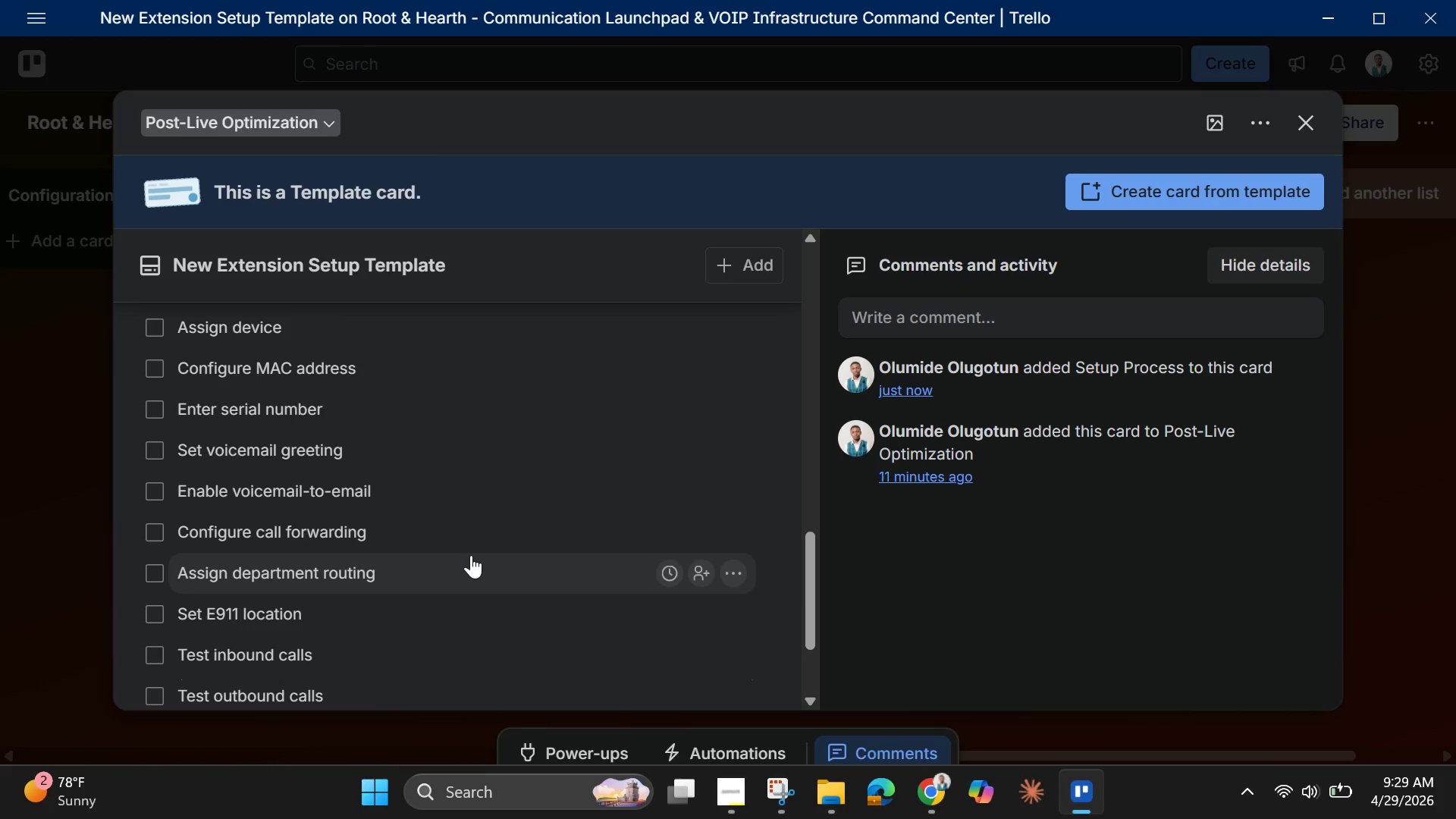 
scroll: coordinate [435, 541], scroll_direction: down, amount: 3.0
 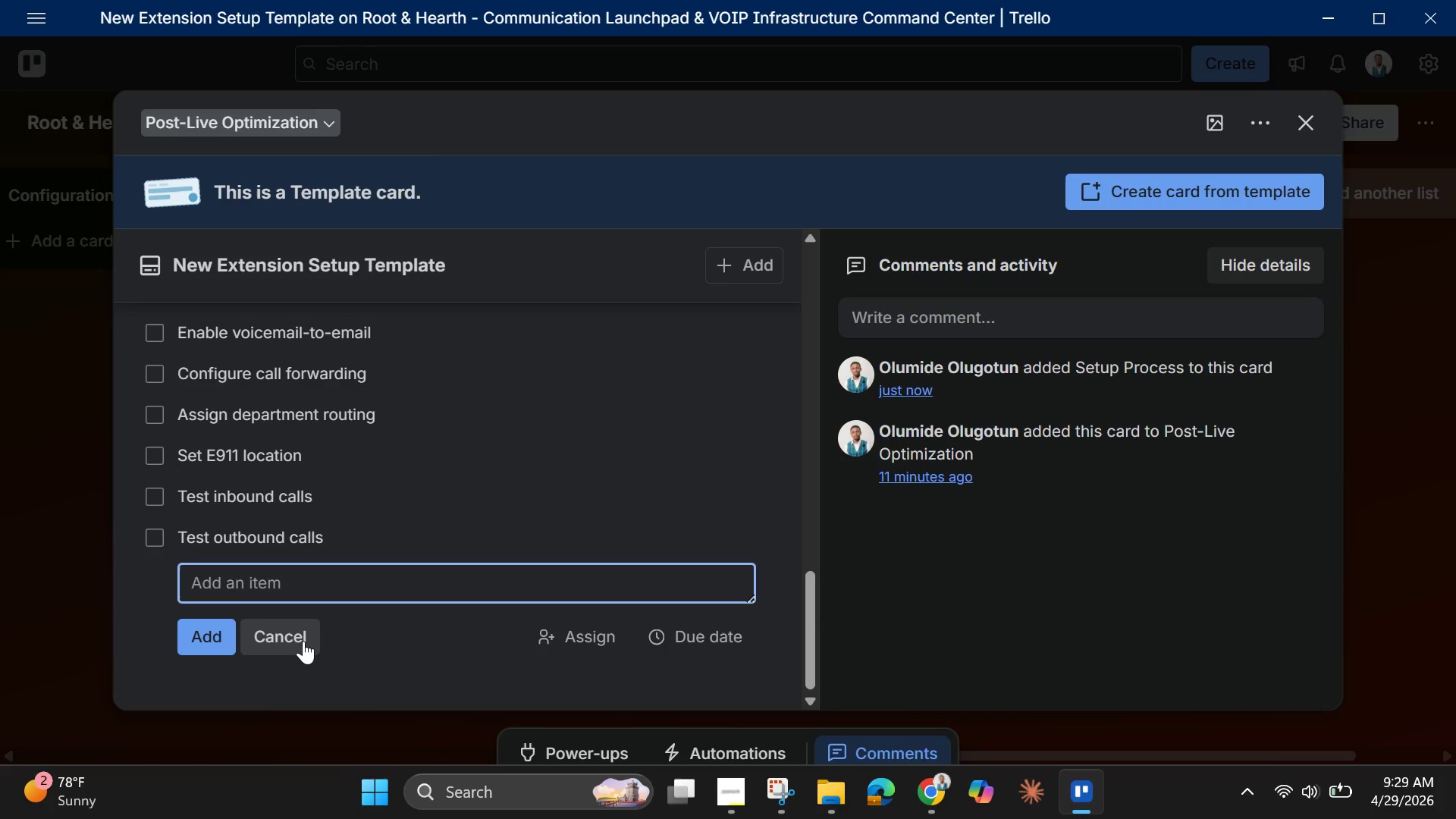 
left_click([303, 641])
 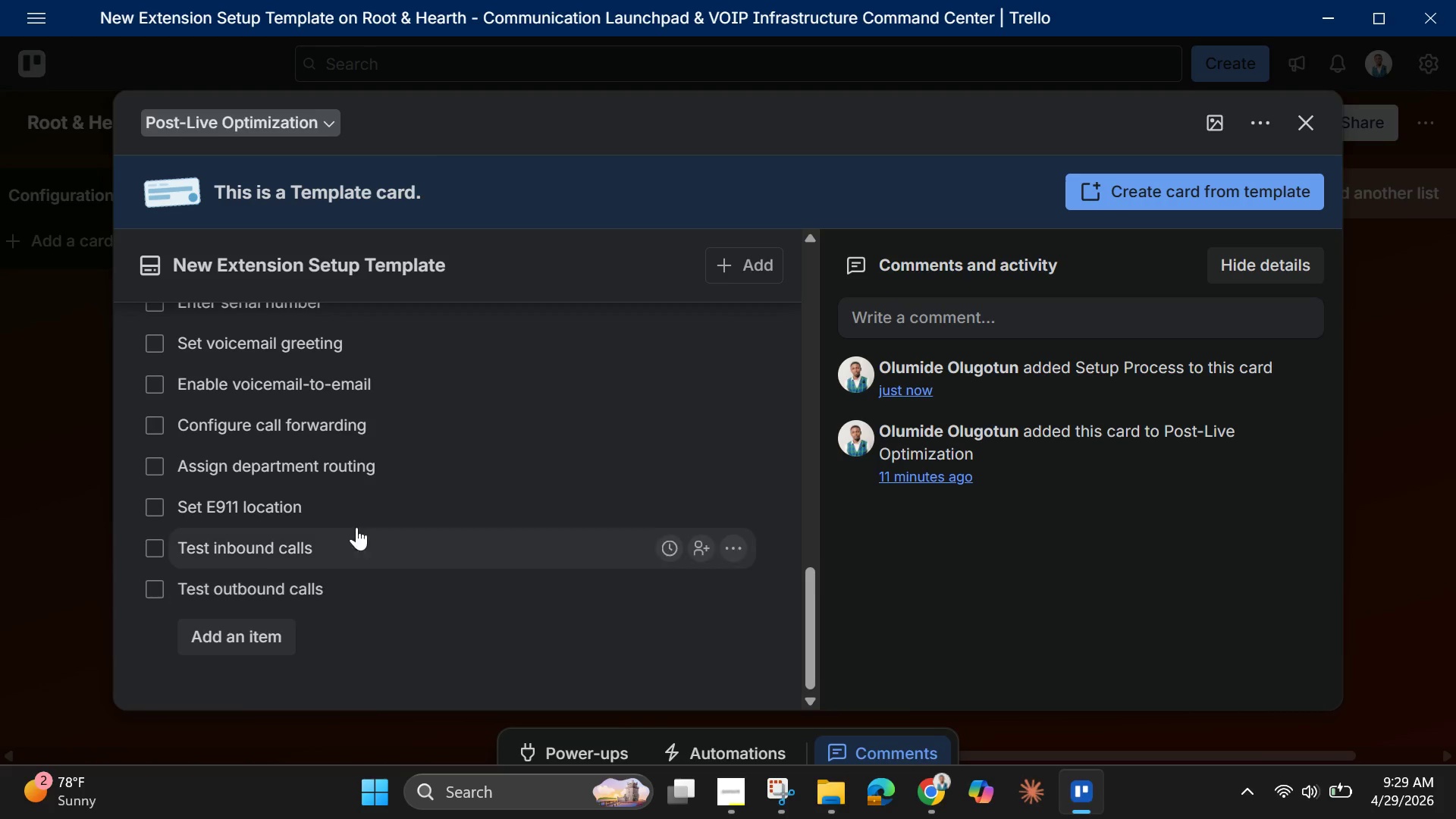 
scroll: coordinate [358, 514], scroll_direction: up, amount: 3.0
 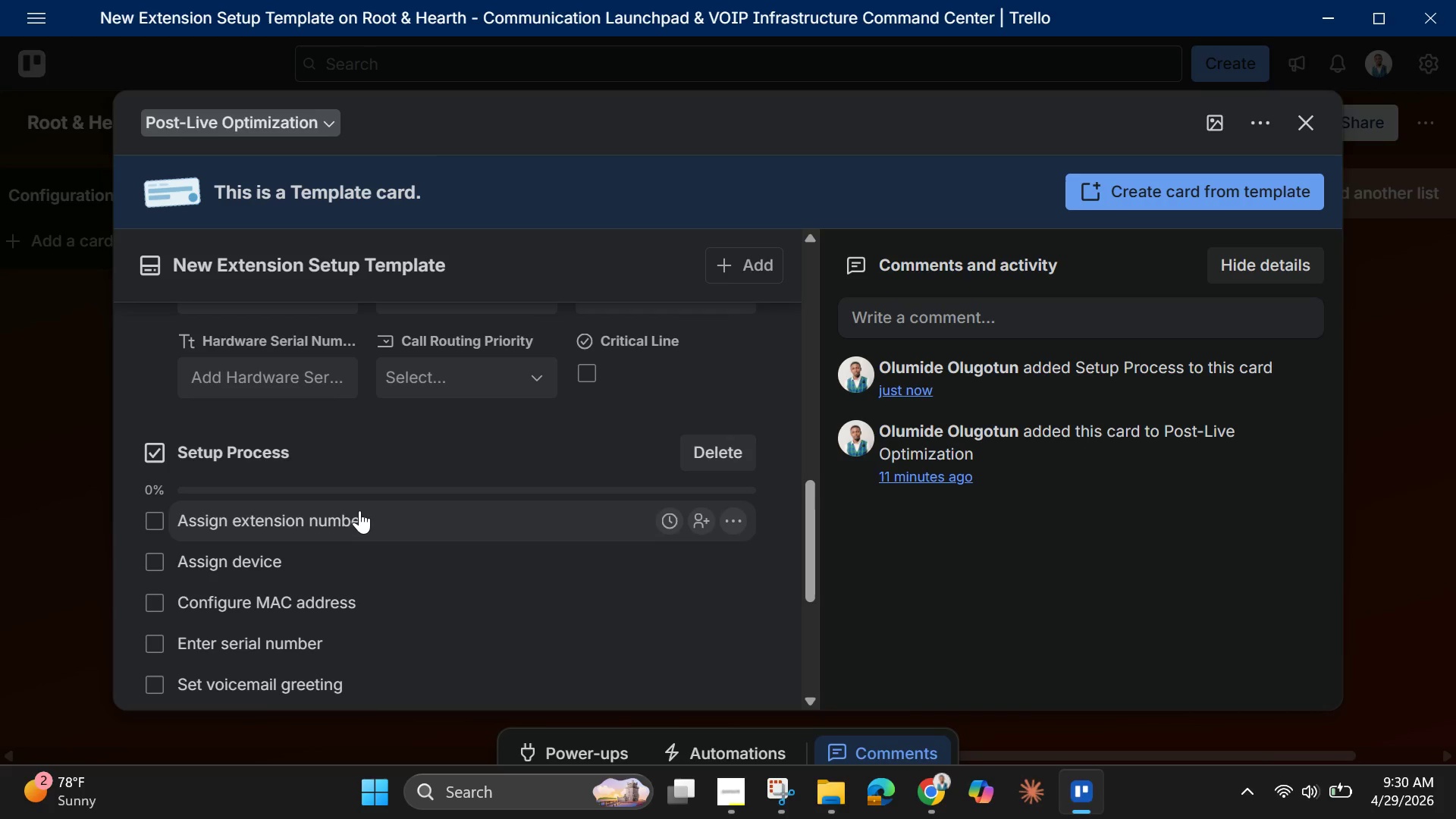 
wait(36.87)
 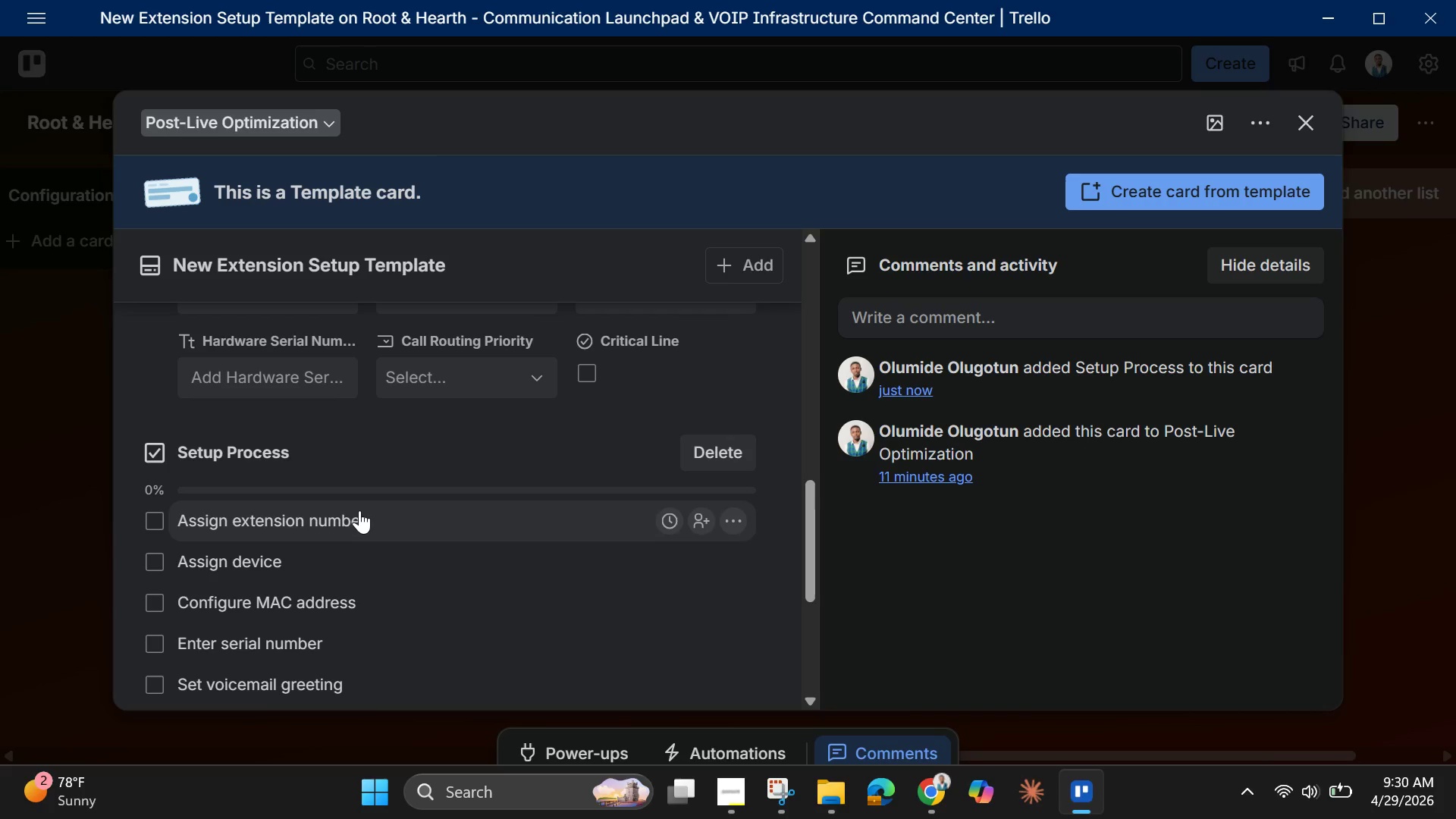 
scroll: coordinate [368, 444], scroll_direction: down, amount: 3.0
 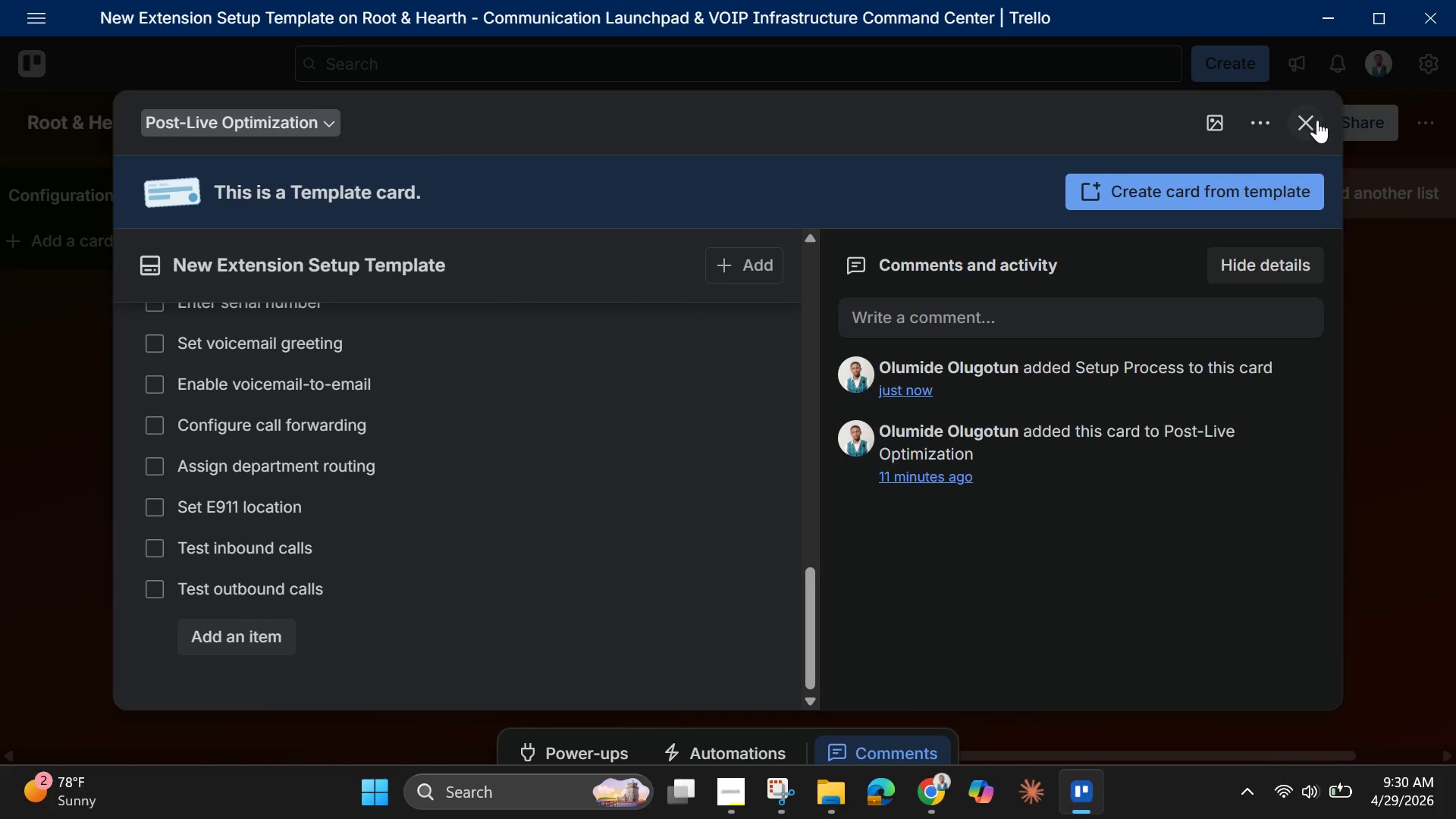 
left_click([1314, 120])
 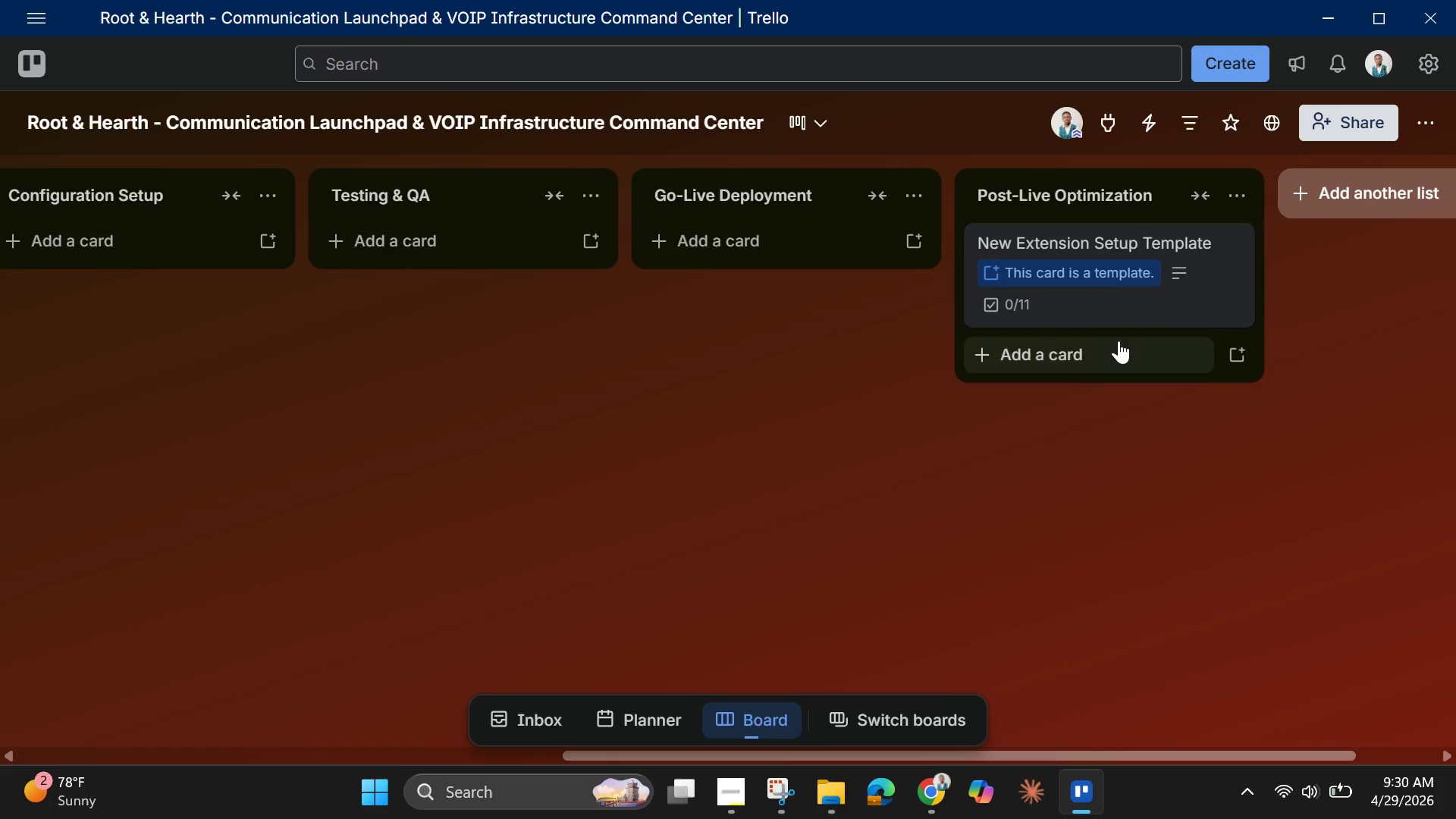 
left_click([1104, 359])
 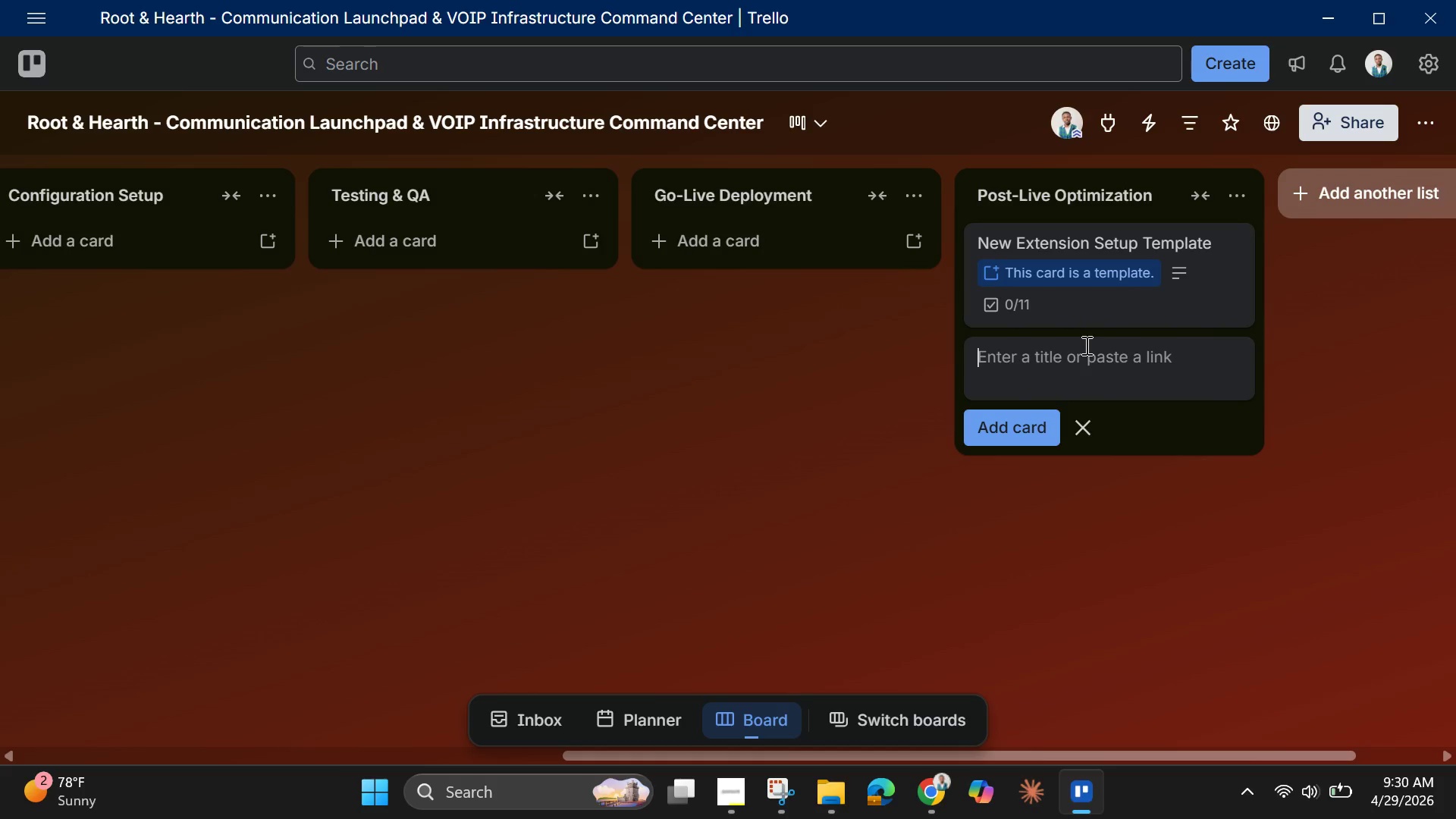 
wait(9.0)
 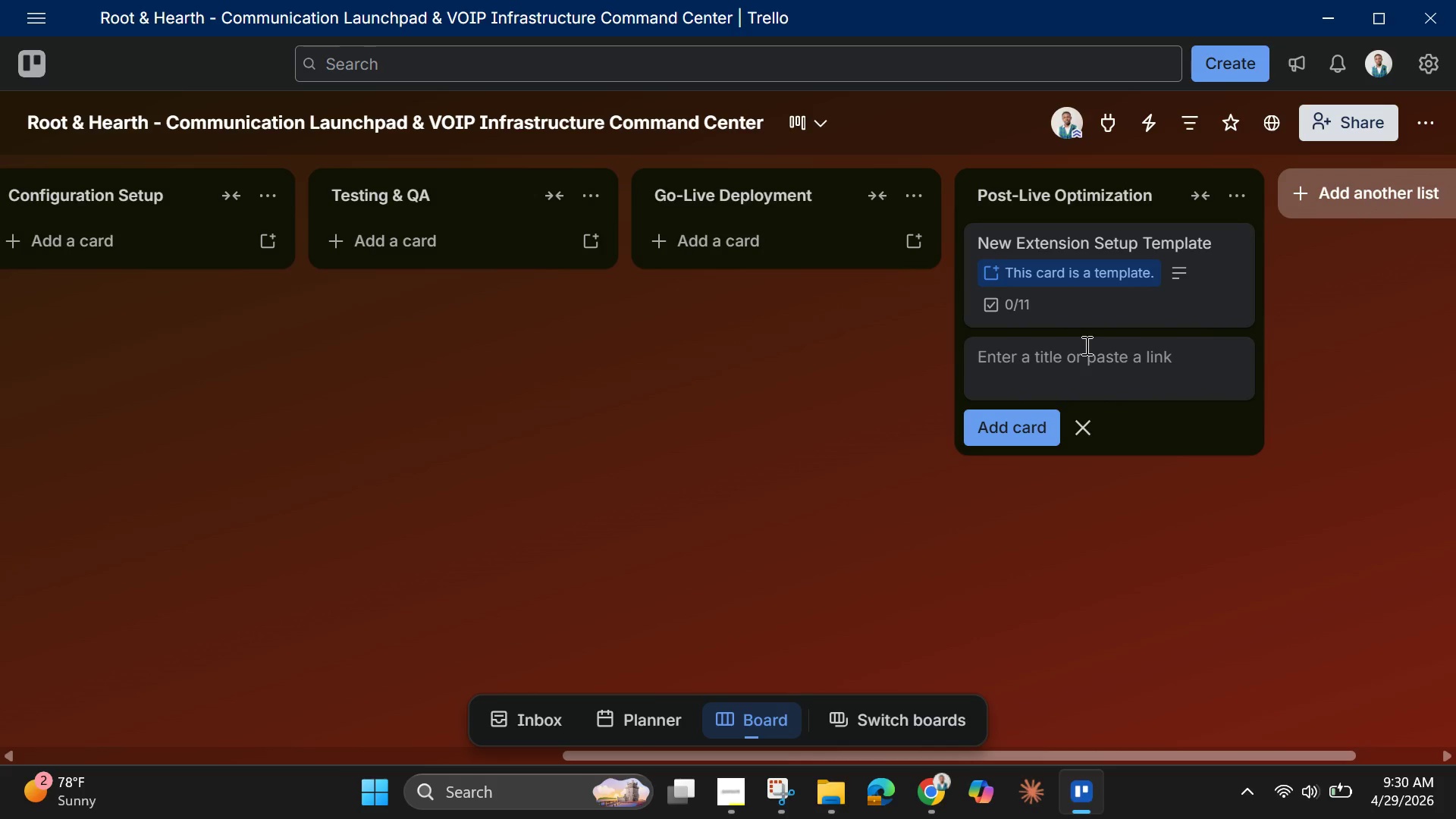 
type(IVR Logic Flow Template)
 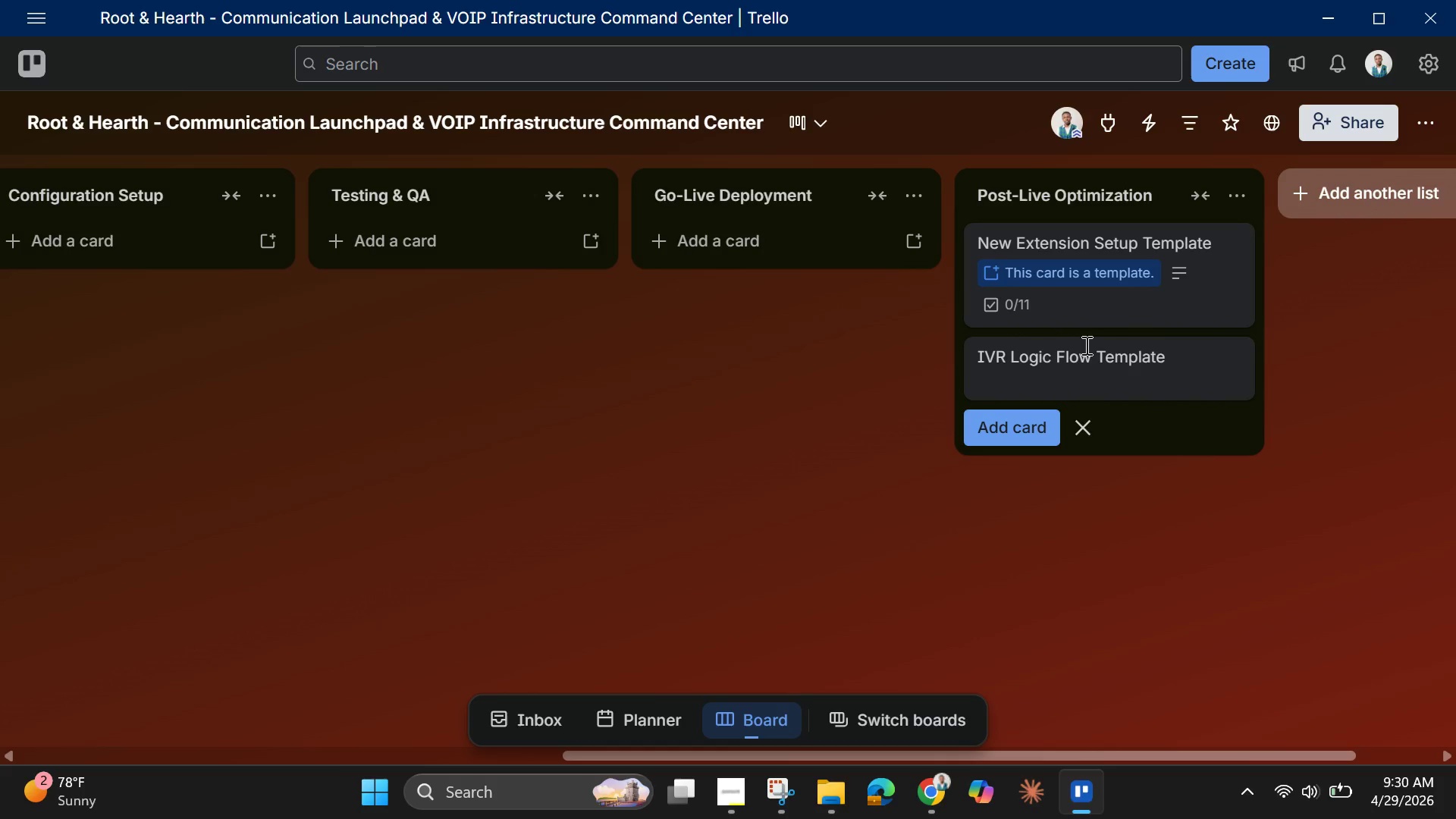 
key(Enter)
 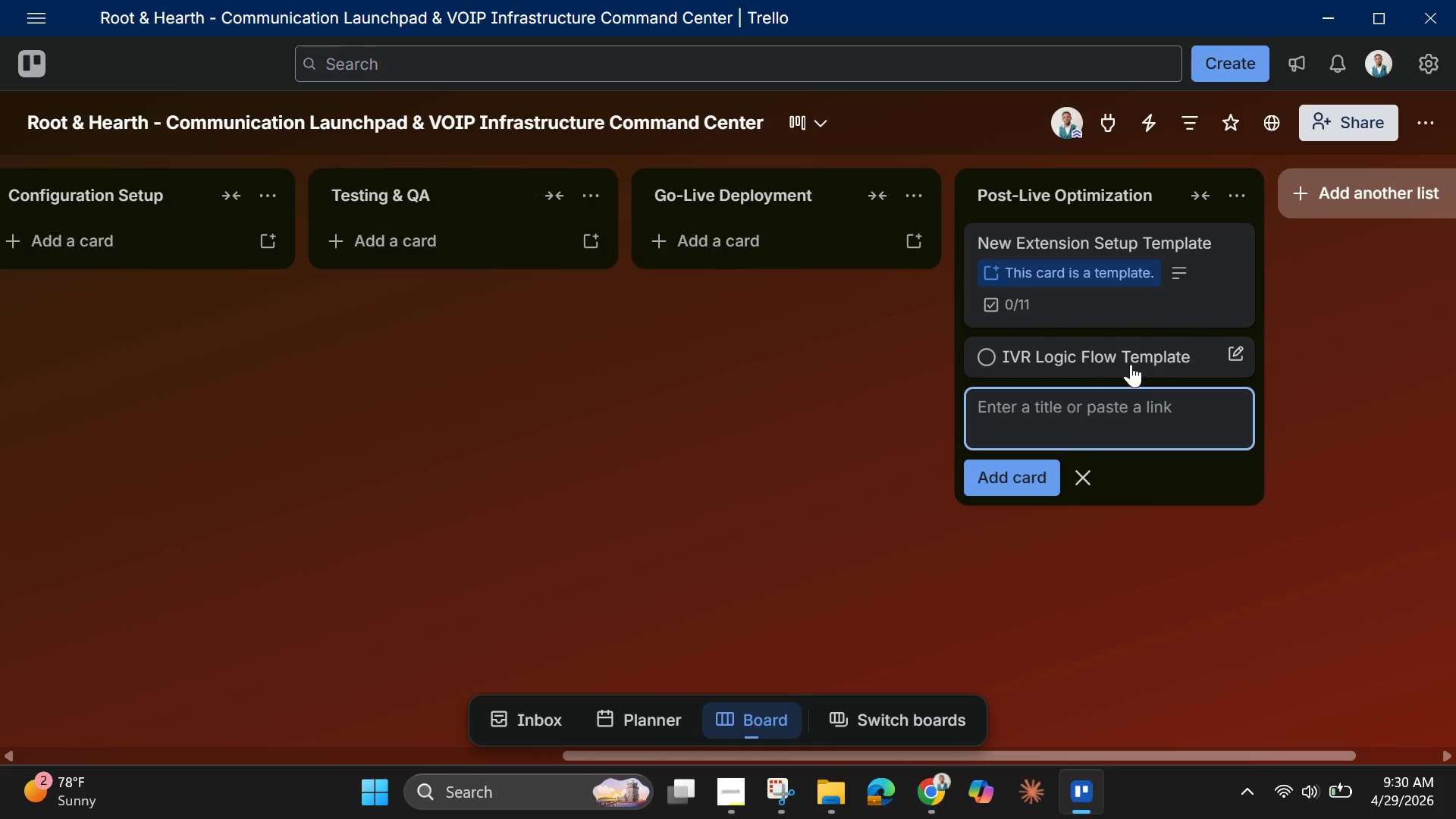 
left_click([1168, 348])
 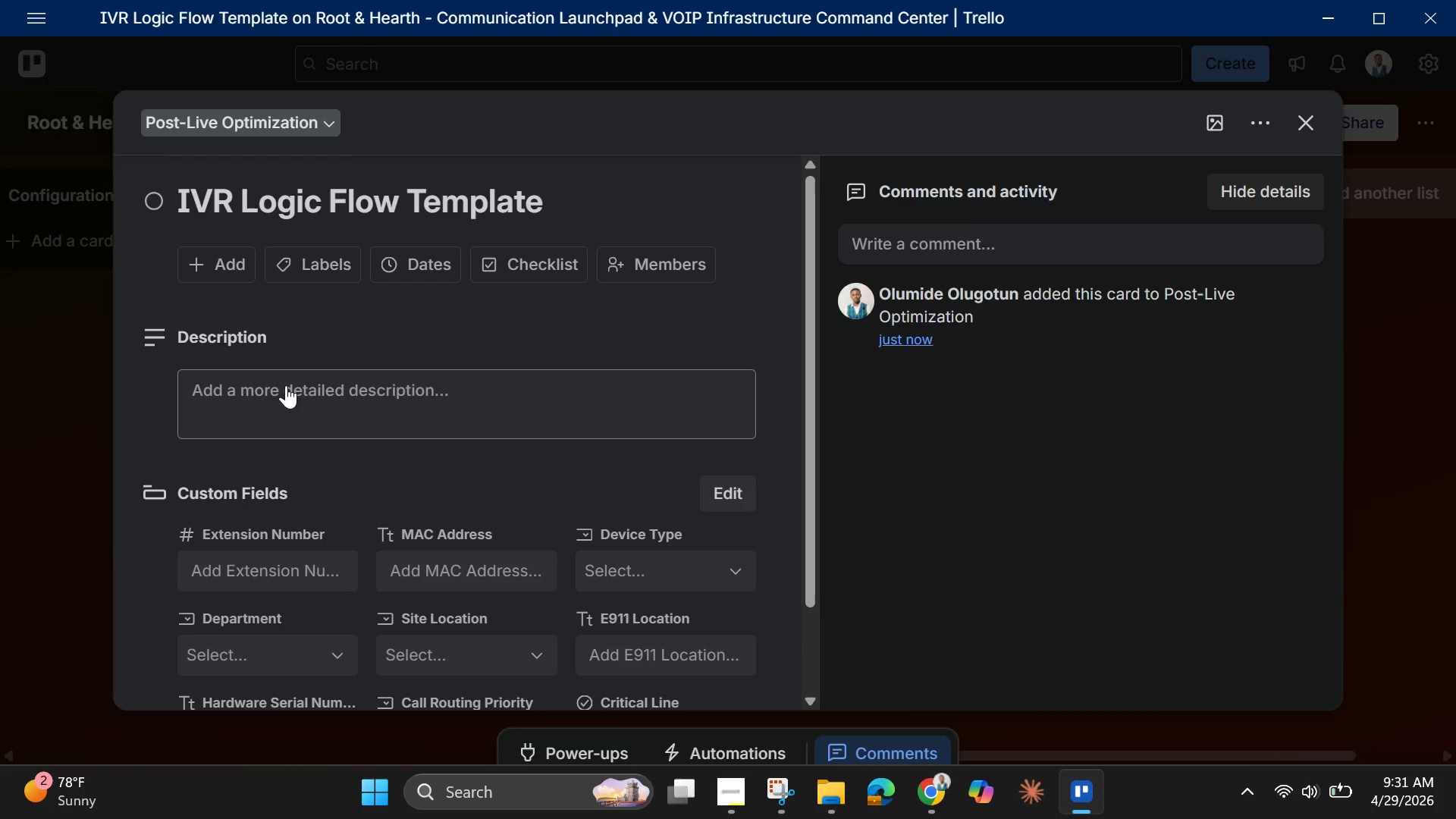 
wait(28.52)
 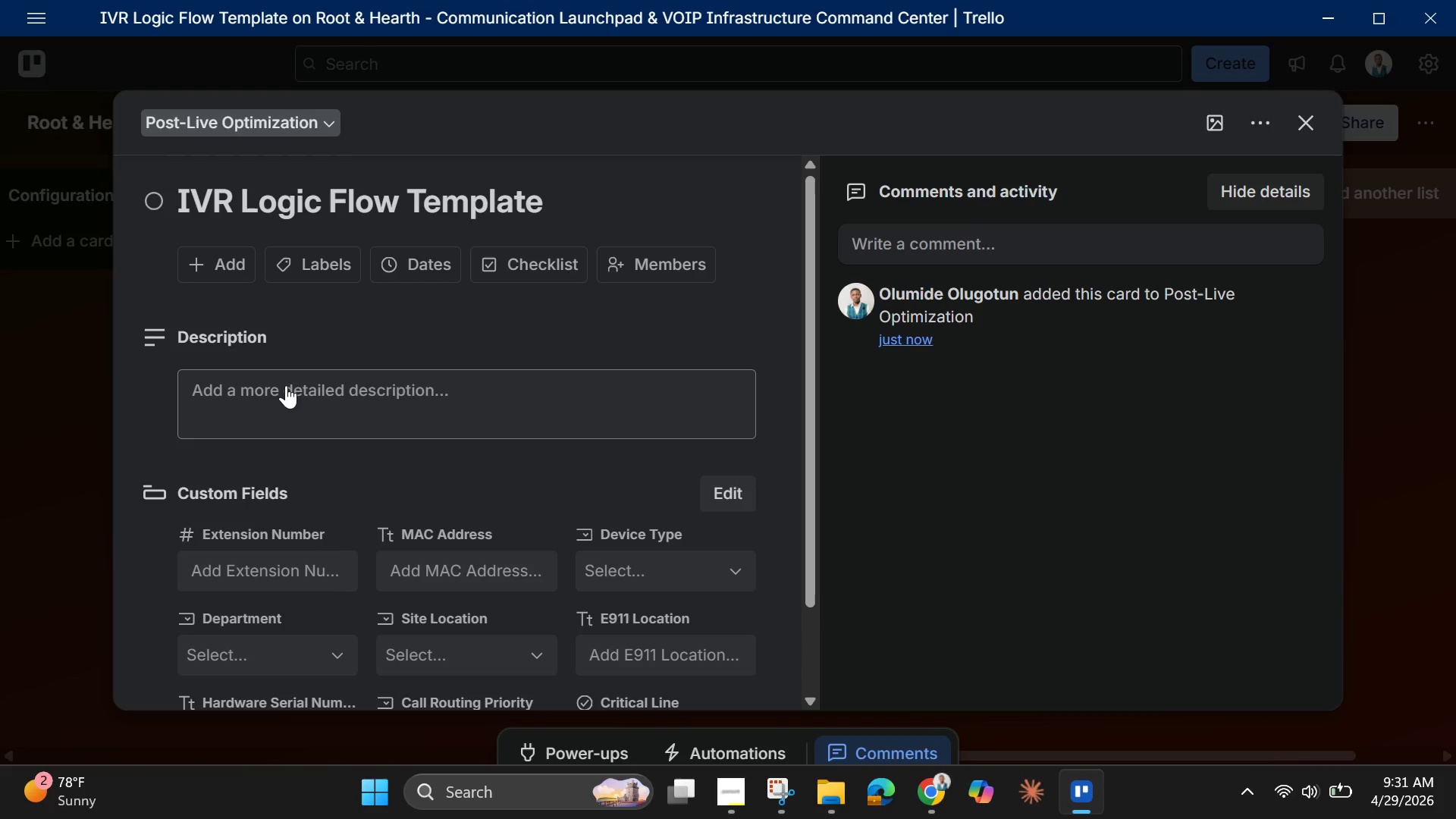 
left_click([286, 385])
 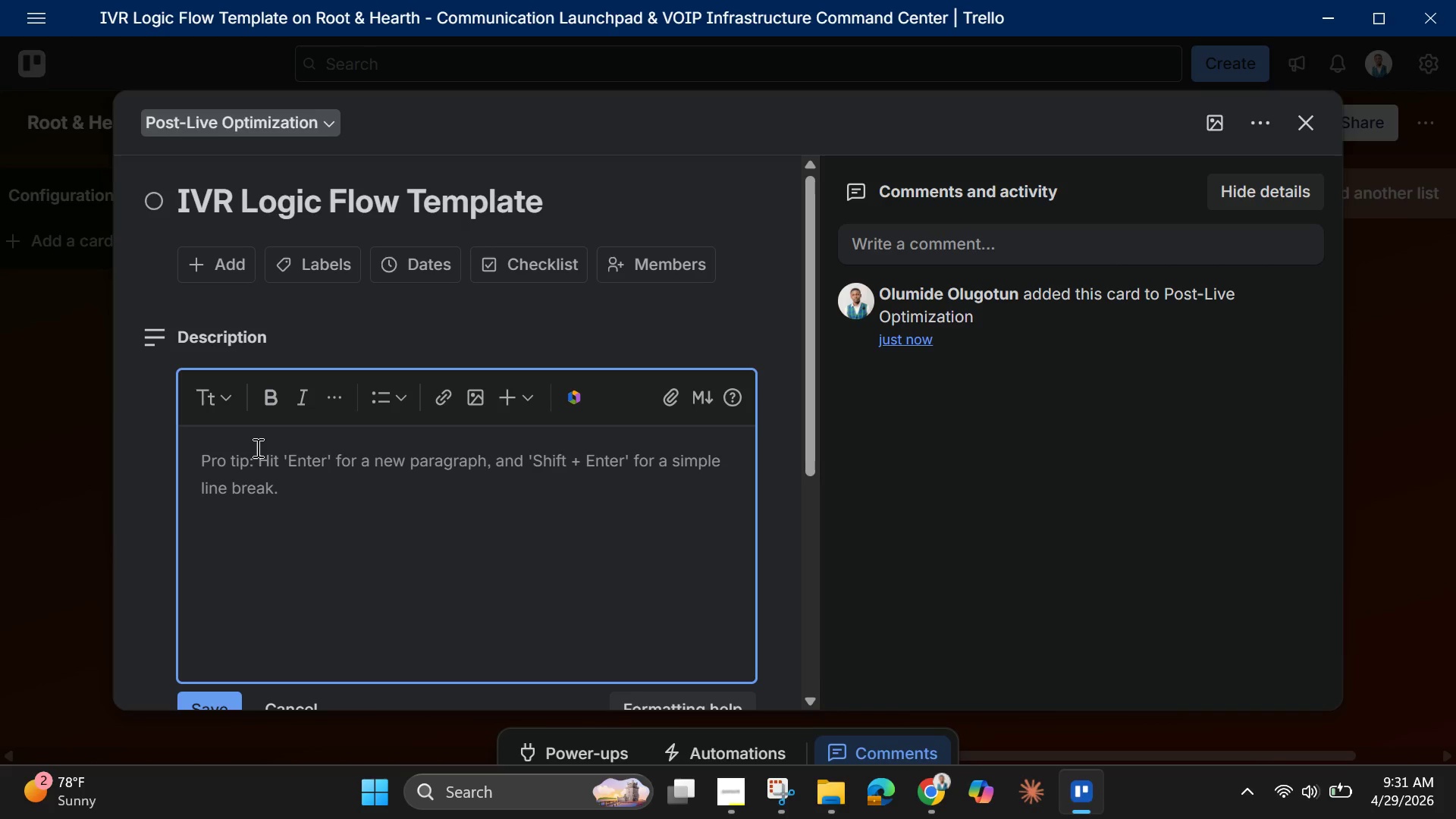 
type(SystemL)
key(Backspace)
type(: Main Call Routing)
 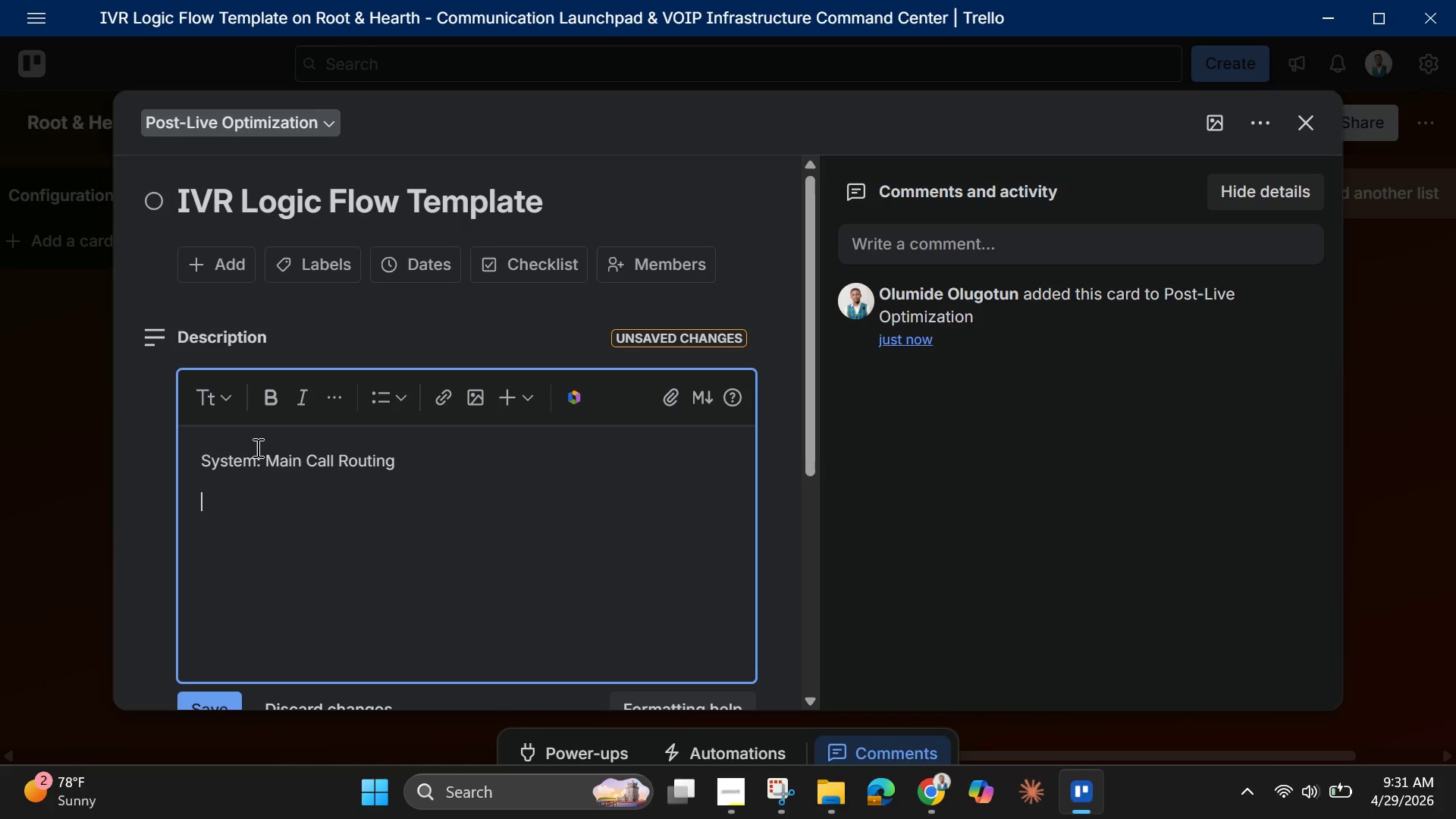 
key(Enter)
 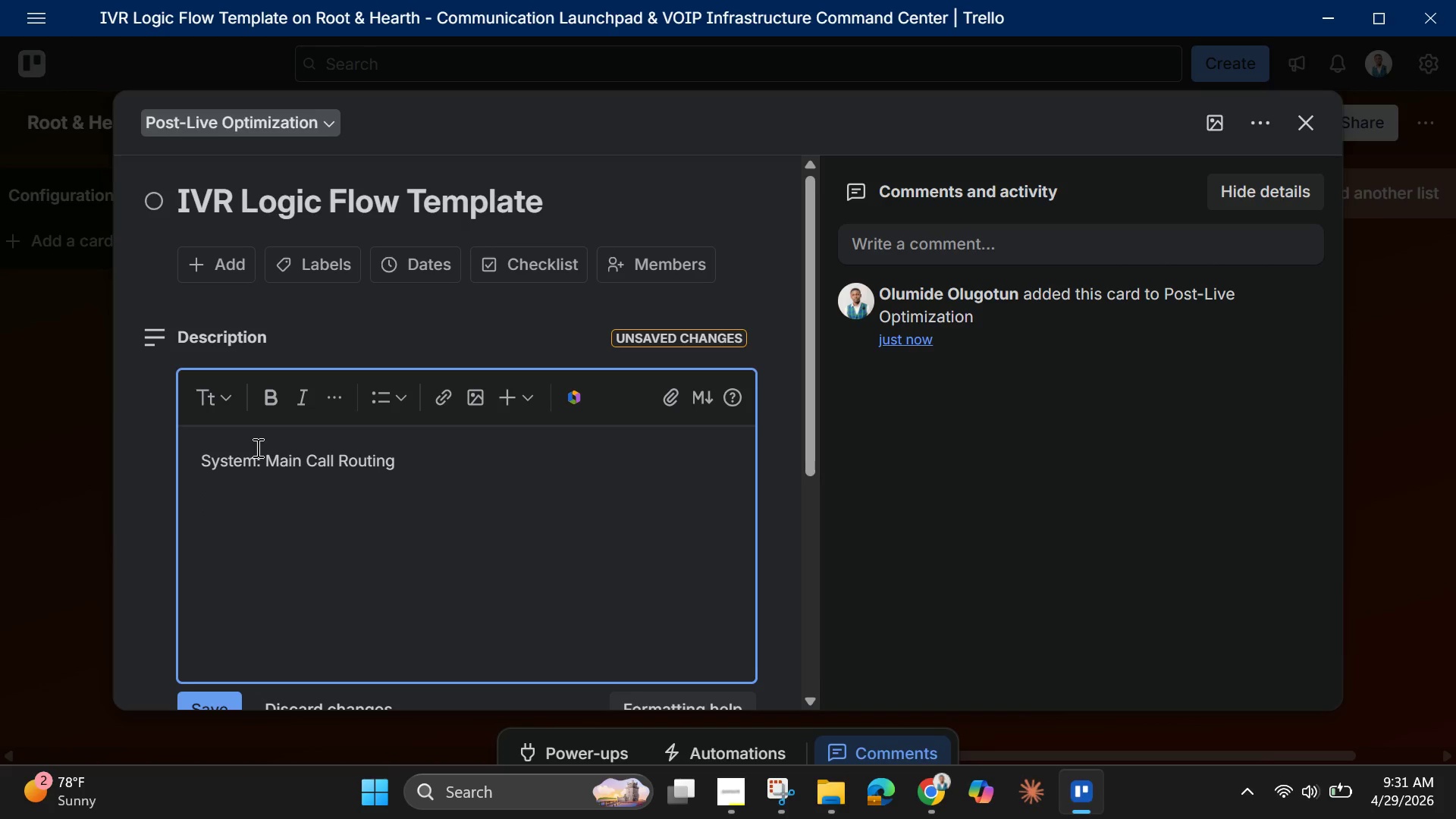 
wait(7.98)
 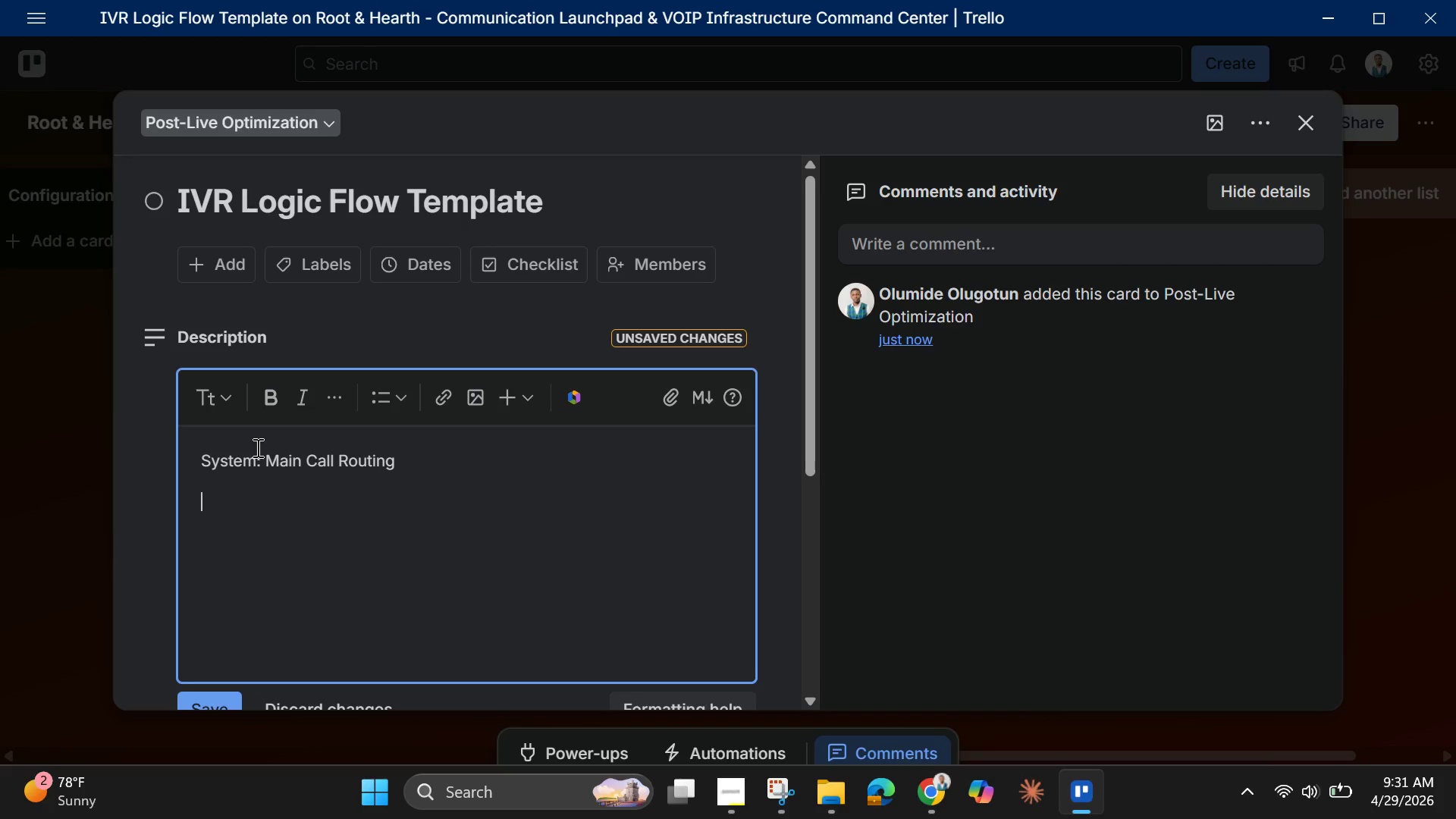 
type(Call Flow: )
 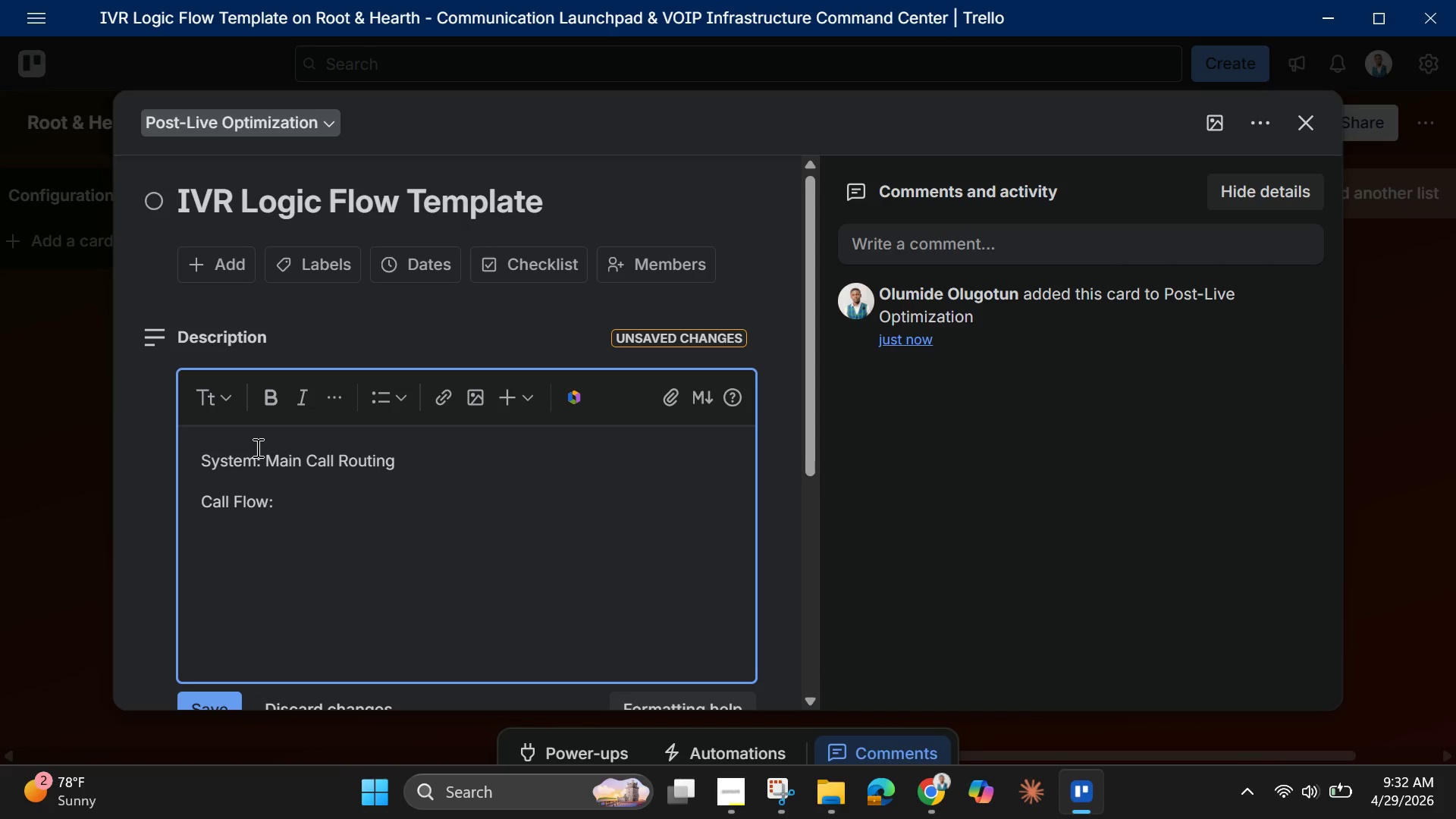 
key(Enter)
 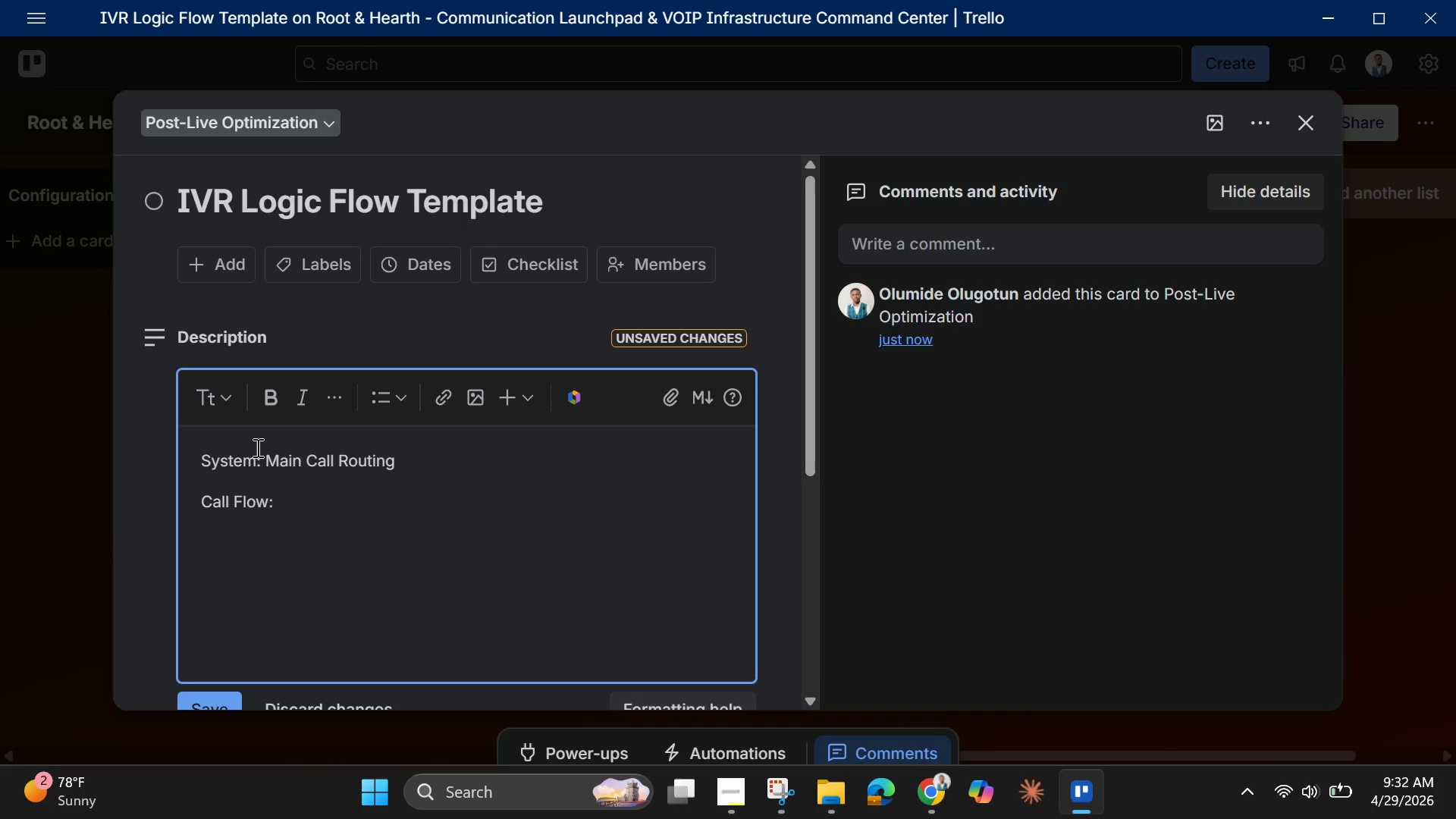 
type(Press 1 )
 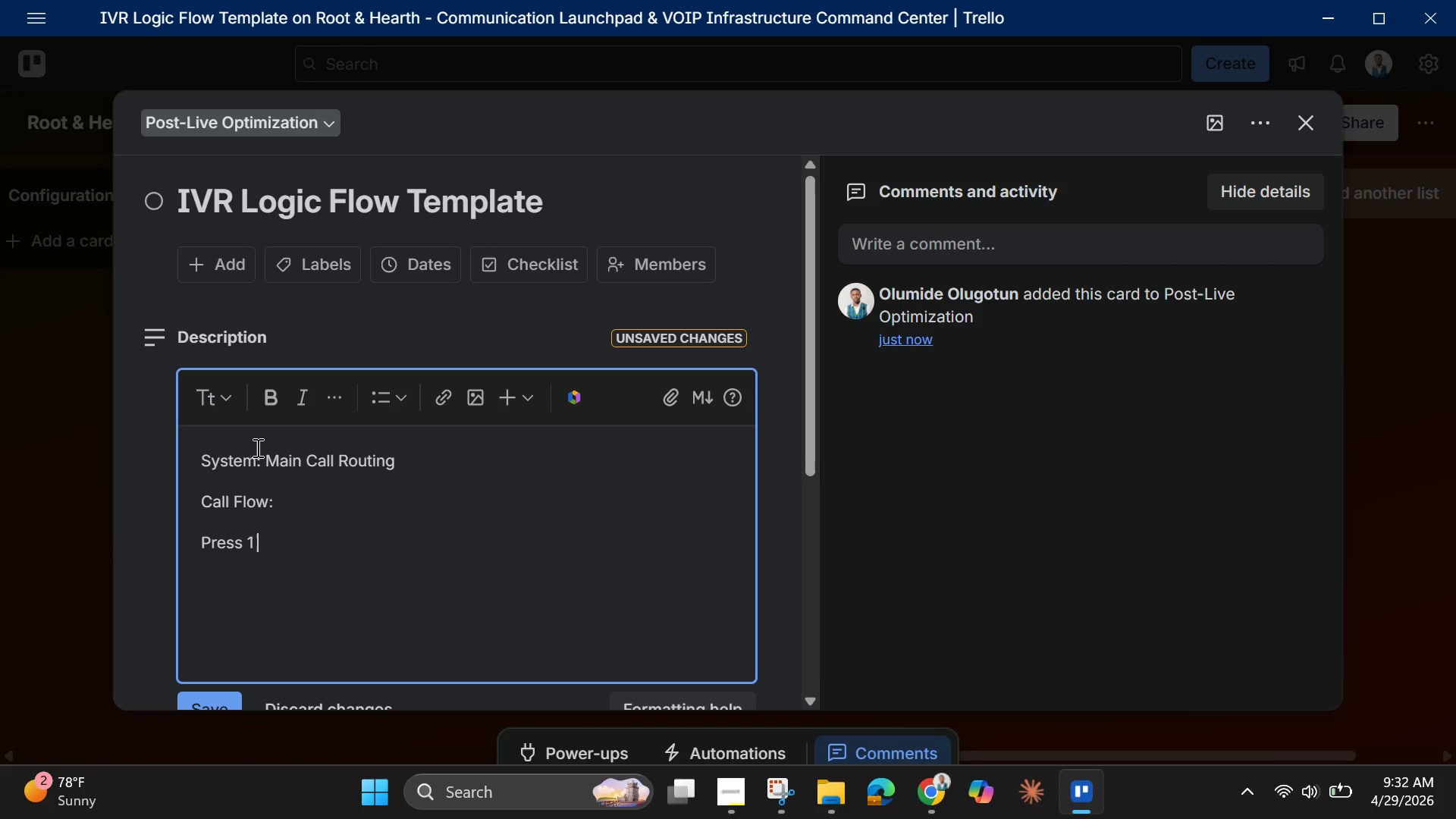 
type(=)
key(Backspace)
type(- P)
key(Backspace)
type(Reservation )
 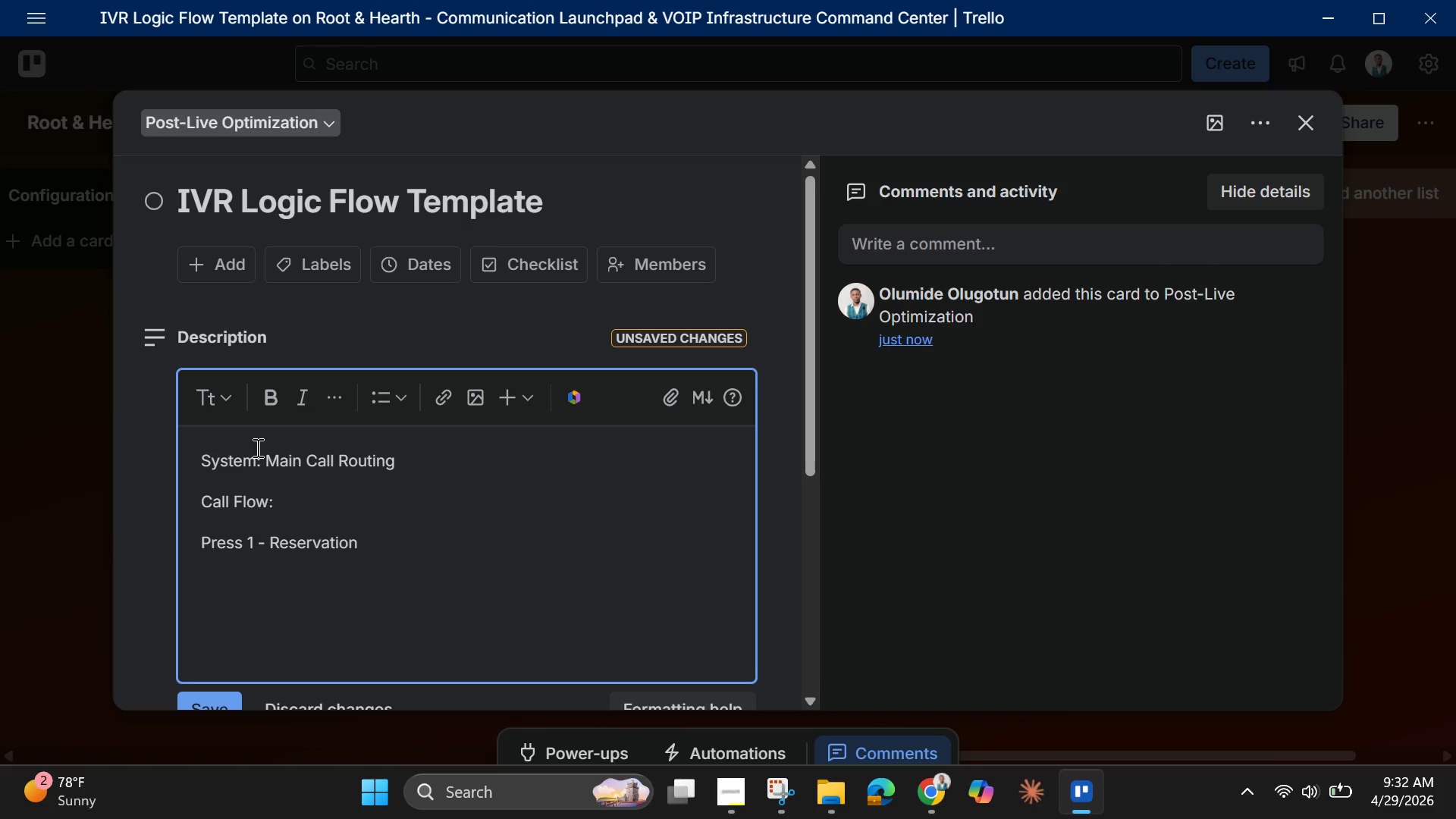 
wait(6.88)
 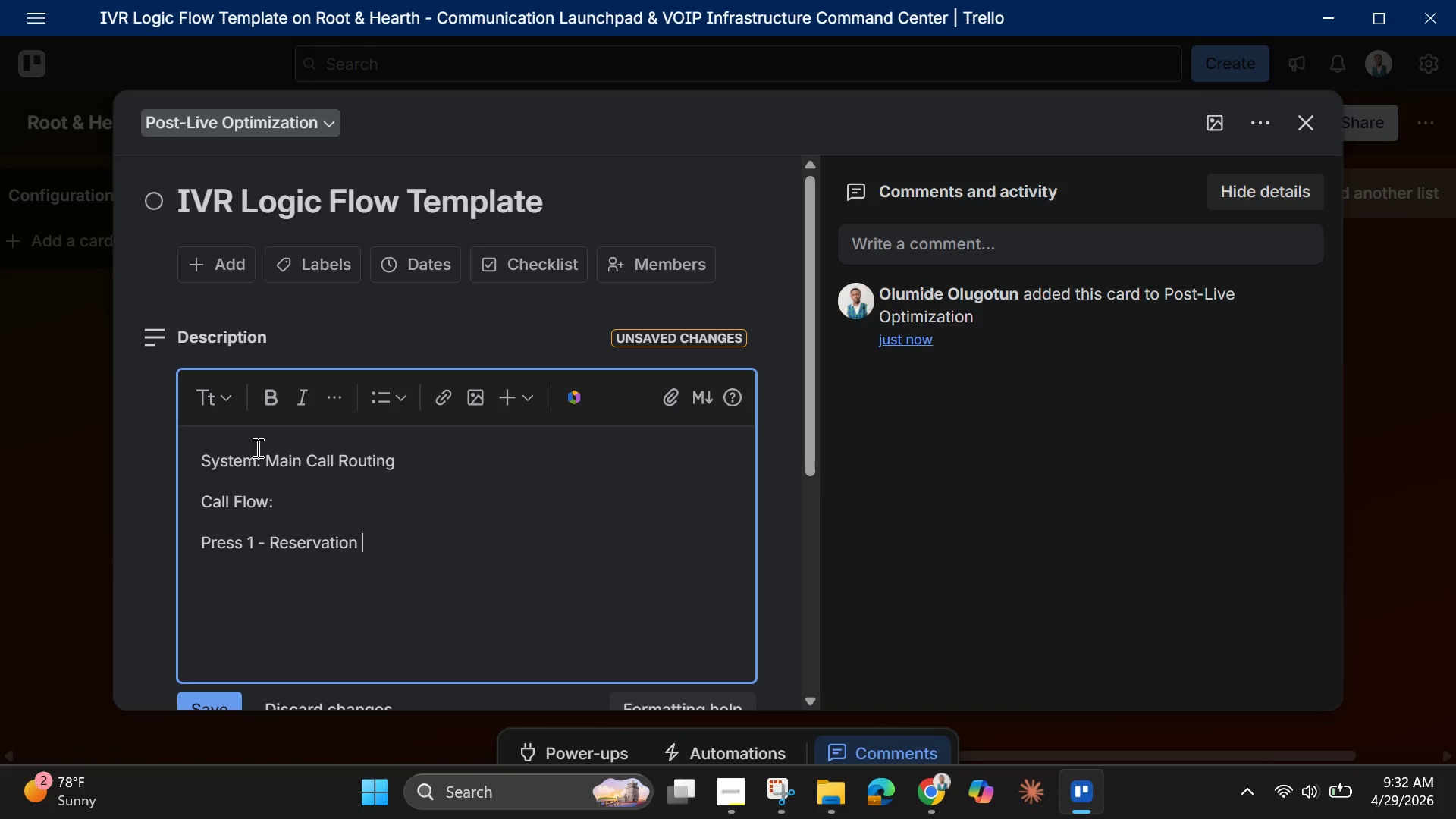 
key(Shift+Period)
 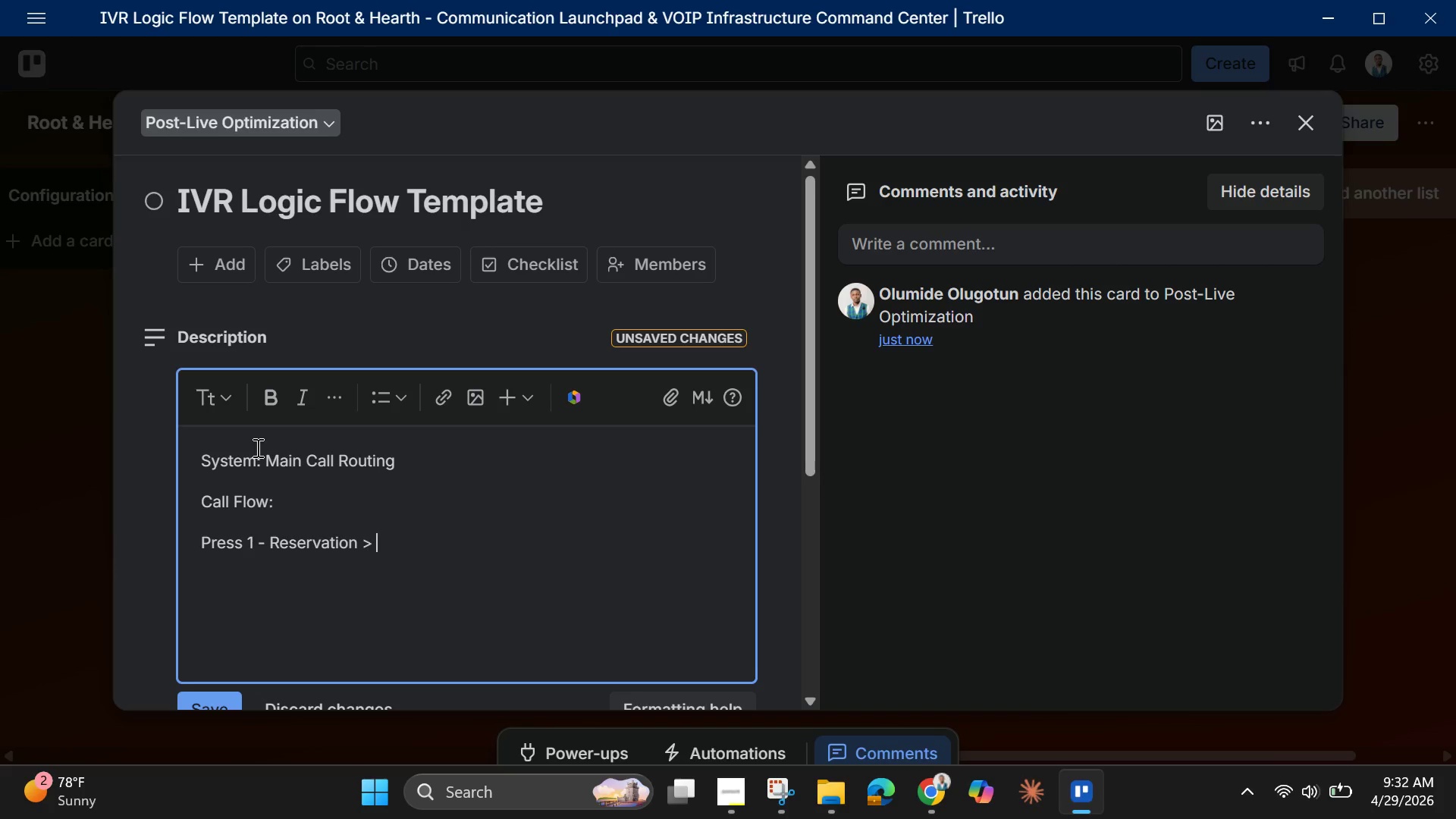 
key(Space)
 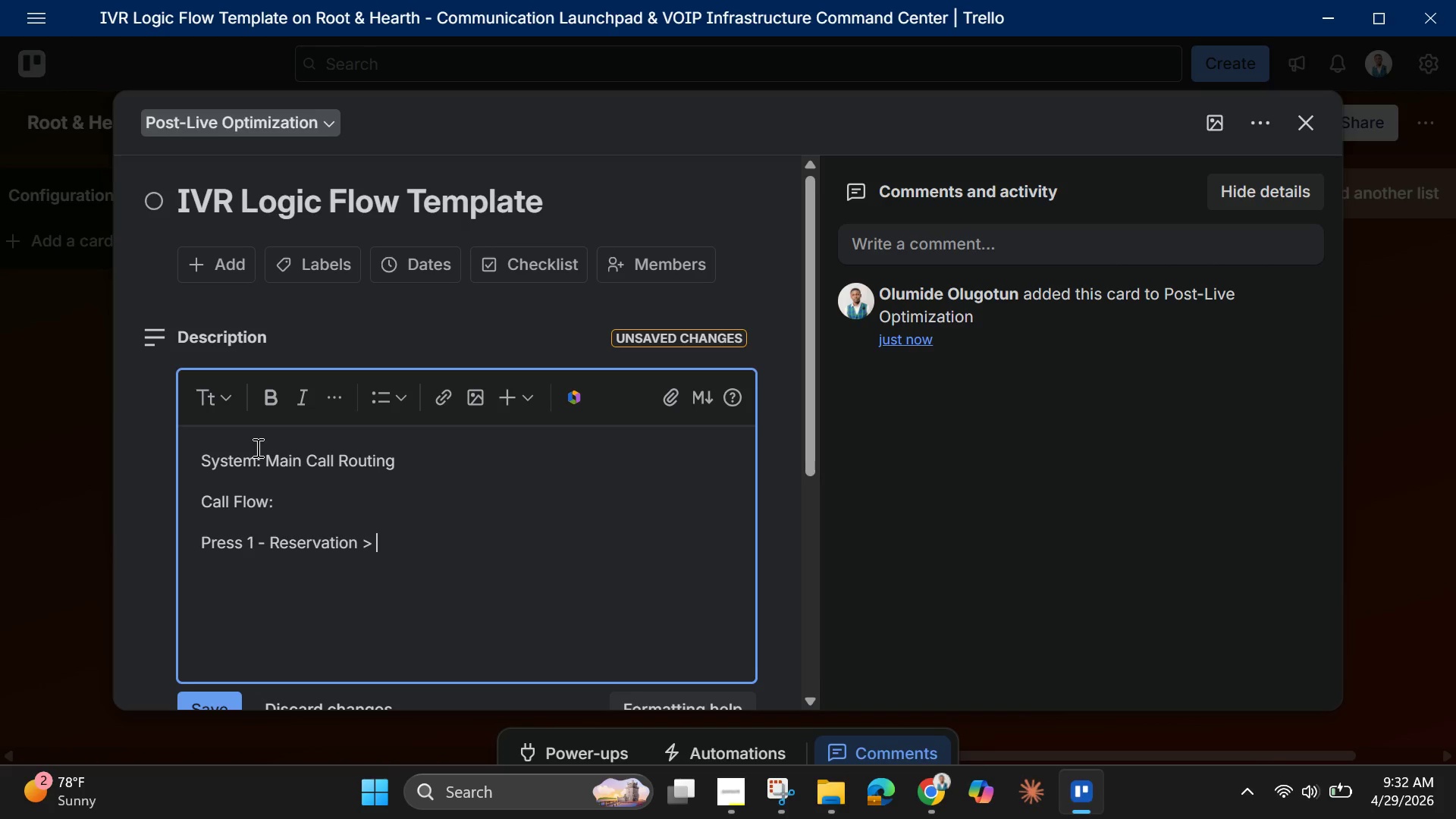 
type(Front Desk )
 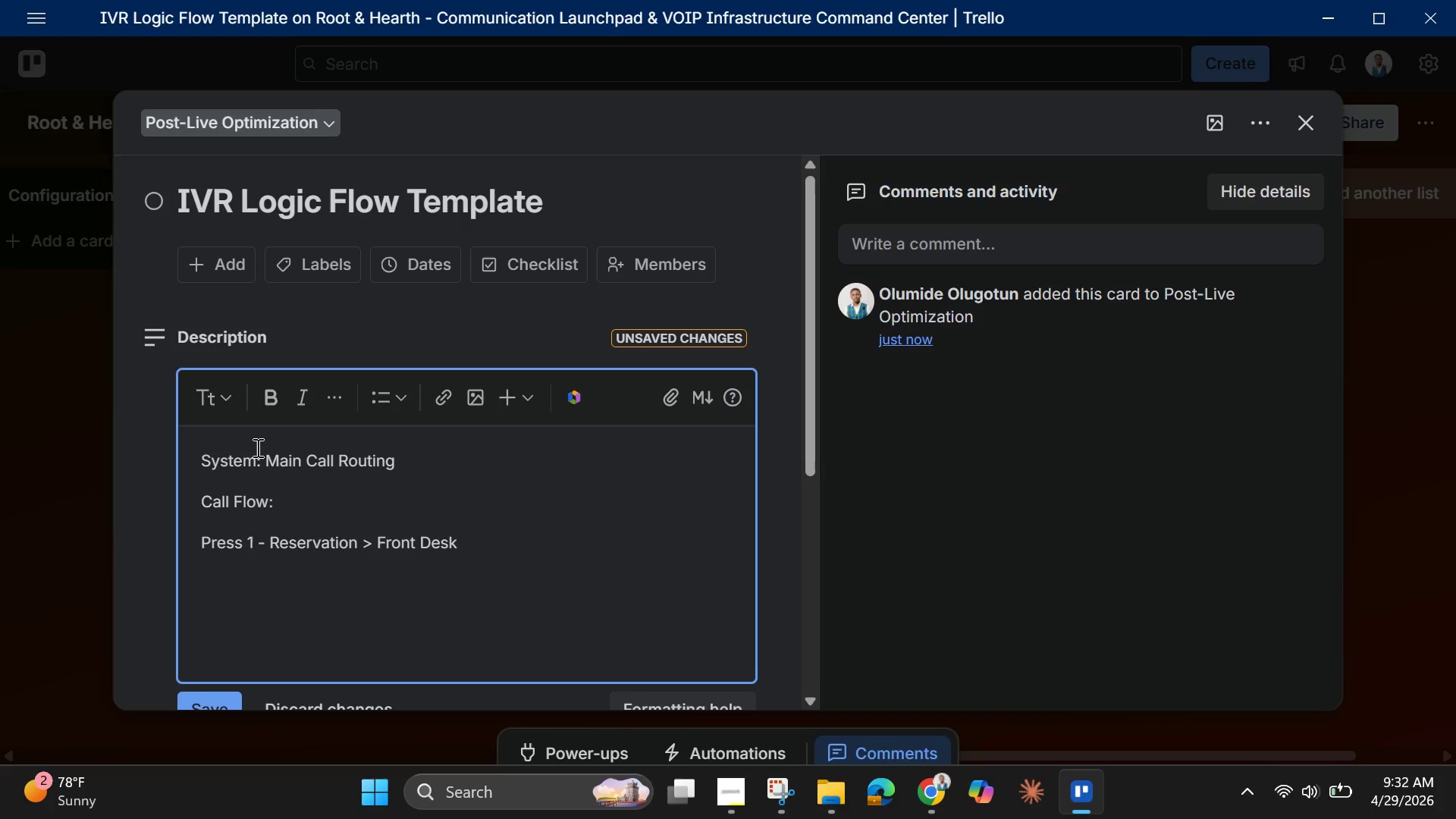 
type((Ext()
key(Backspace)
type(9)
key(Backspace)
type(_)
key(Backspace)
type())
 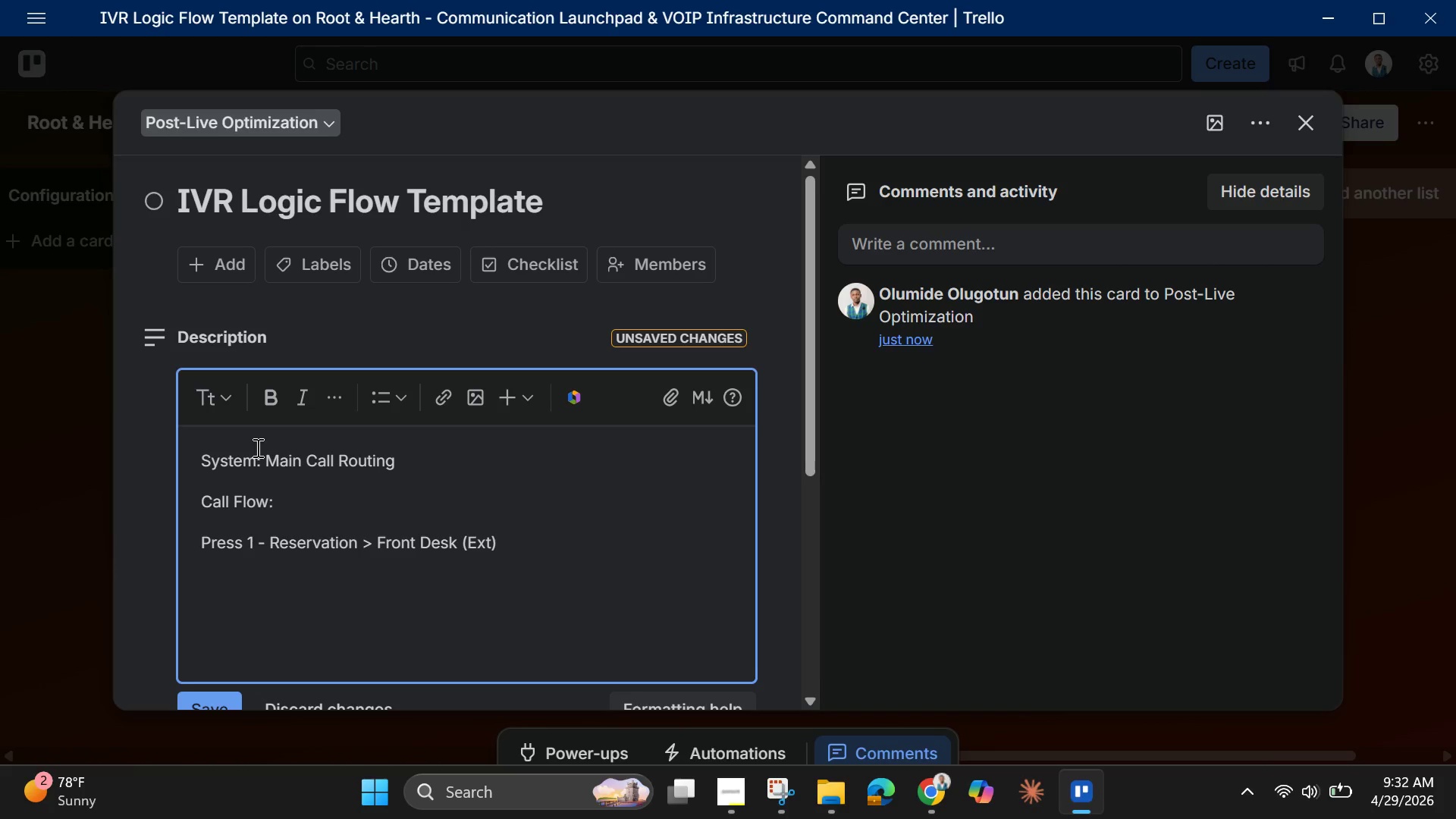 
wait(16.62)
 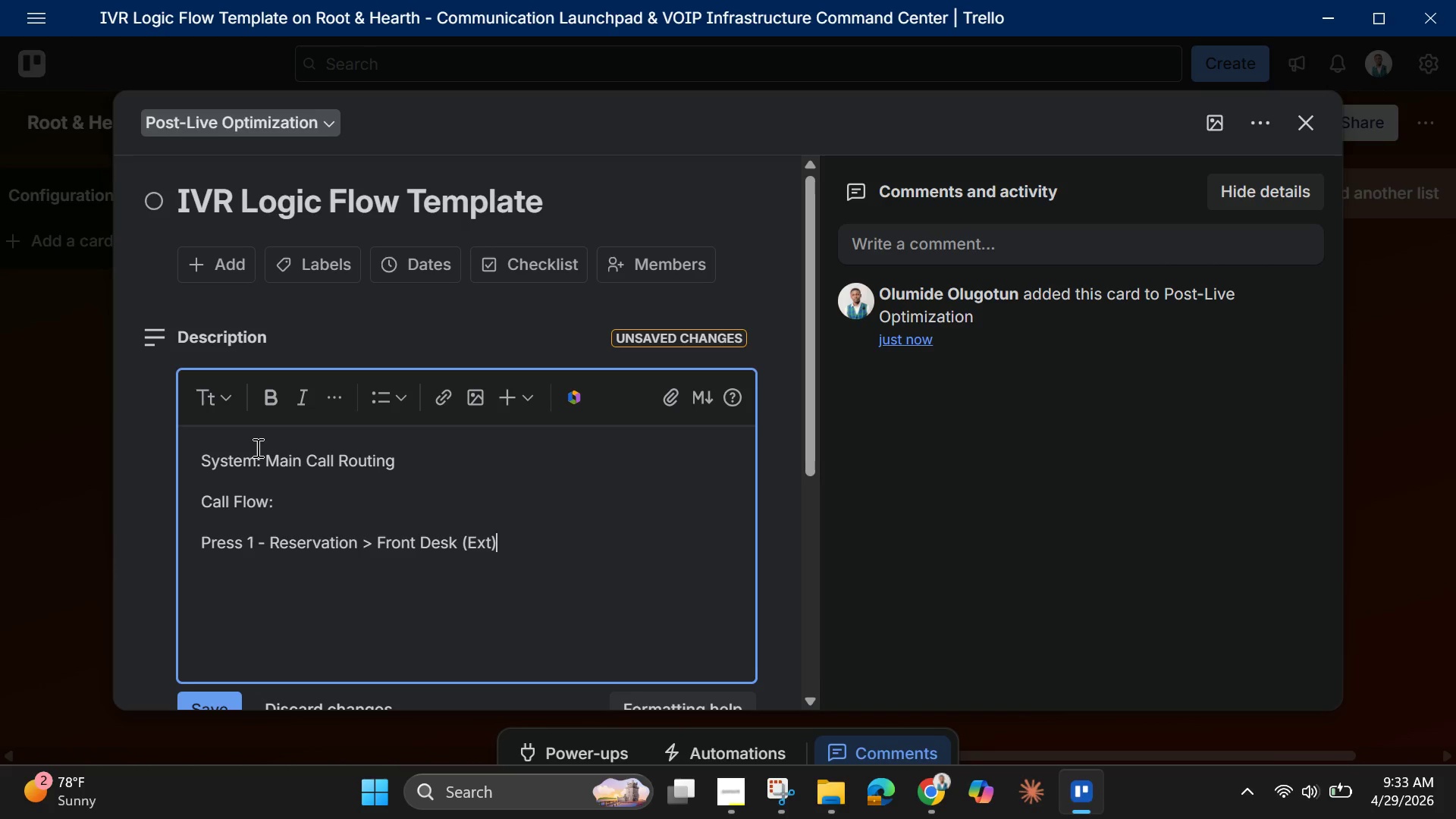 
left_click_drag(start_coordinate=[204, 541], to_coordinate=[496, 541])
 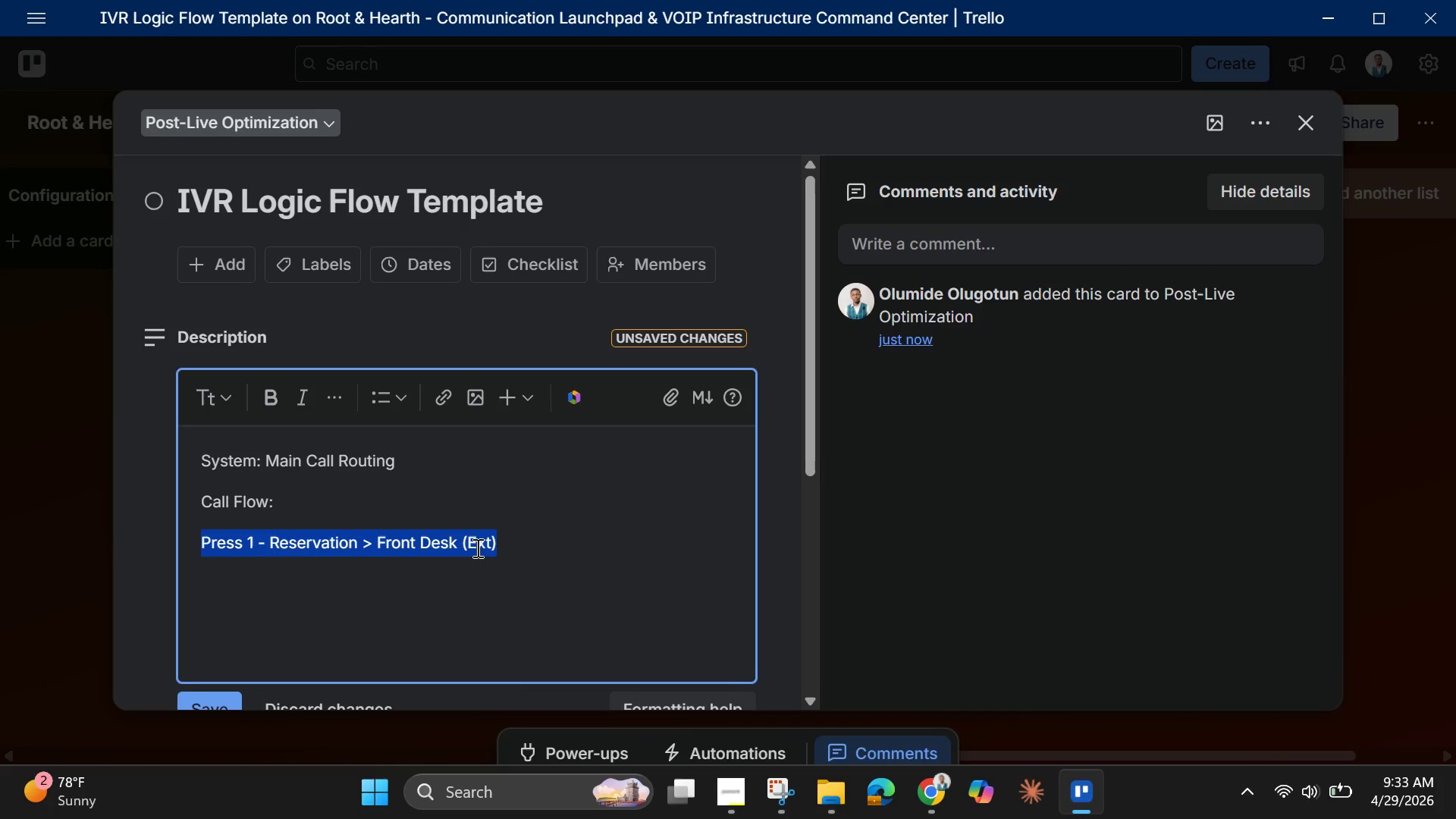 
right_click([476, 548])
 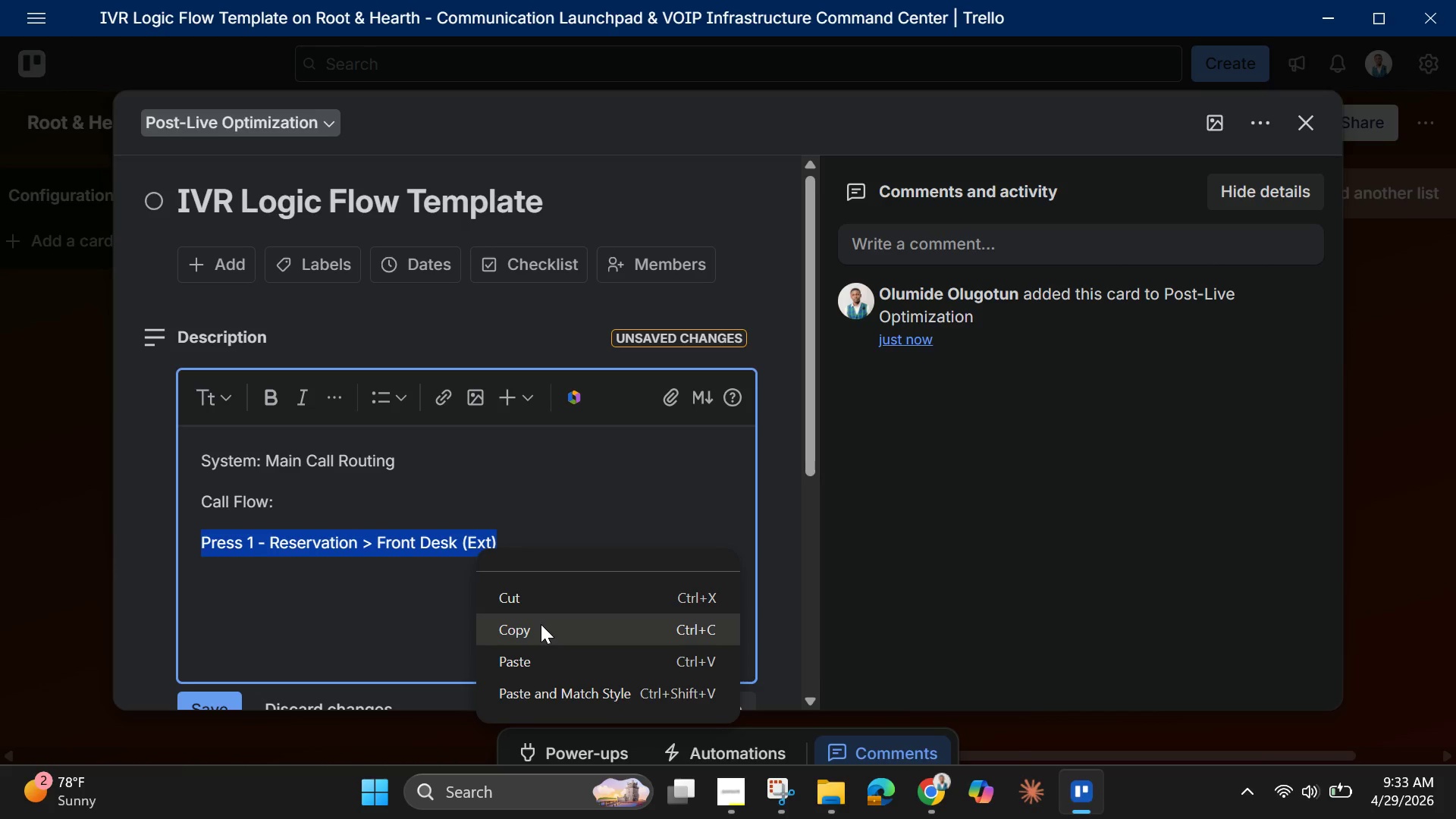 
left_click([541, 624])
 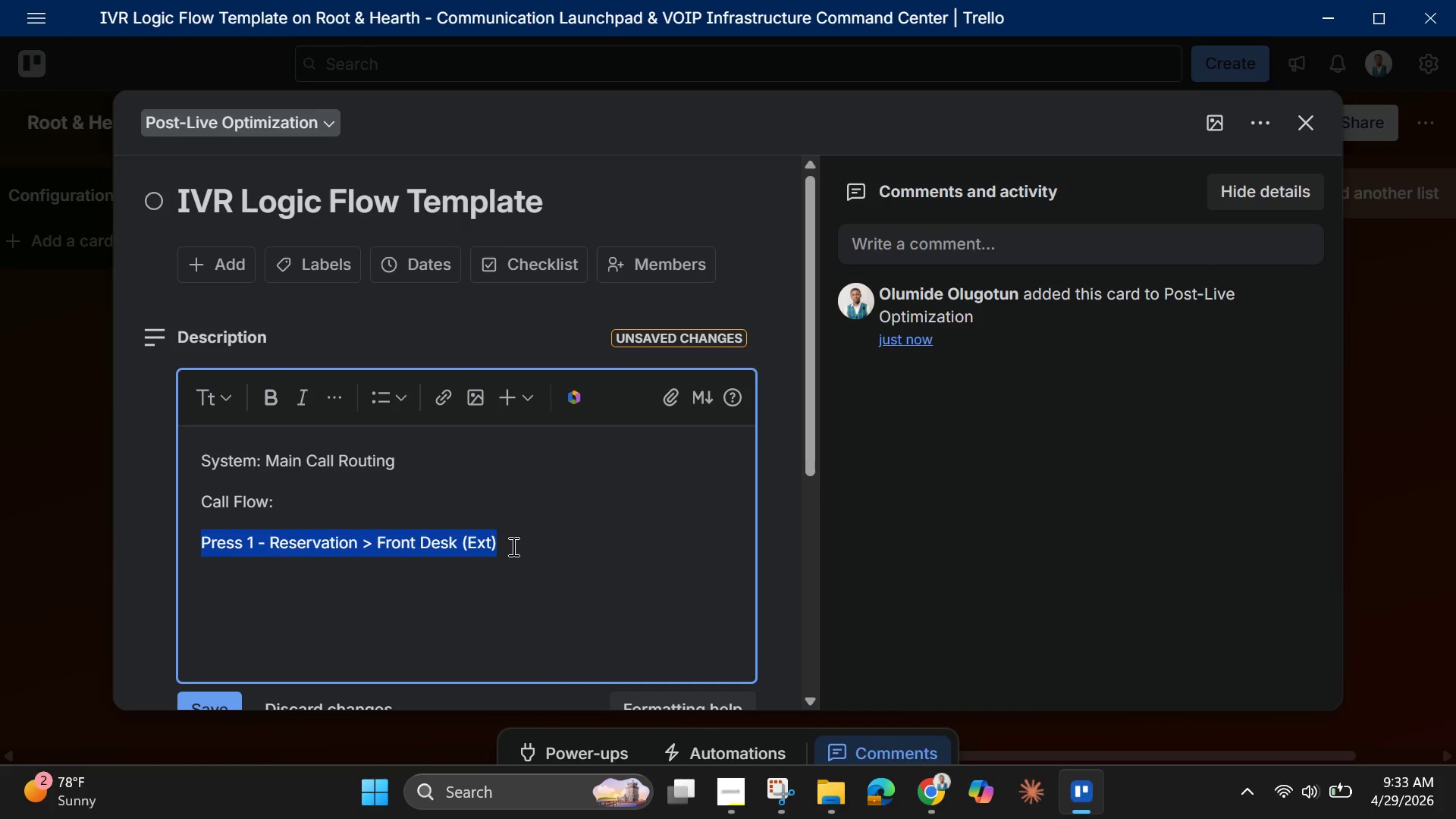 
left_click([512, 546])
 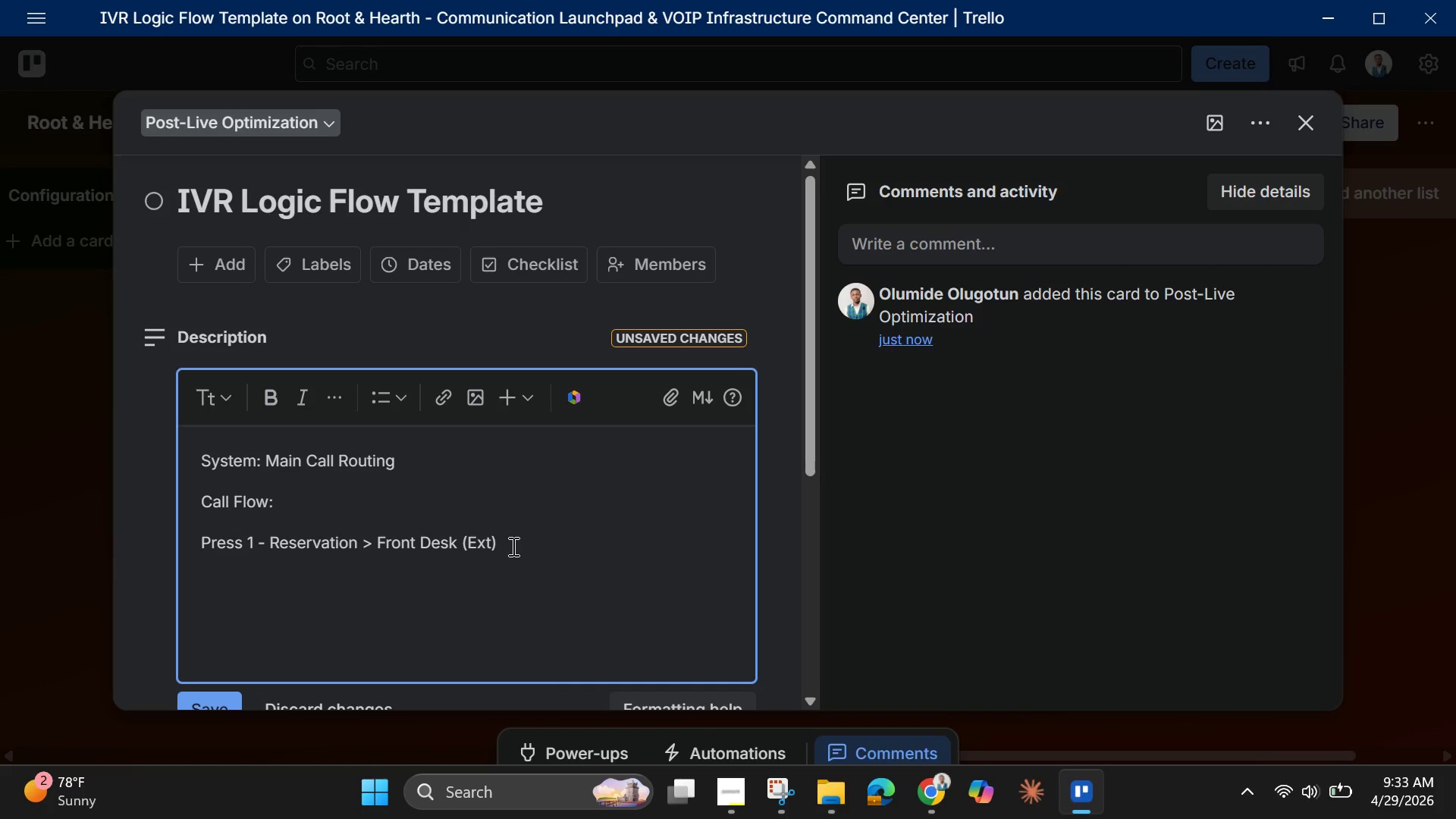 
key(Enter)
 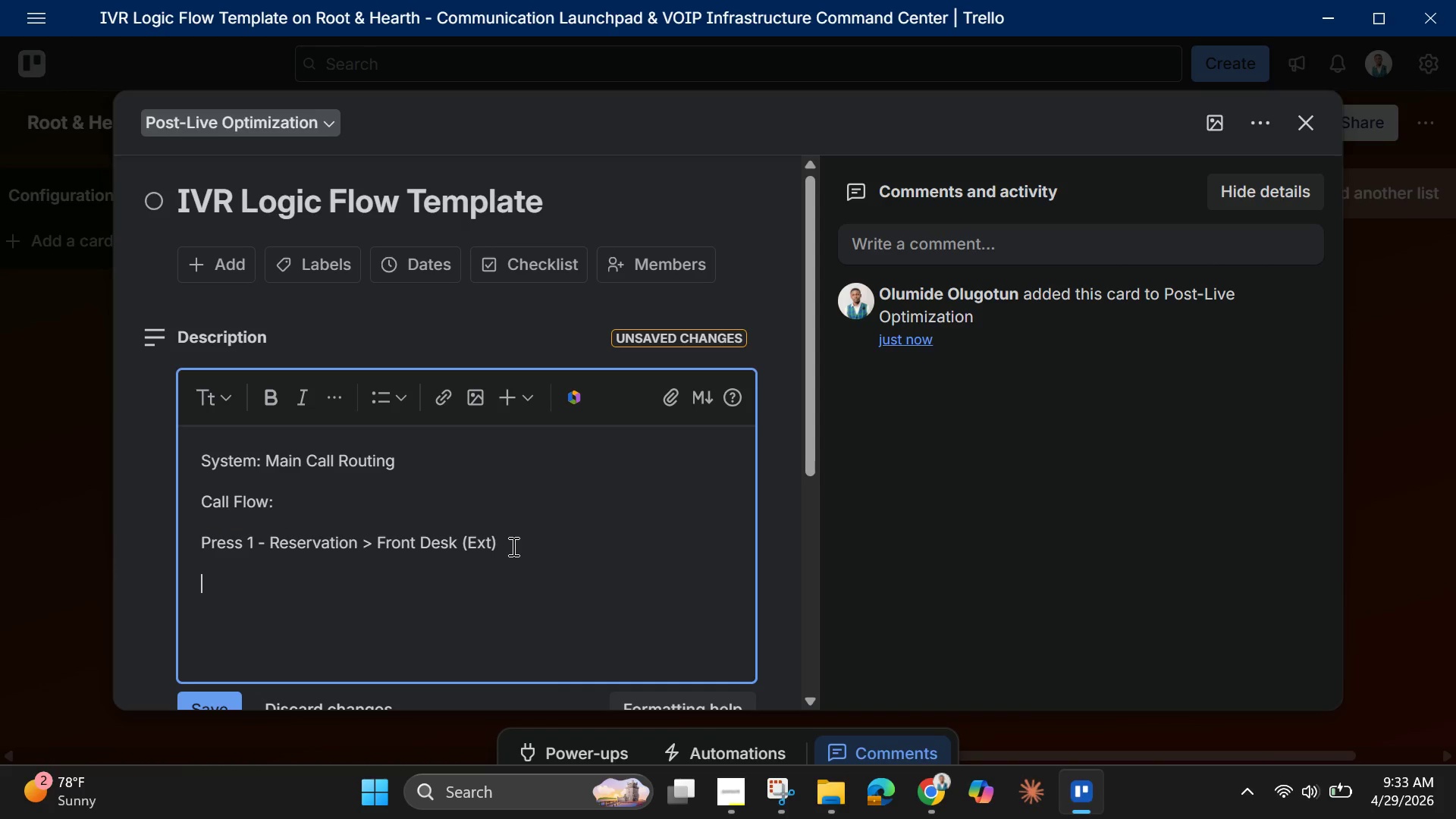 
key(Control+V)
 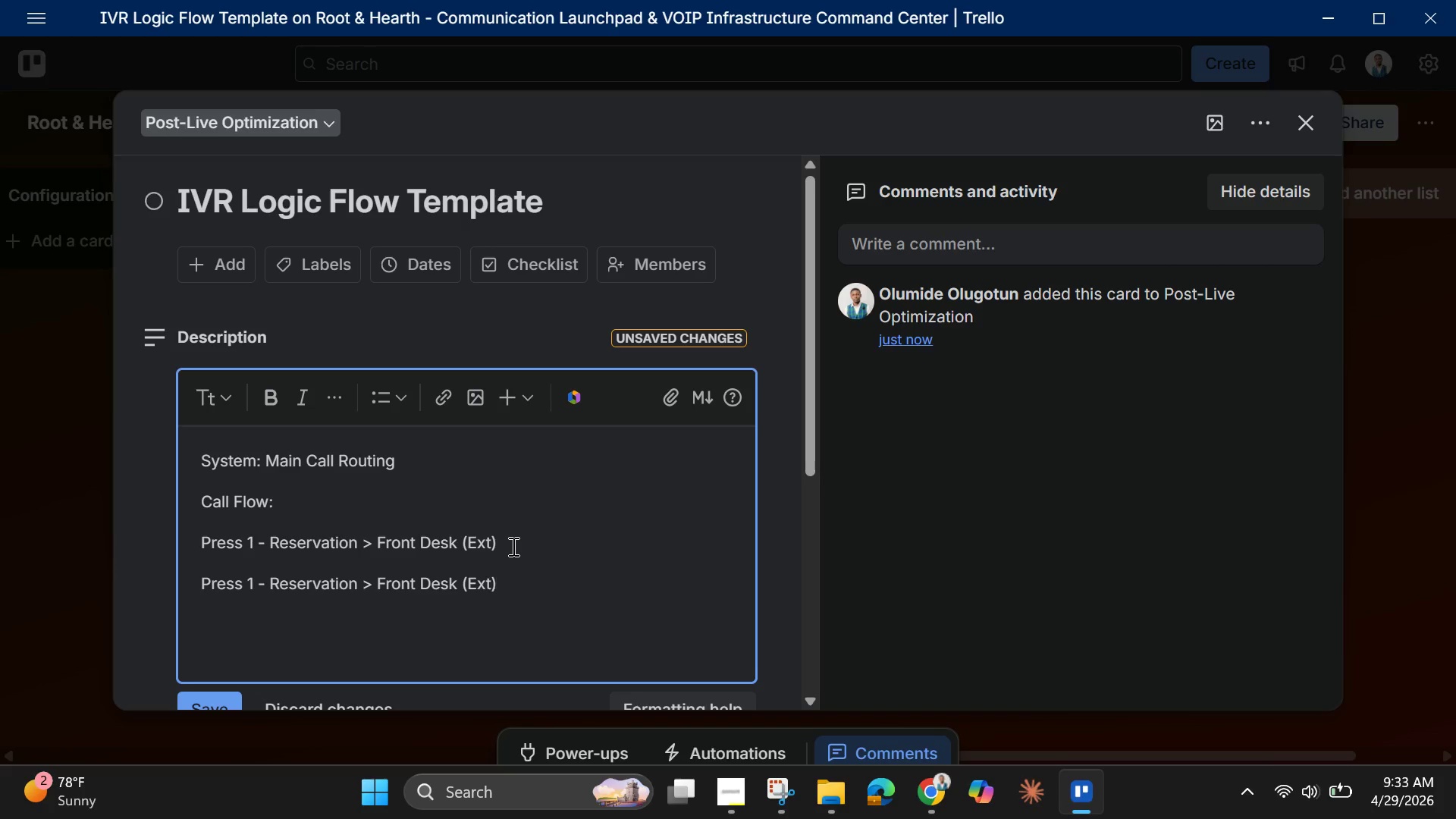 
wait(6.3)
 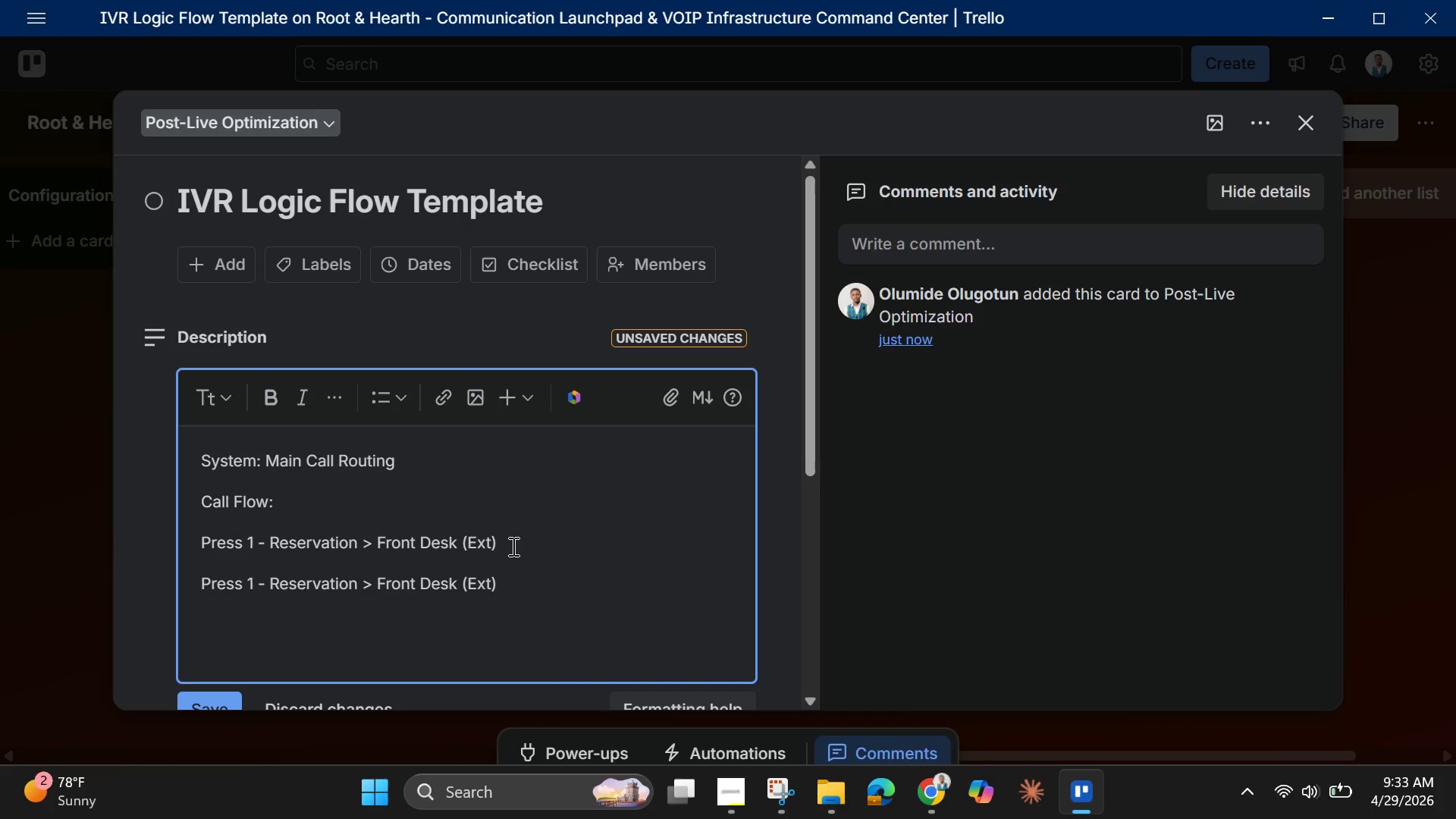 
left_click([256, 591])
 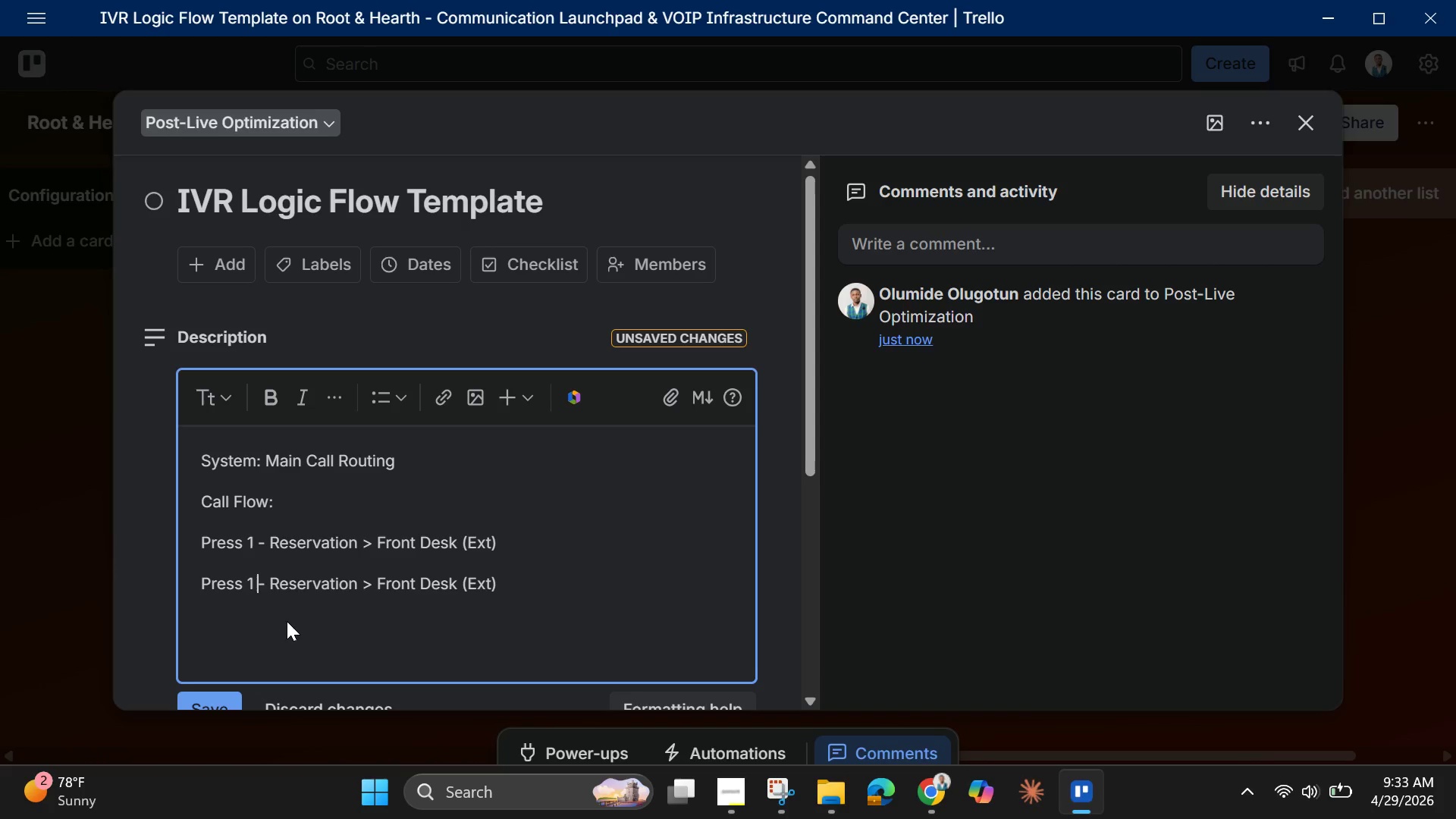 
key(ArrowLeft)
 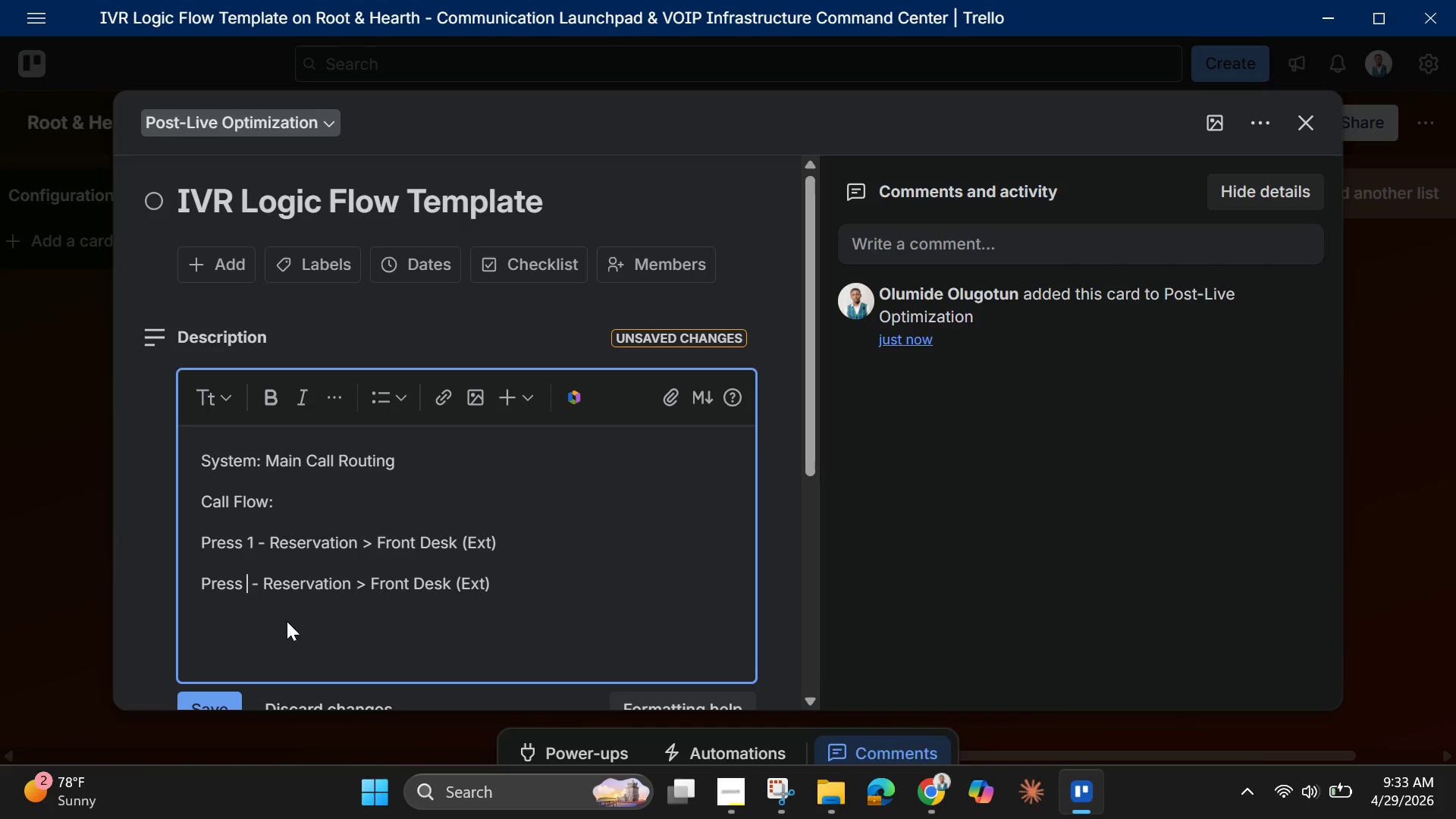 
key(Backspace)
 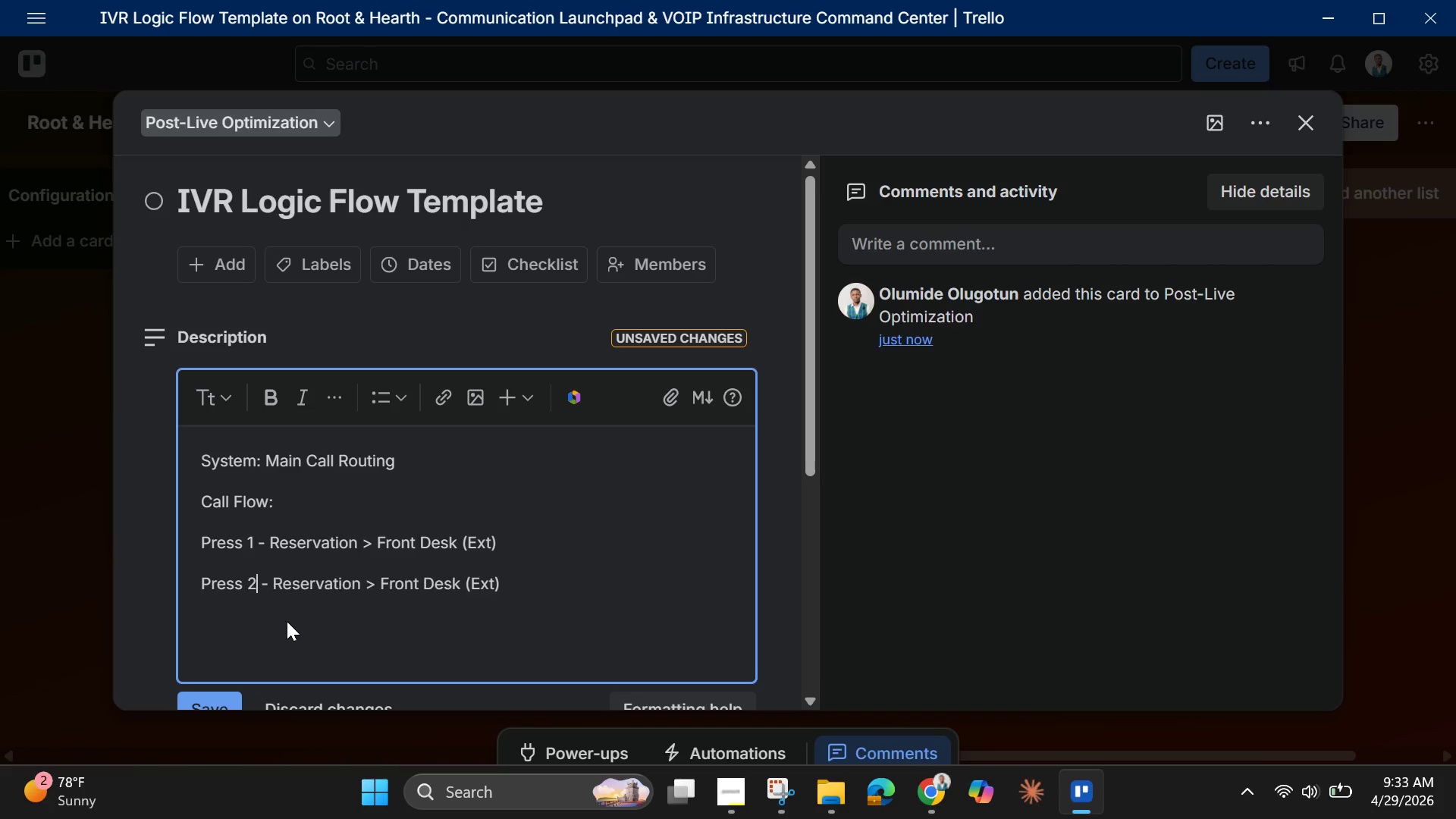 
key(2)
 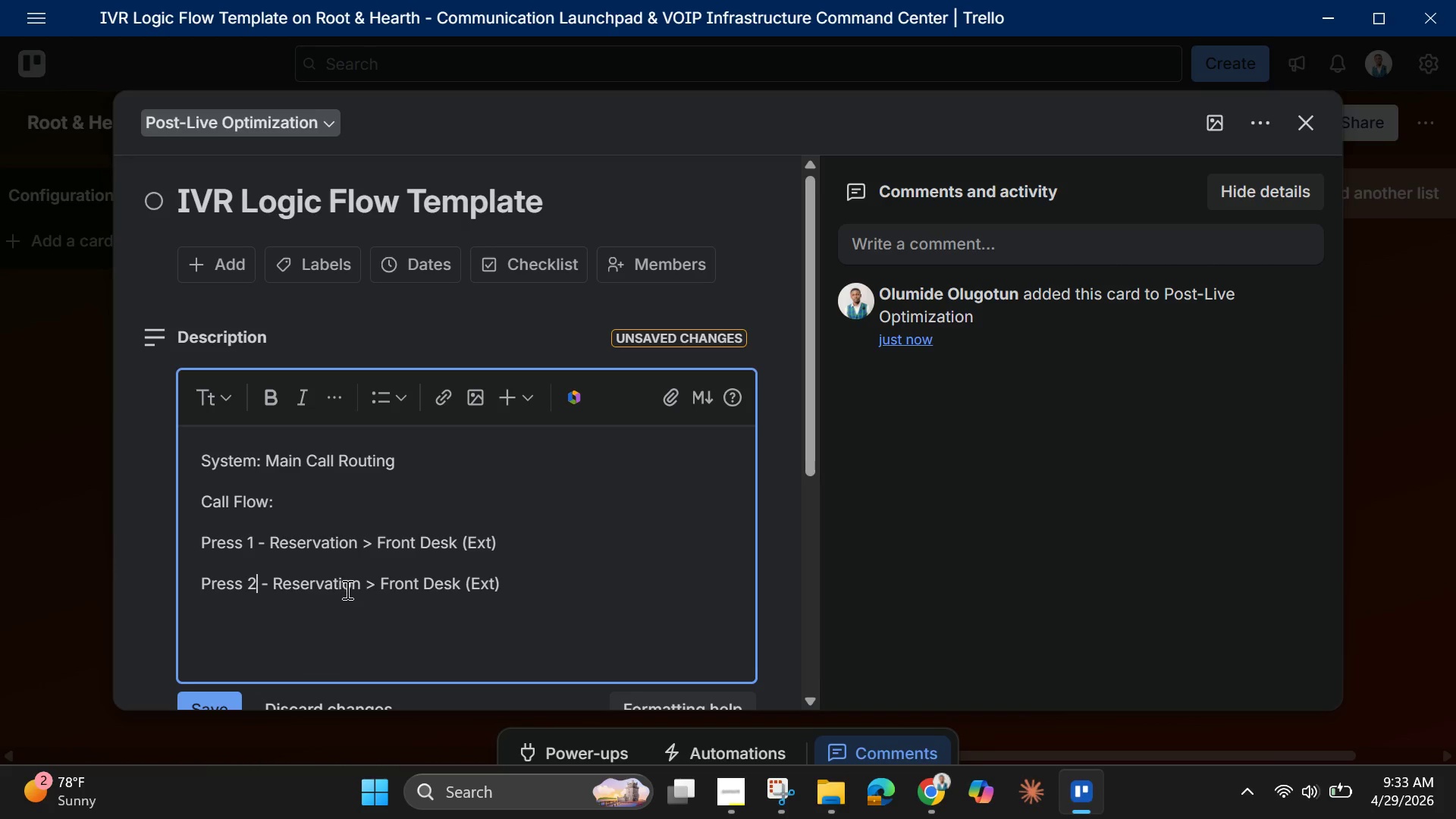 
left_click([356, 585])
 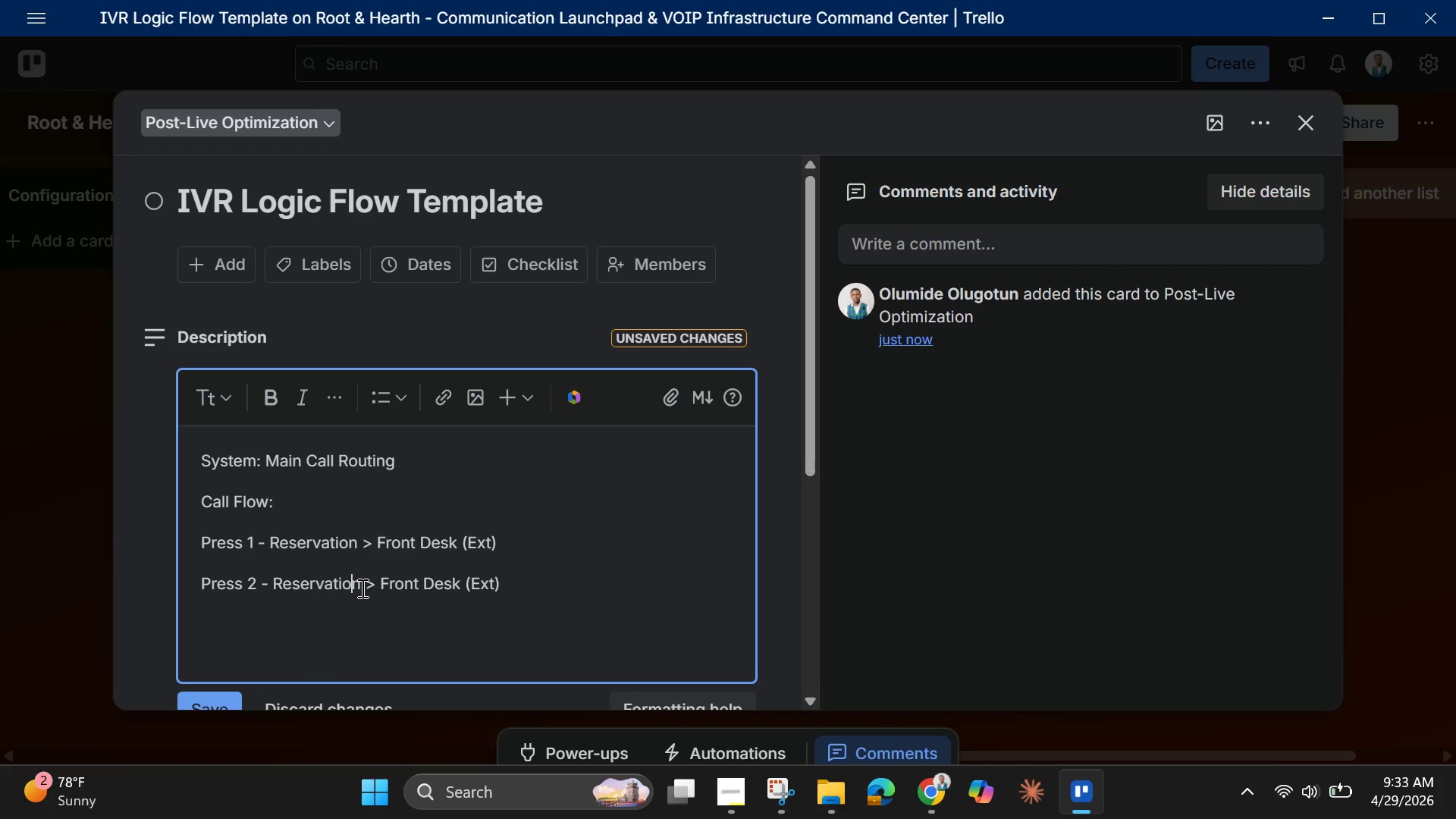 
left_click([361, 588])
 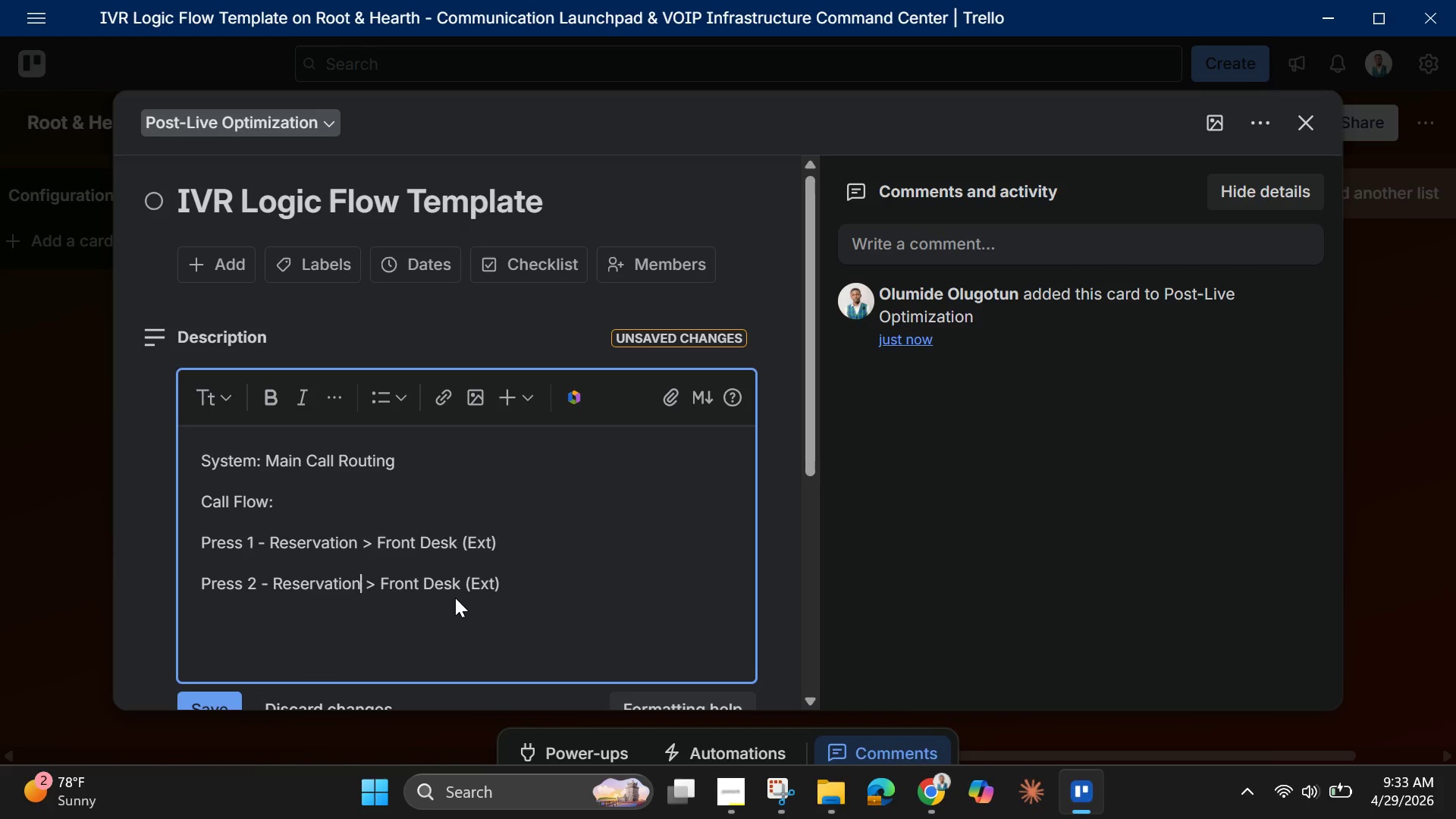 
key(Backspace)
key(Backspace)
key(Backspace)
key(Backspace)
key(Backspace)
key(Backspace)
key(Backspace)
key(Backspace)
key(Backspace)
key(Backspace)
key(Backspace)
type(Catering)
 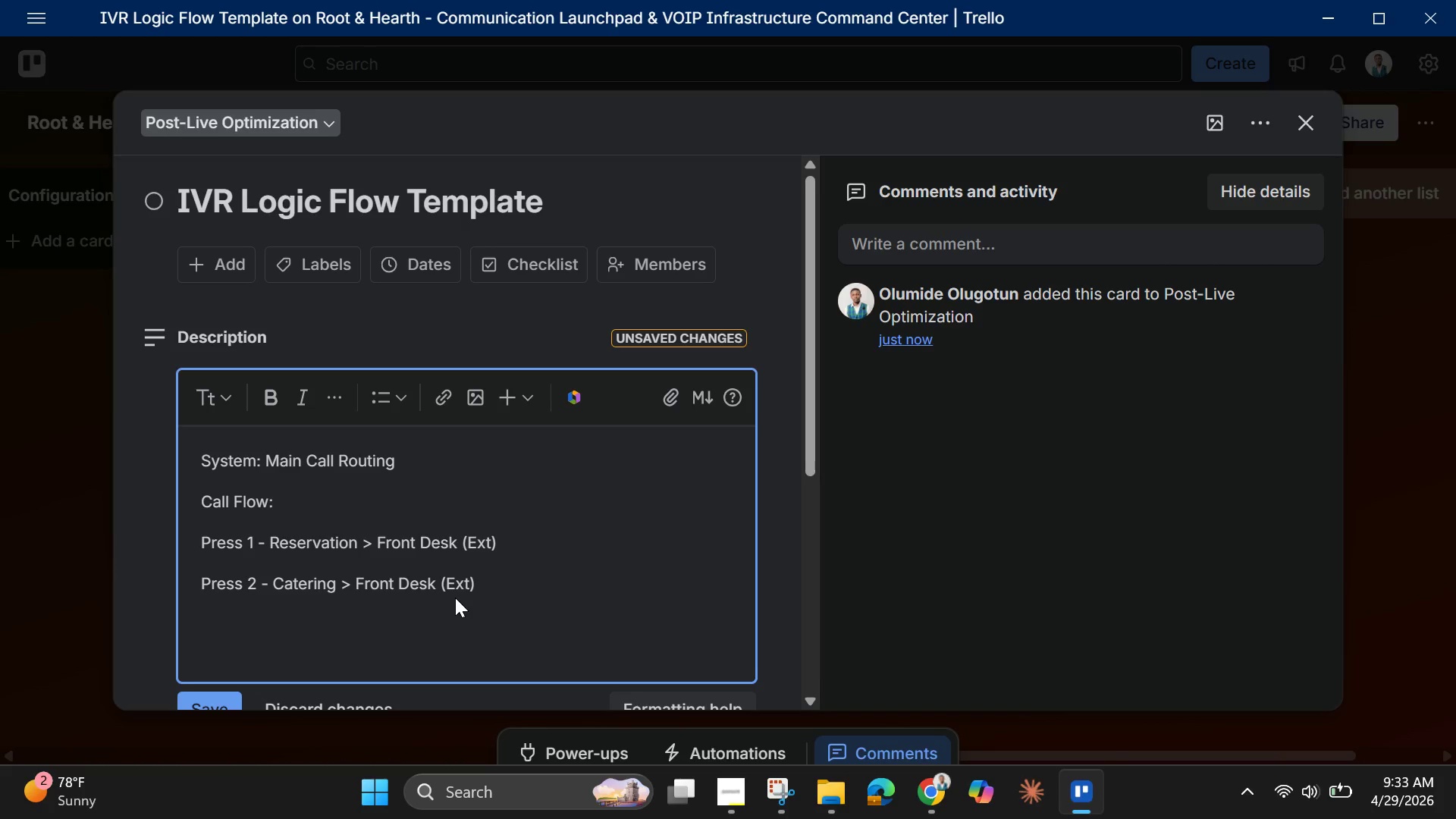 
left_click([431, 587])
 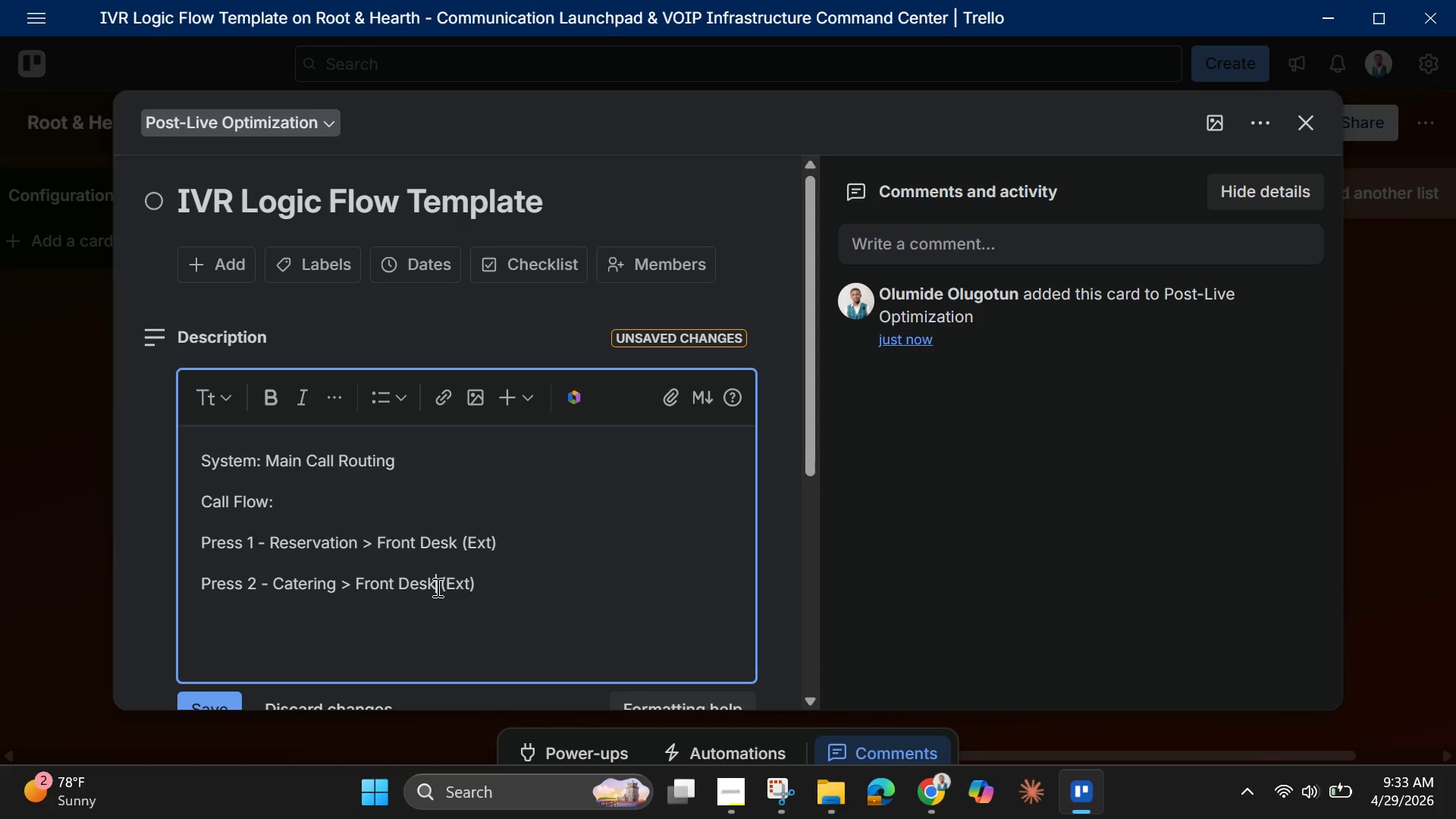 
left_click([436, 587])
 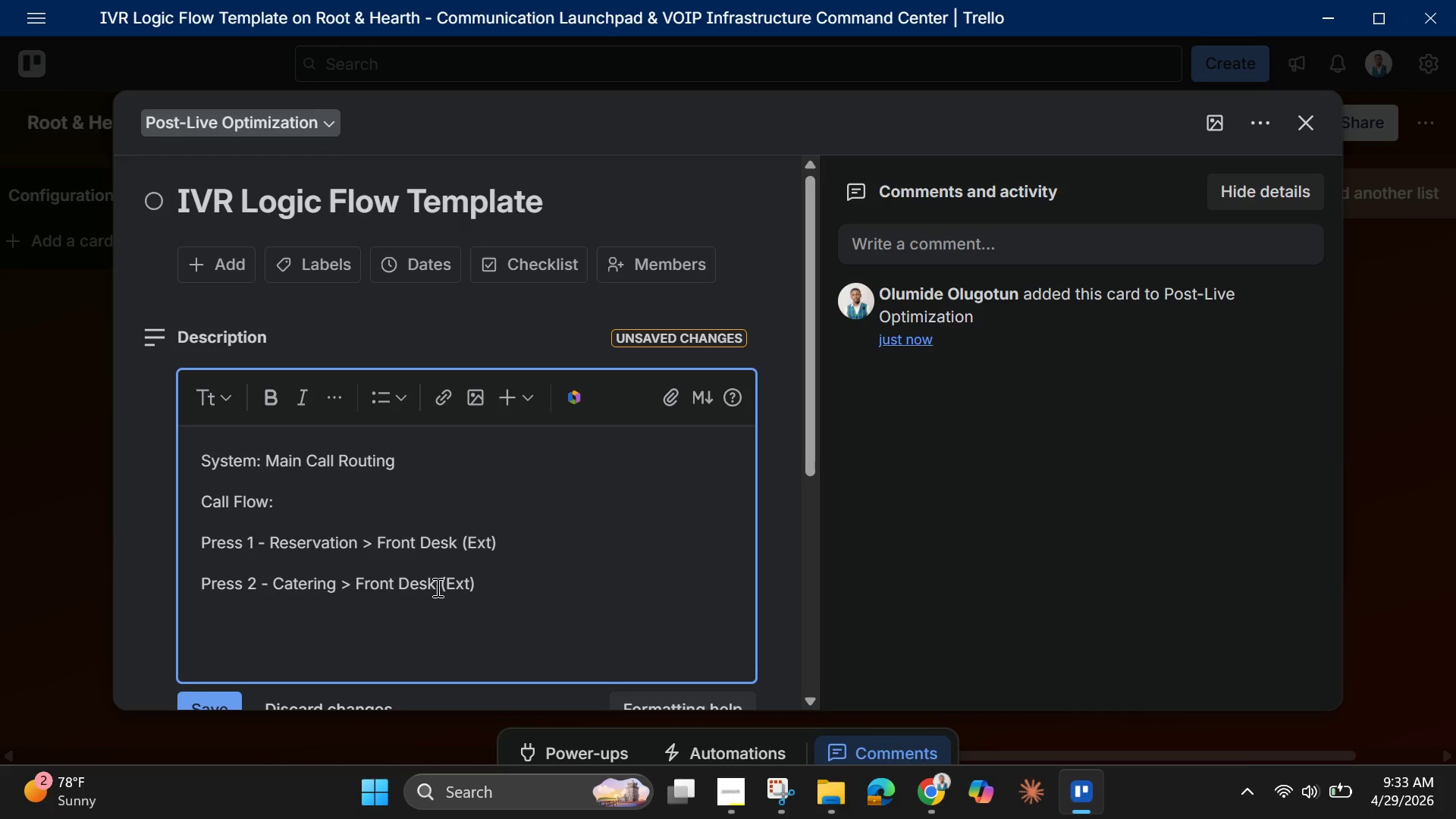 
key(Backspace)
key(Backspace)
key(Backspace)
key(Backspace)
key(Backspace)
key(Backspace)
key(Backspace)
key(Backspace)
key(Backspace)
key(Backspace)
type(Event Team)
 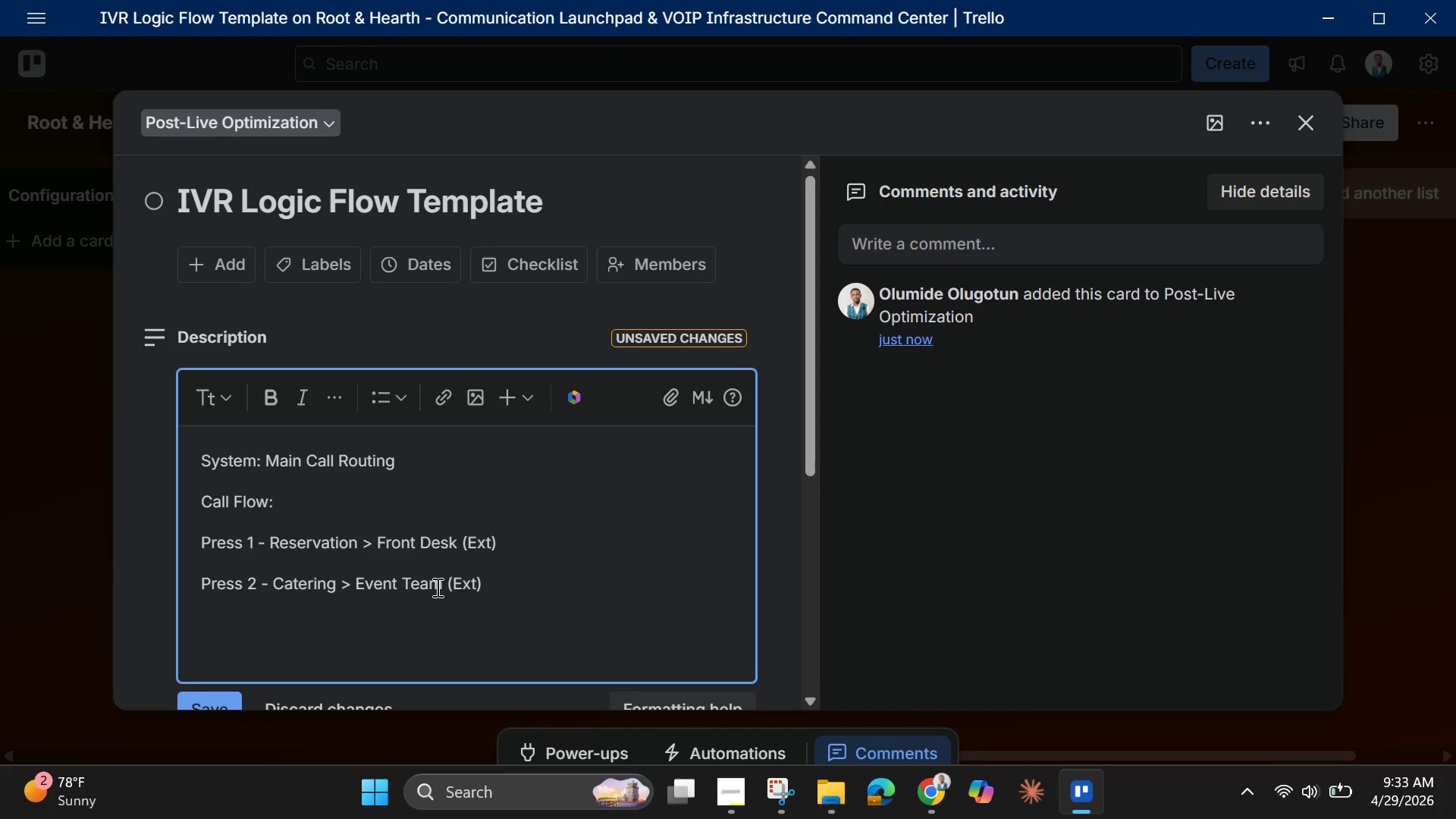 
left_click([501, 585])
 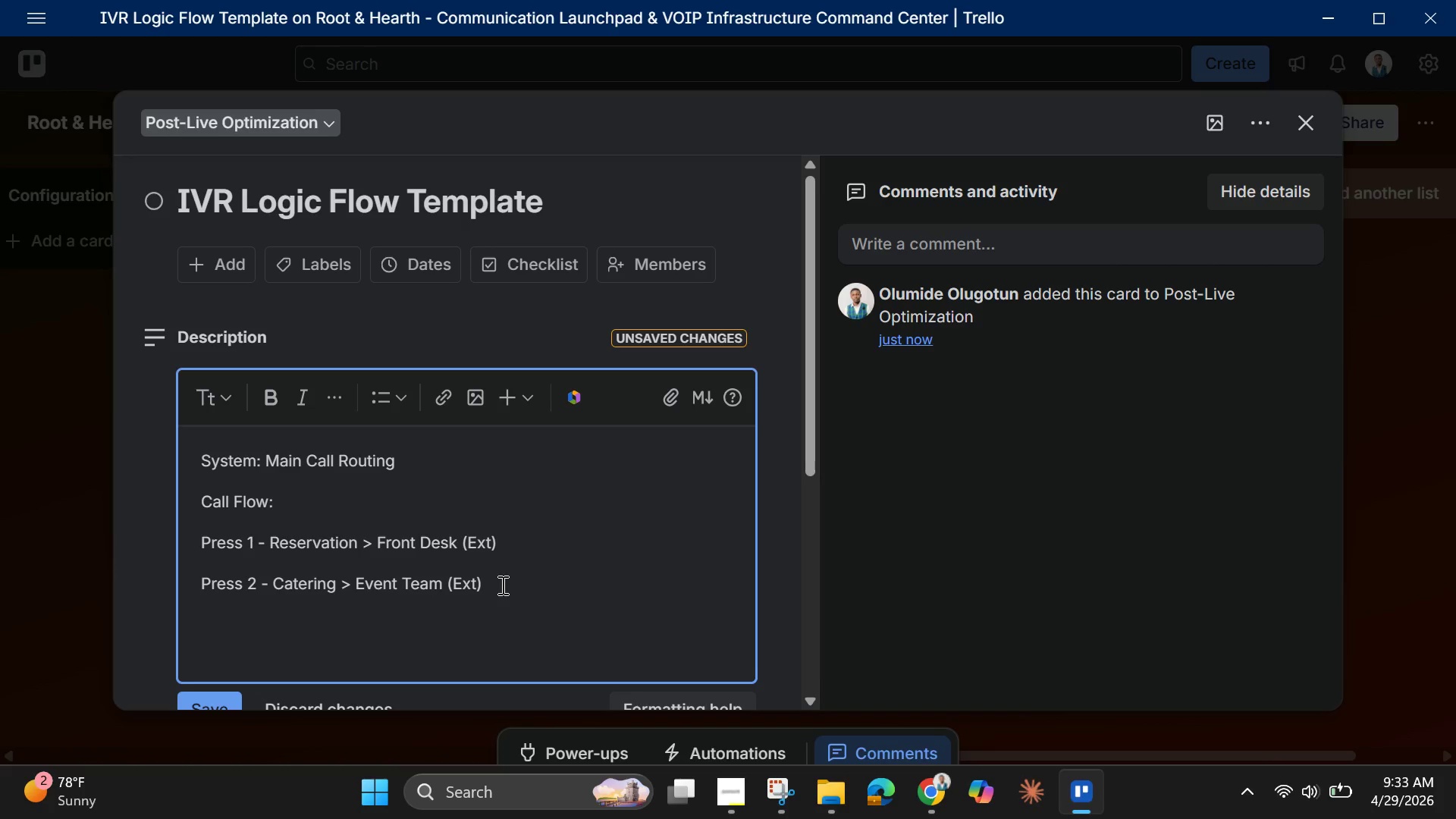 
key(Enter)
 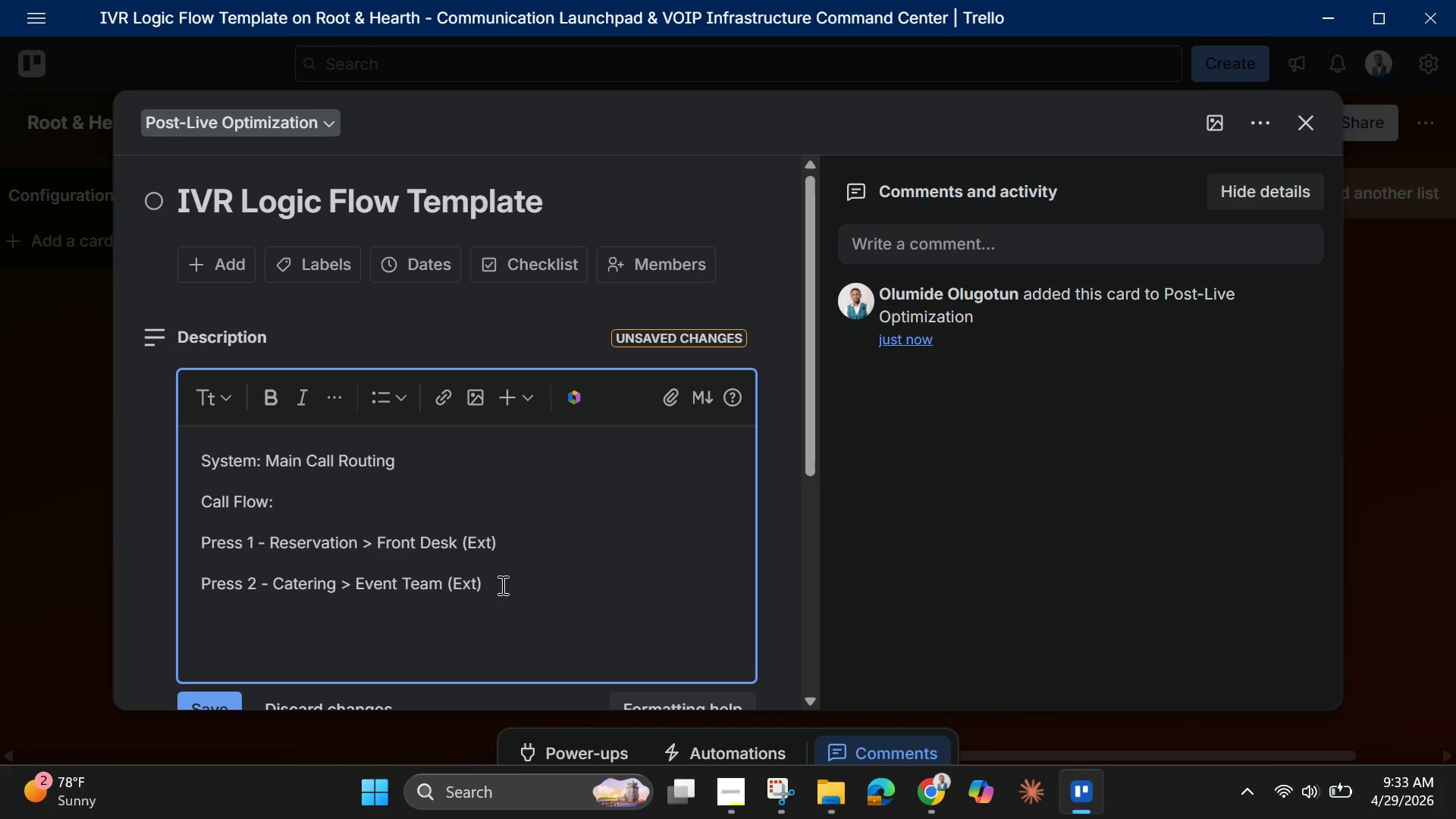 
key(Control+V)
 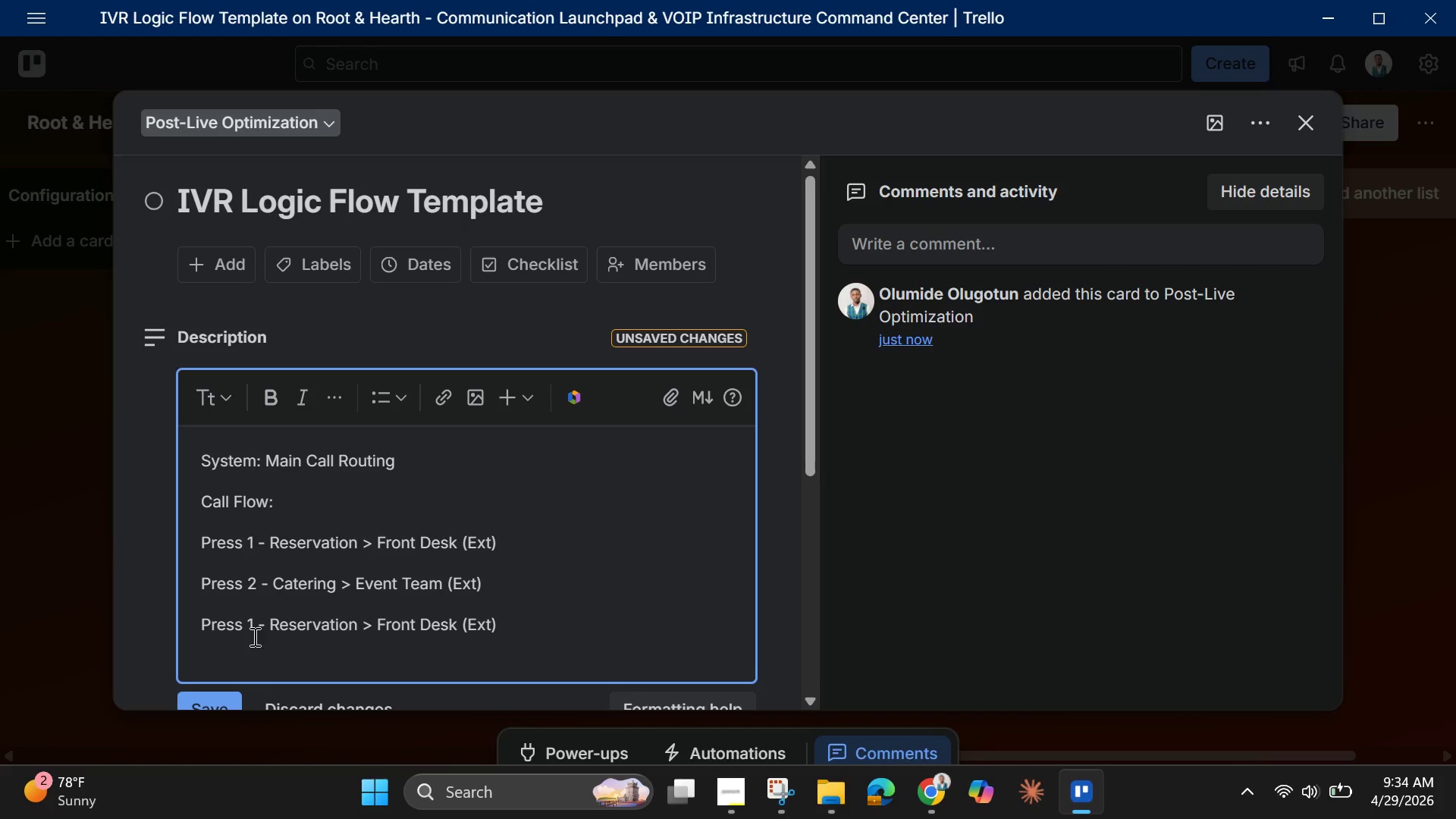 
left_click([253, 635])
 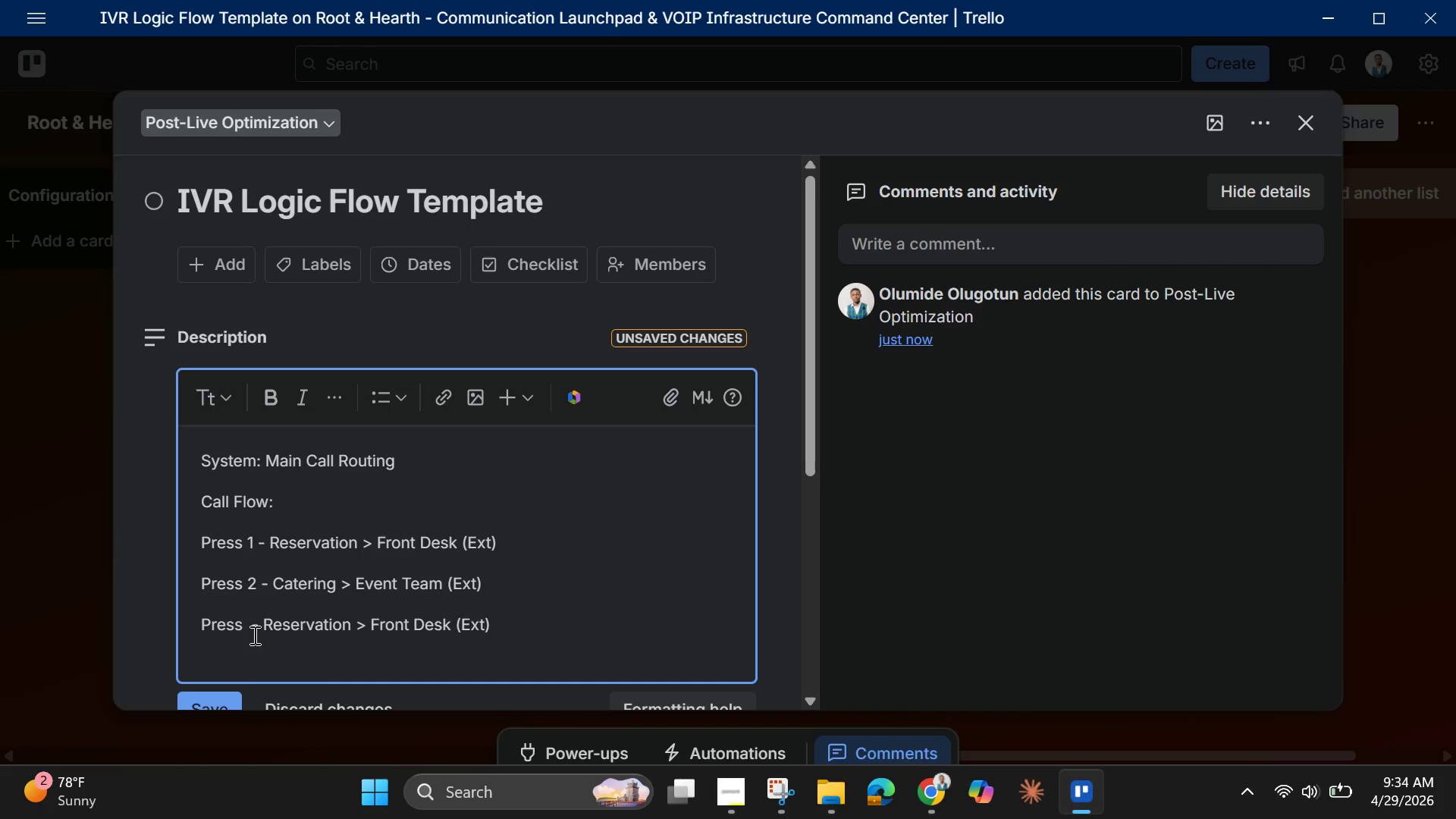 
key(Backspace)
 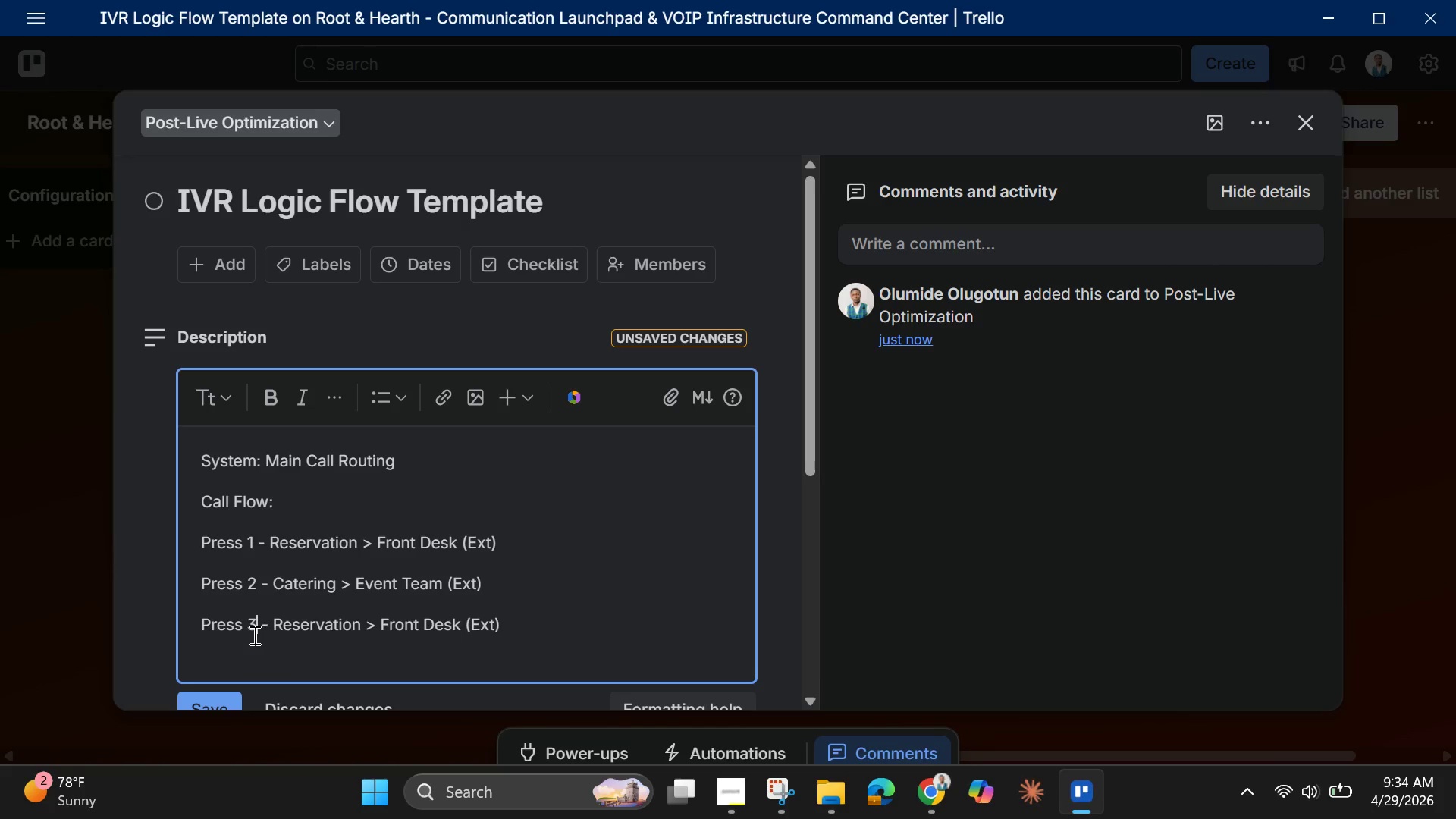 
key(3)
 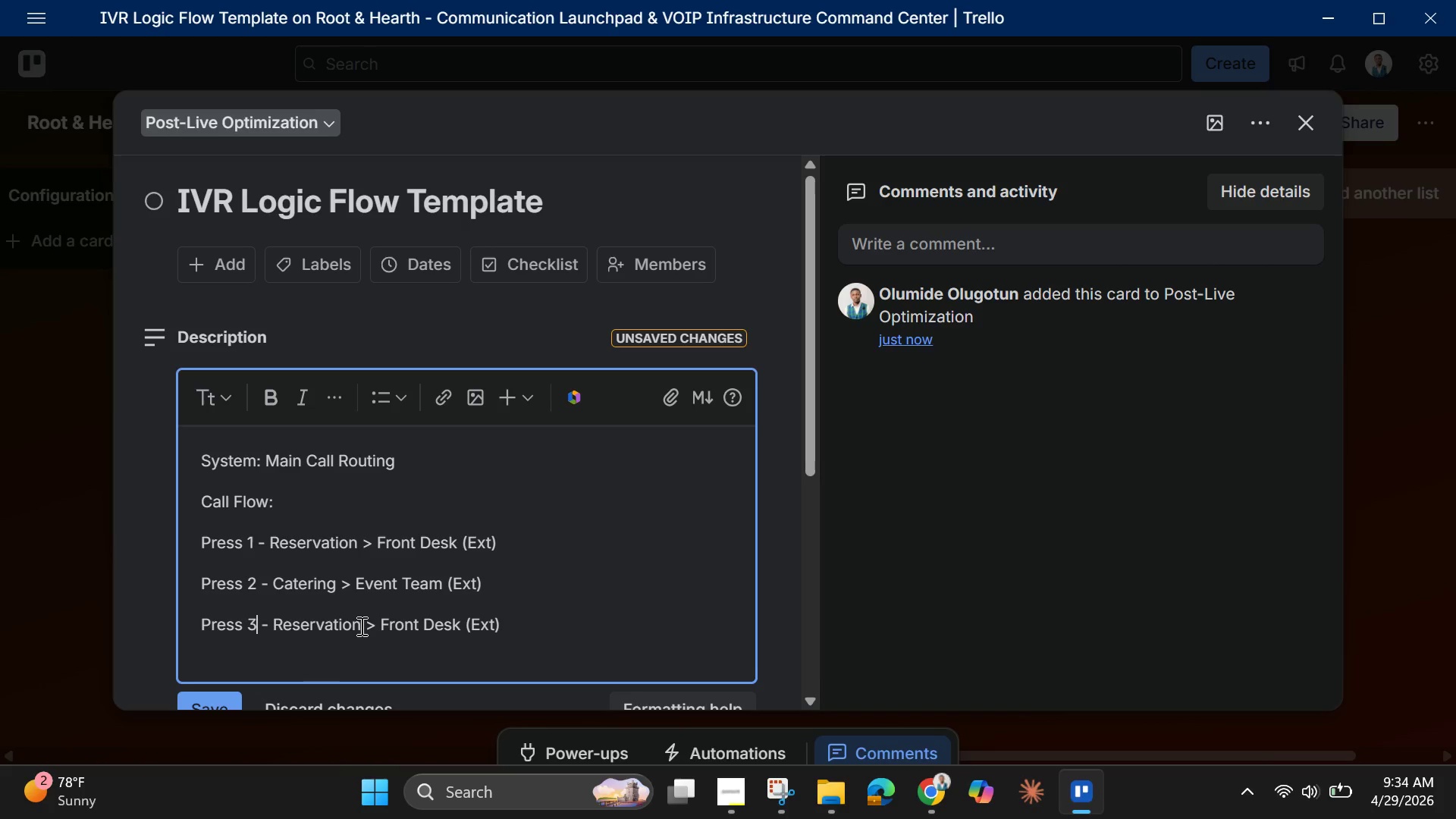 
left_click([358, 629])
 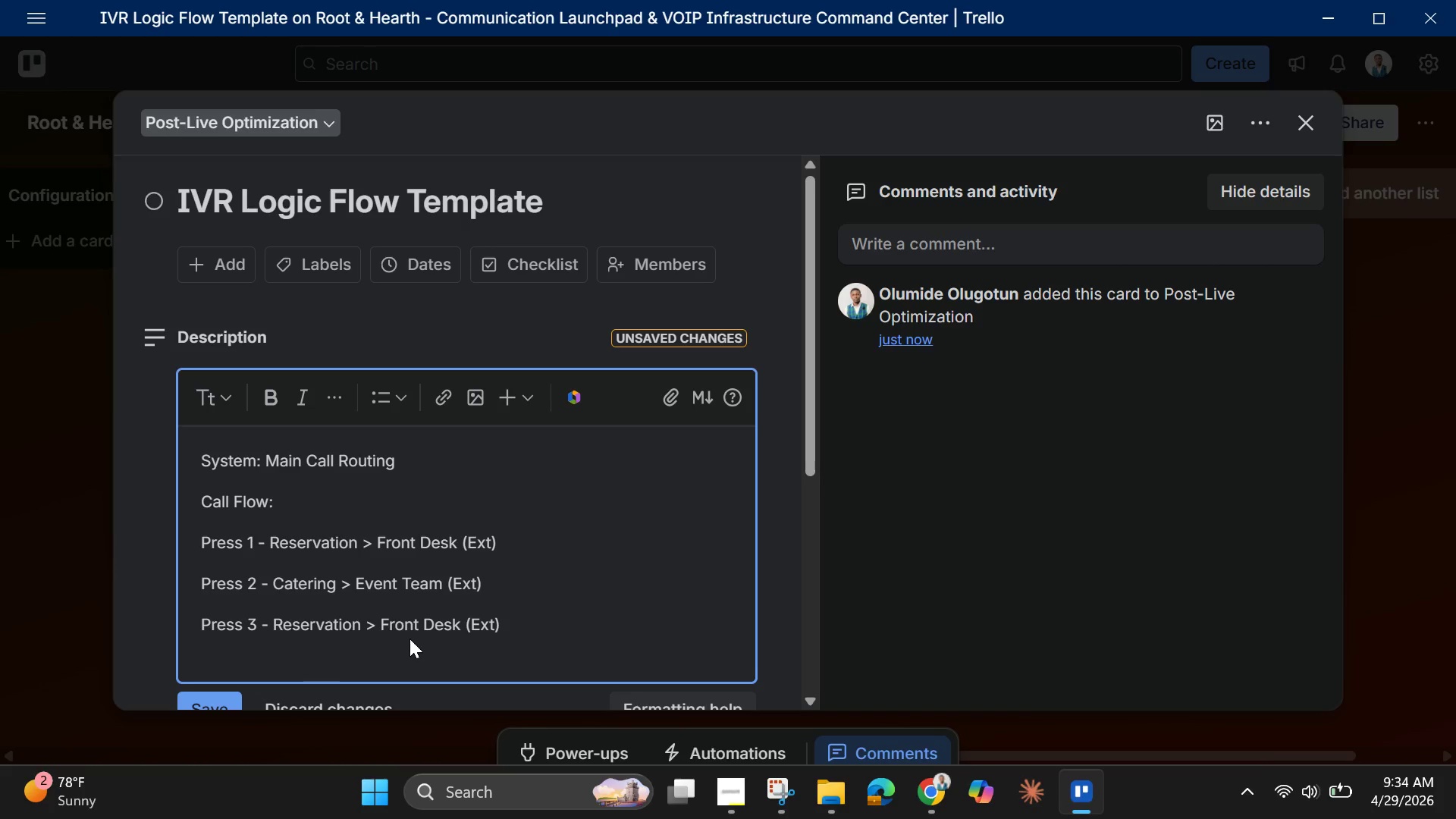 
key(Backspace)
key(Backspace)
key(Backspace)
key(Backspace)
key(Backspace)
key(Backspace)
key(Backspace)
key(Backspace)
key(Backspace)
key(Backspace)
key(Backspace)
type(Kitchen)
 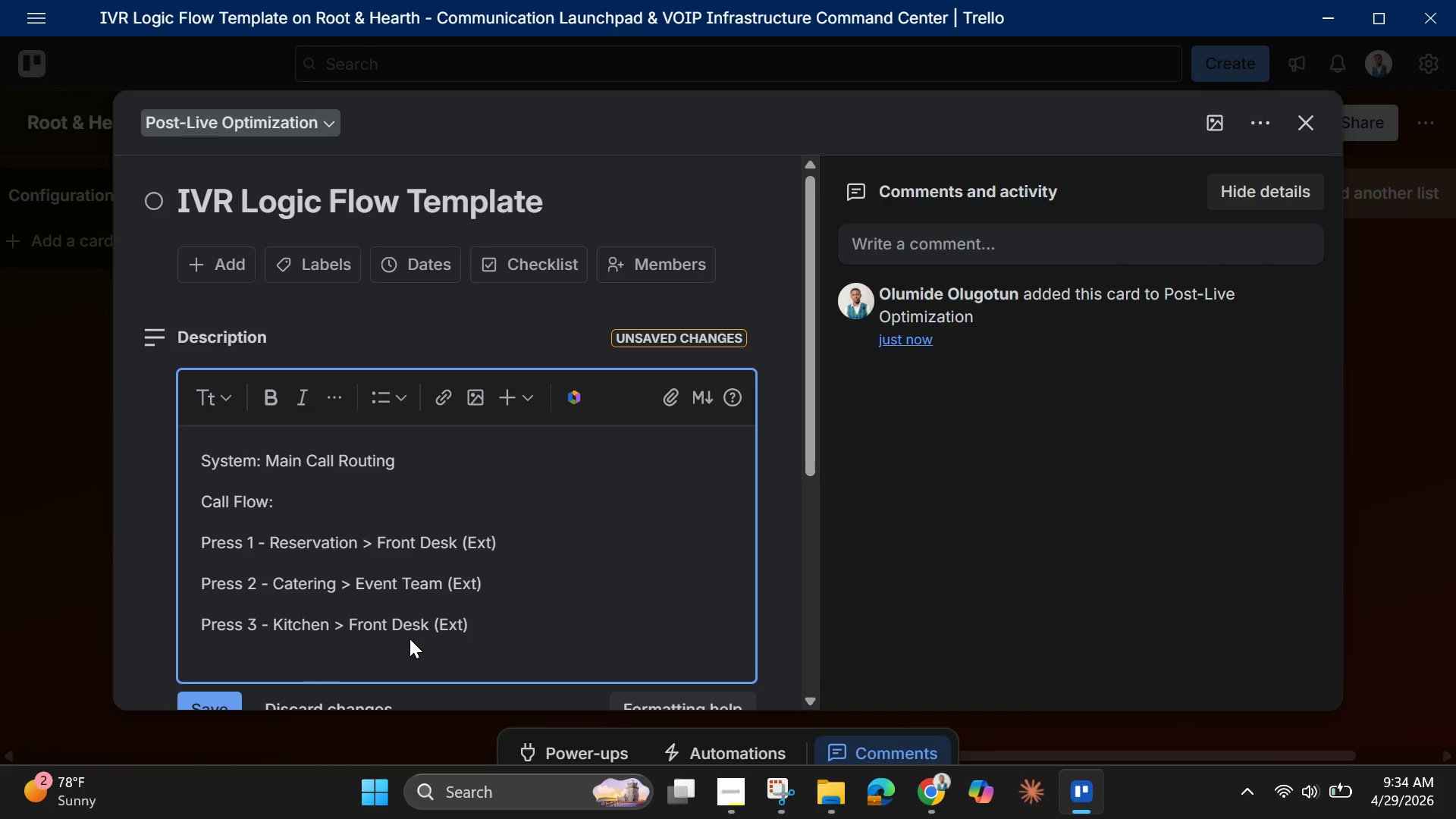 
left_click([430, 635])
 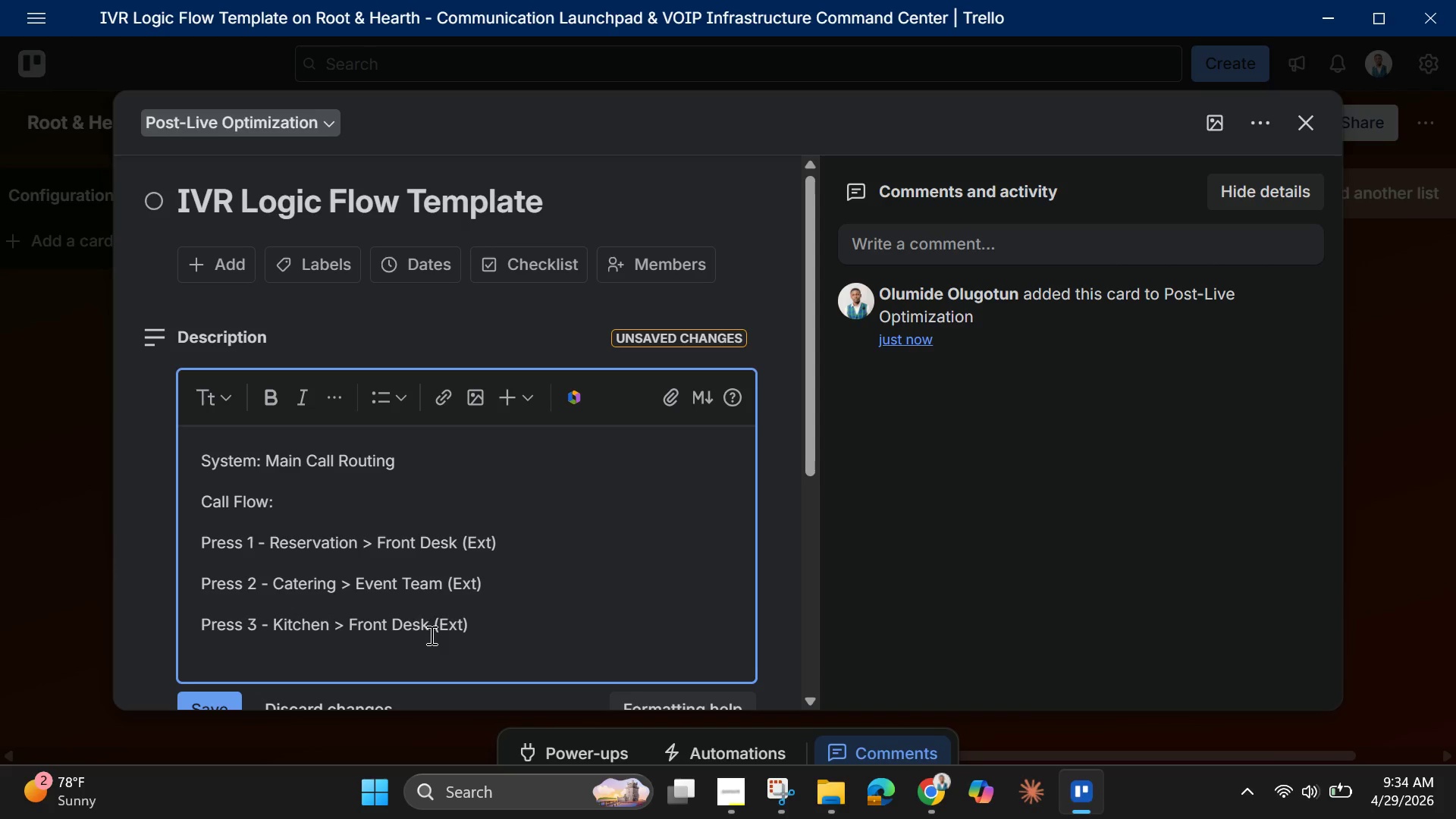 
key(Backspace)
key(Backspace)
key(Backspace)
key(Backspace)
key(Backspace)
key(Backspace)
key(Backspace)
key(Backspace)
key(Backspace)
key(Backspace)
type(Line Manager)
 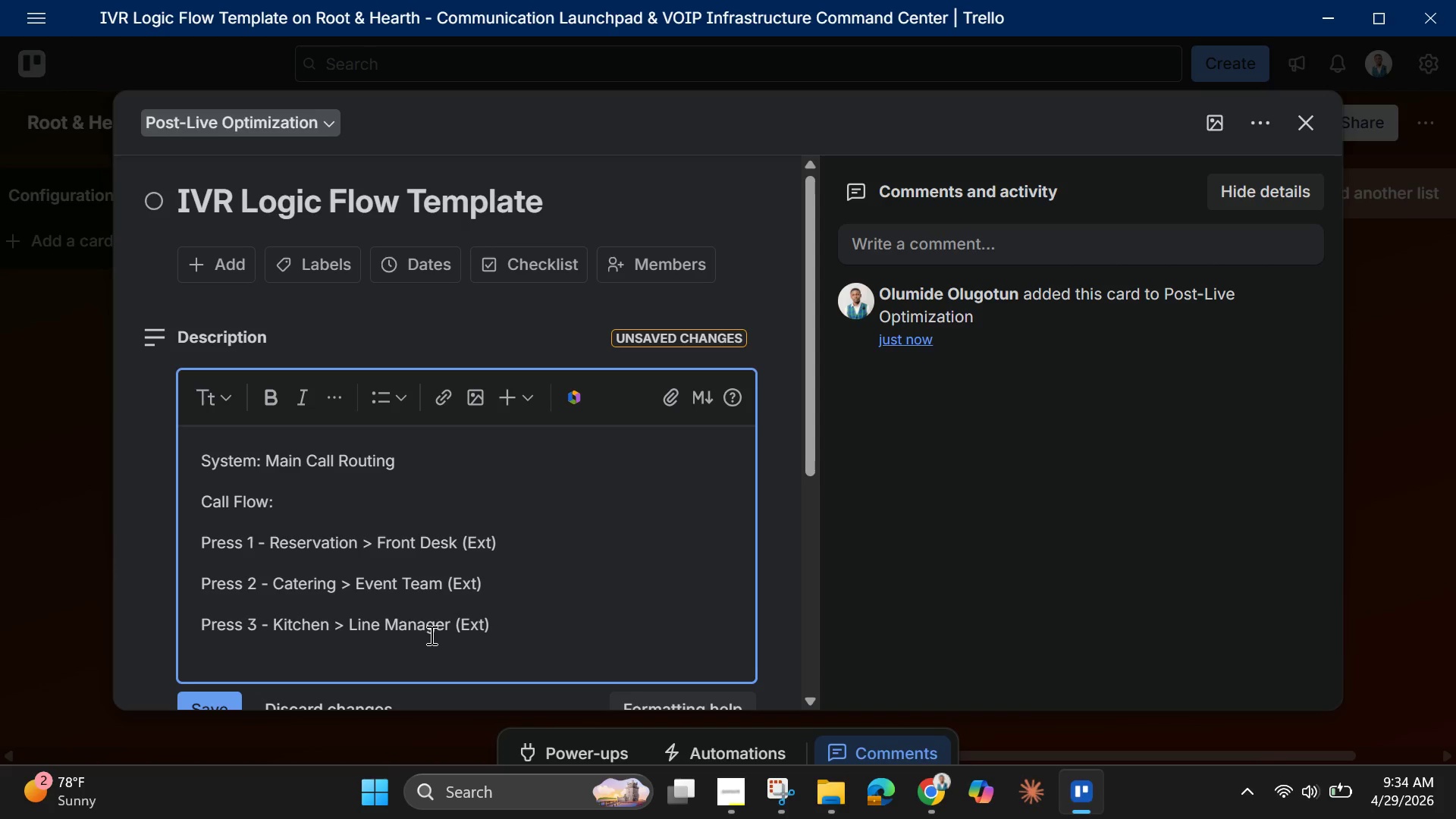 
left_click([532, 620])
 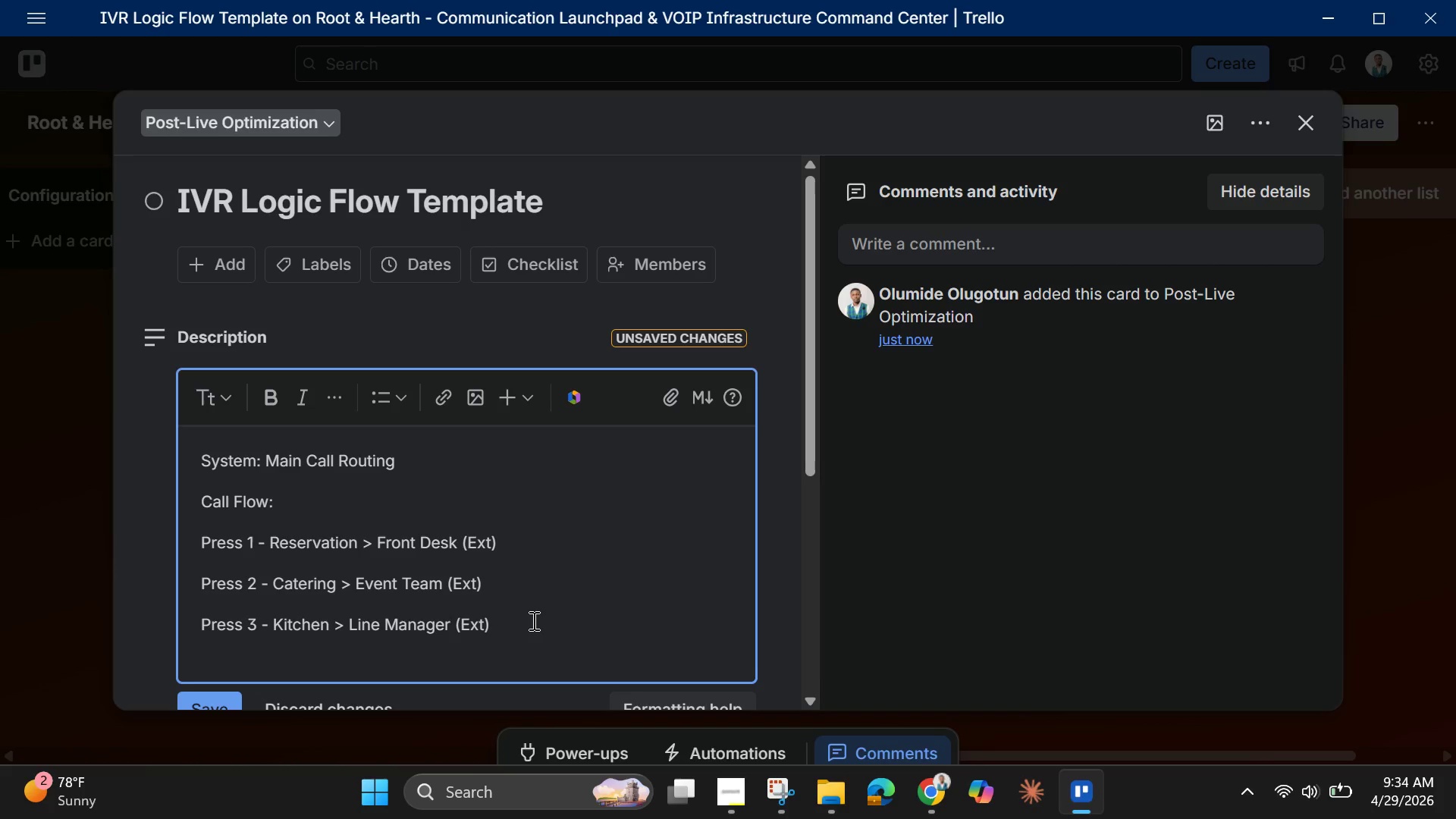 
key(Enter)
 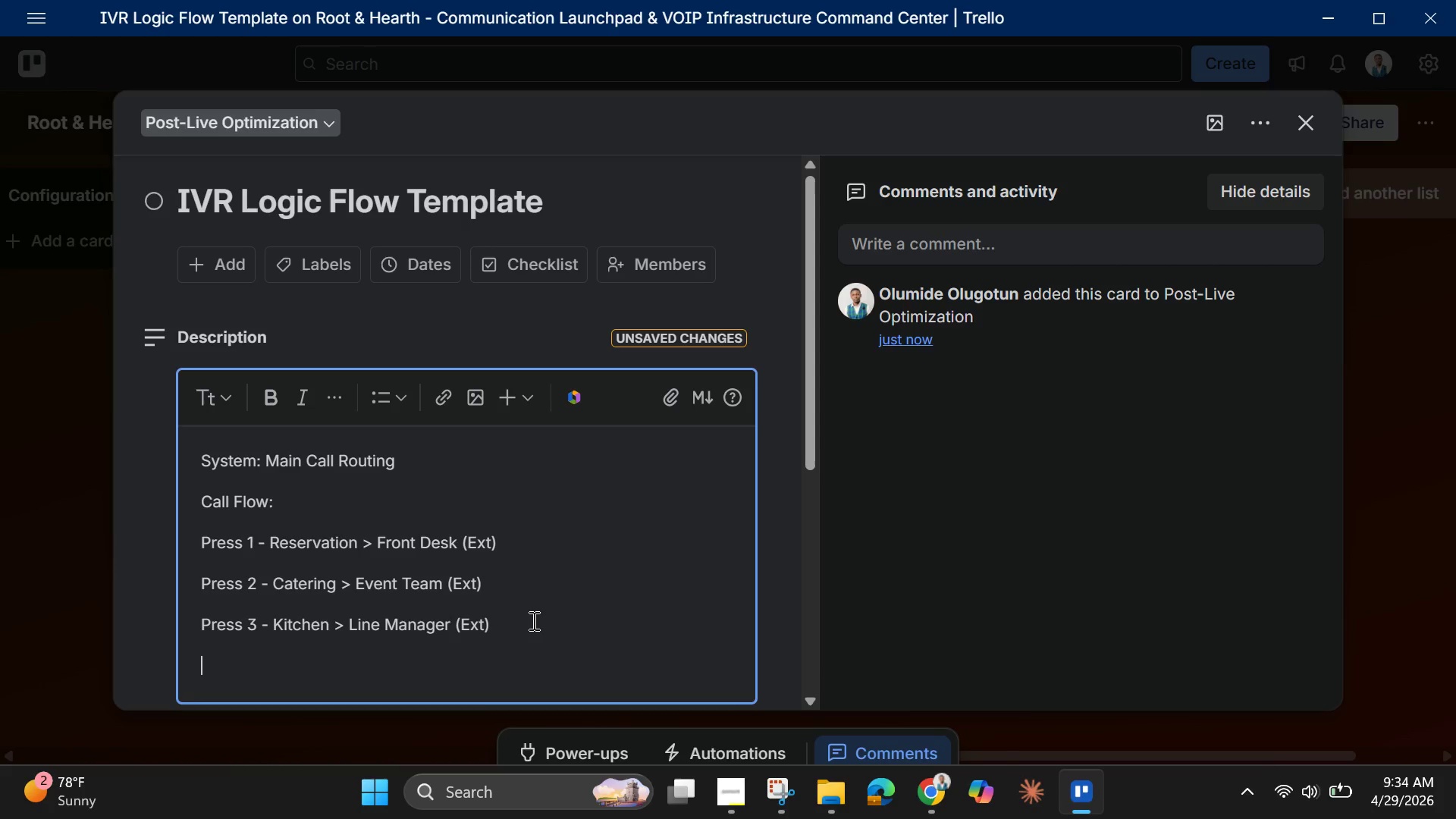 
key(Control+V)
 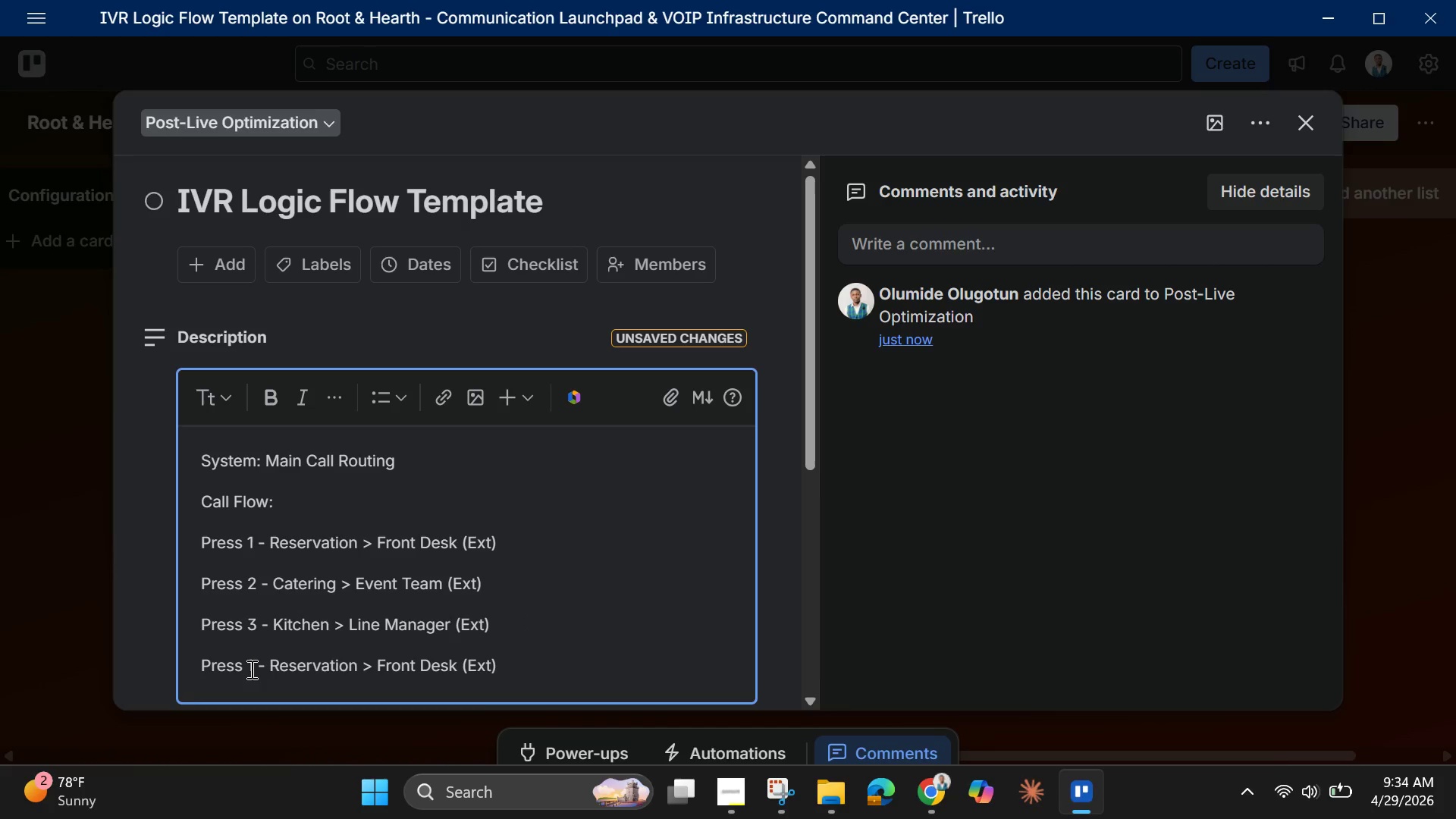 
left_click([253, 669])
 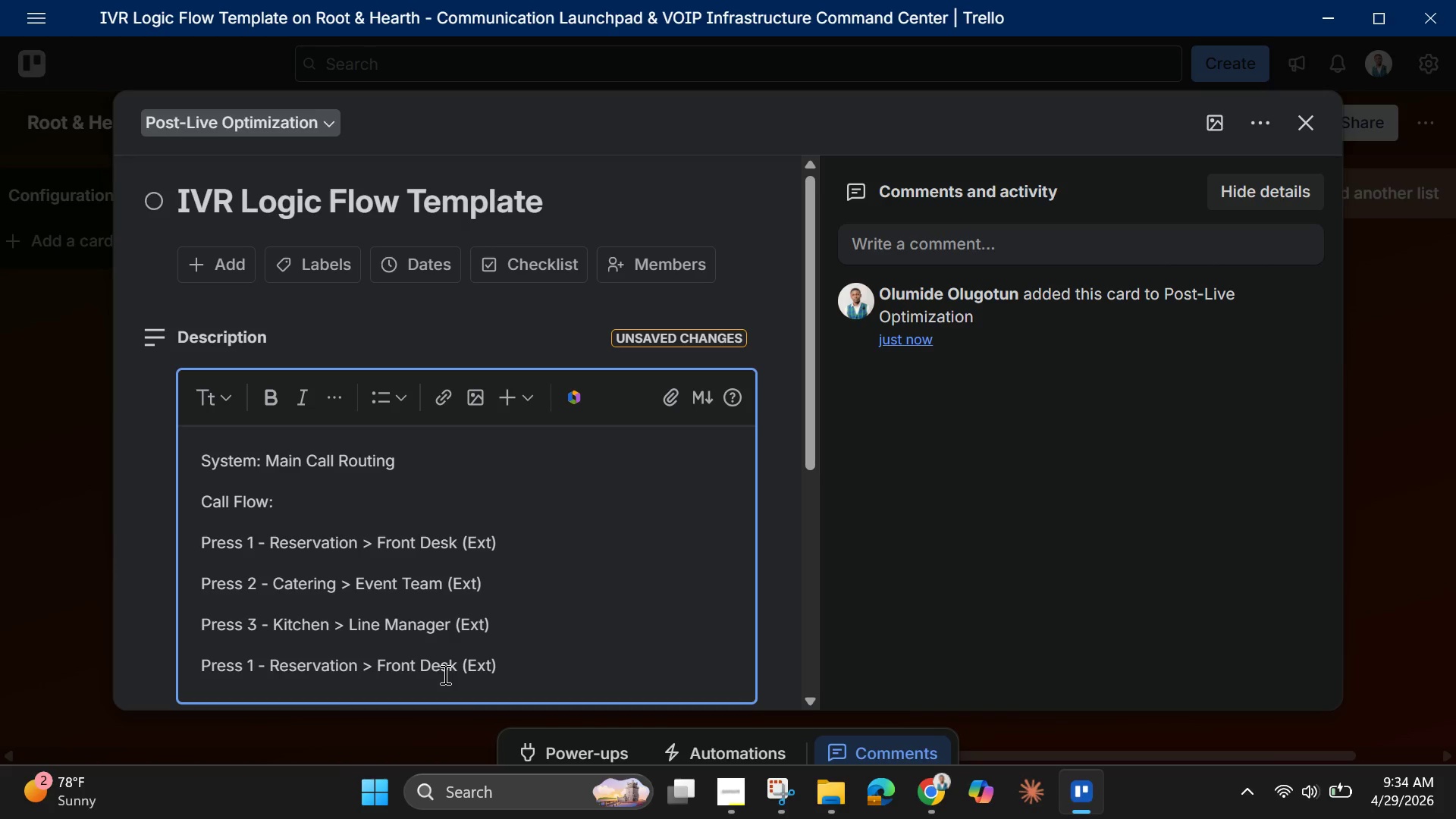 
key(Backspace)
 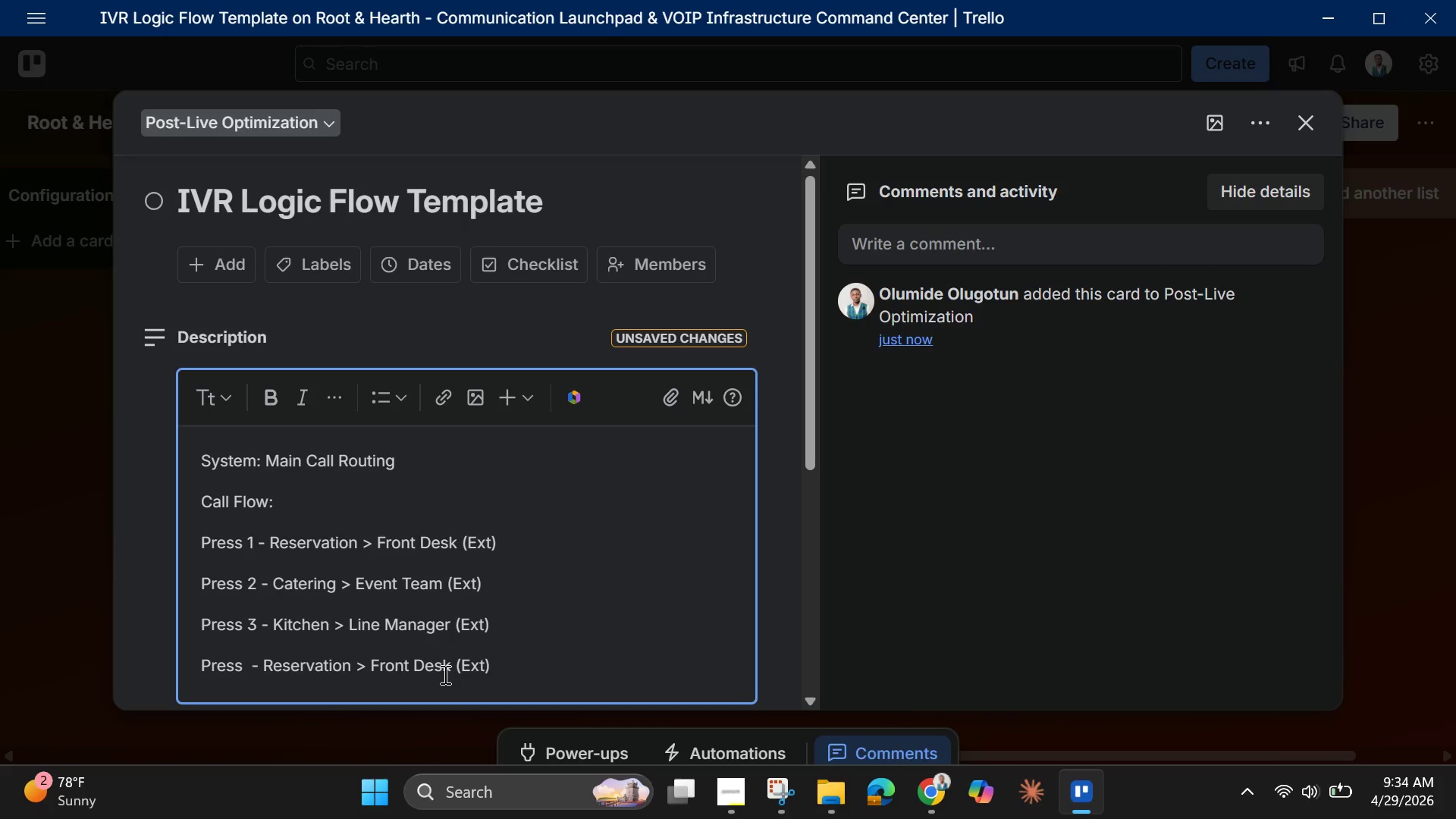 
key(Shift+ShiftLeft)
 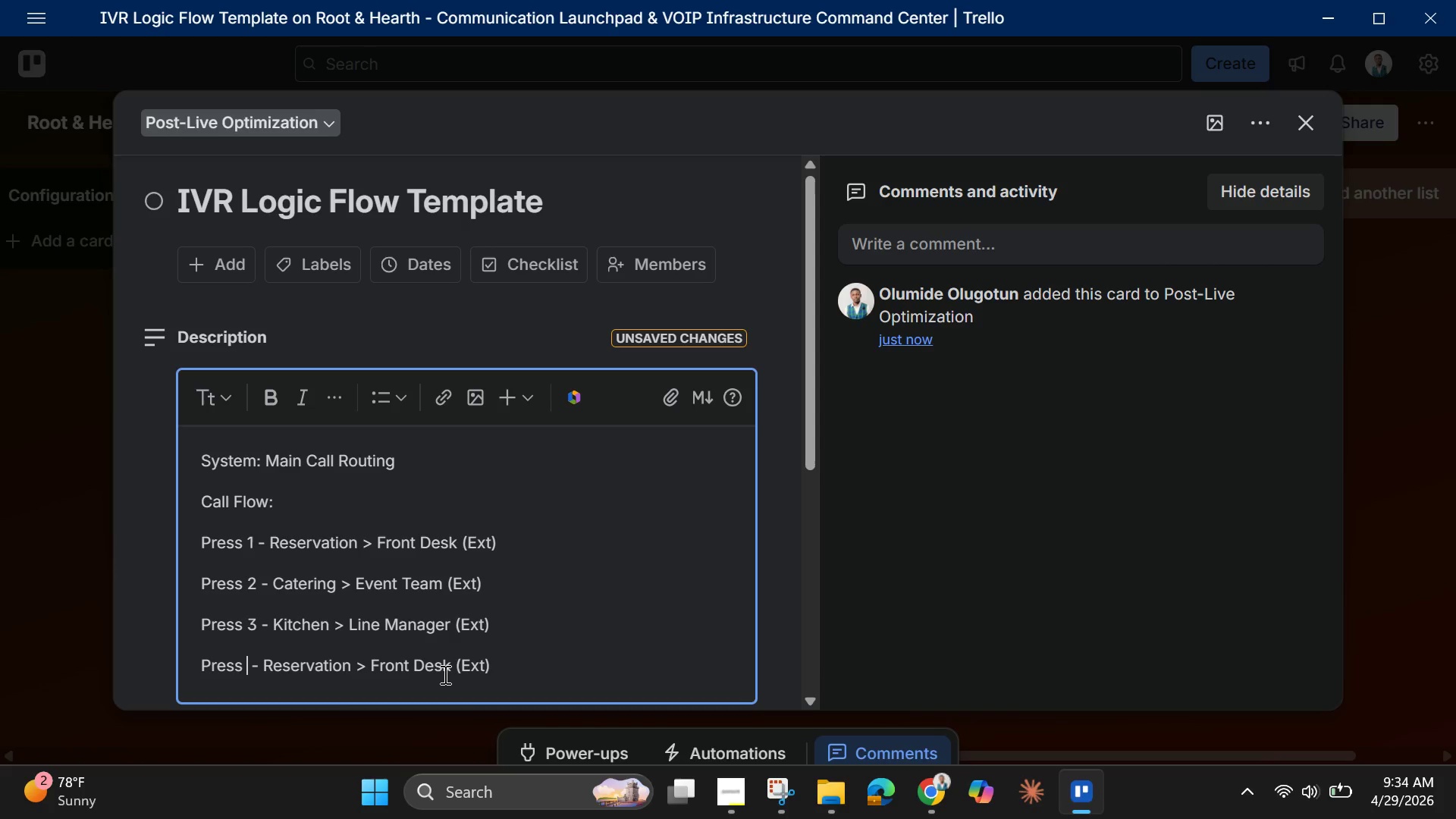 
key(Shift+0)
 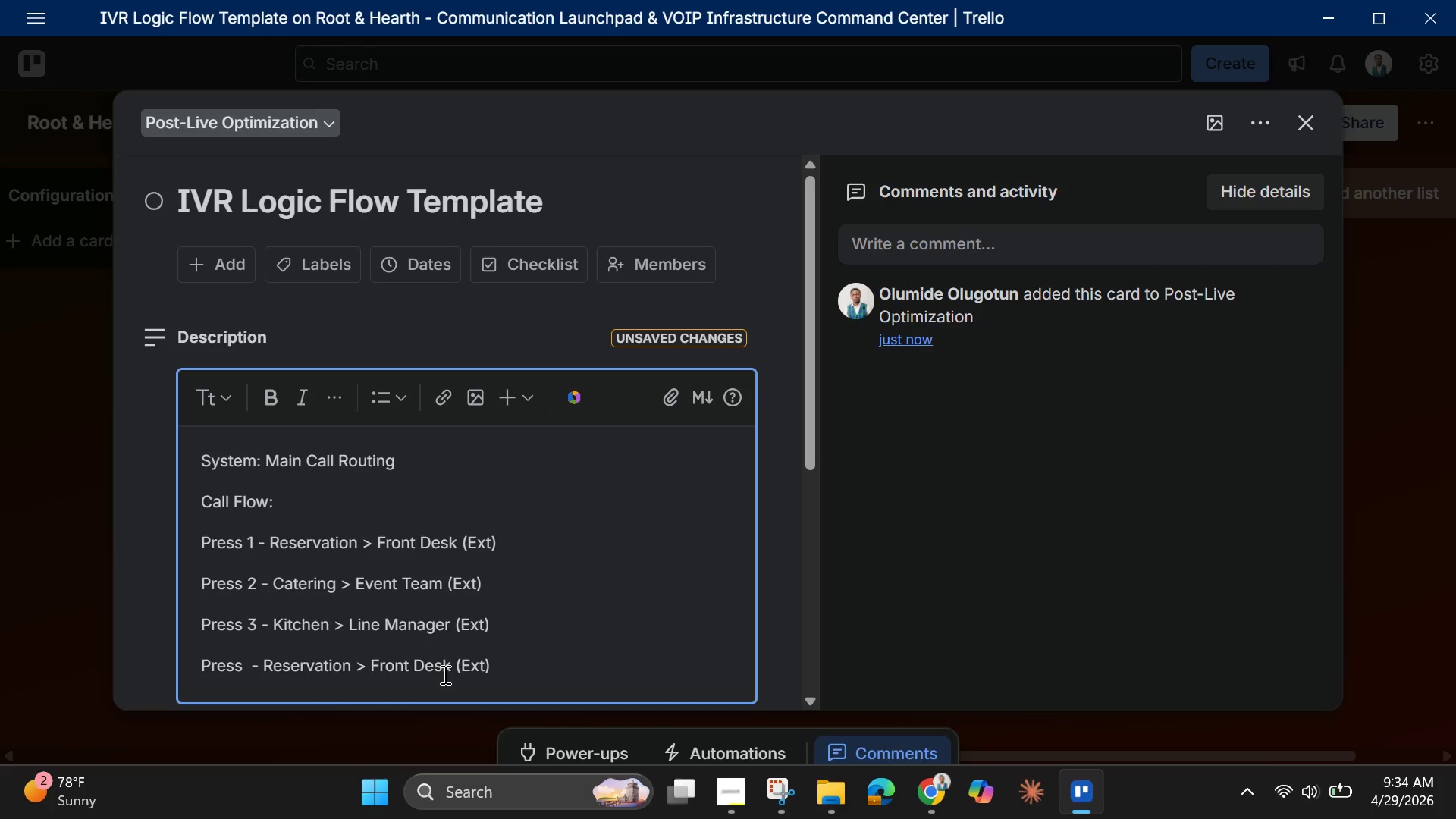 
key(Backspace)
 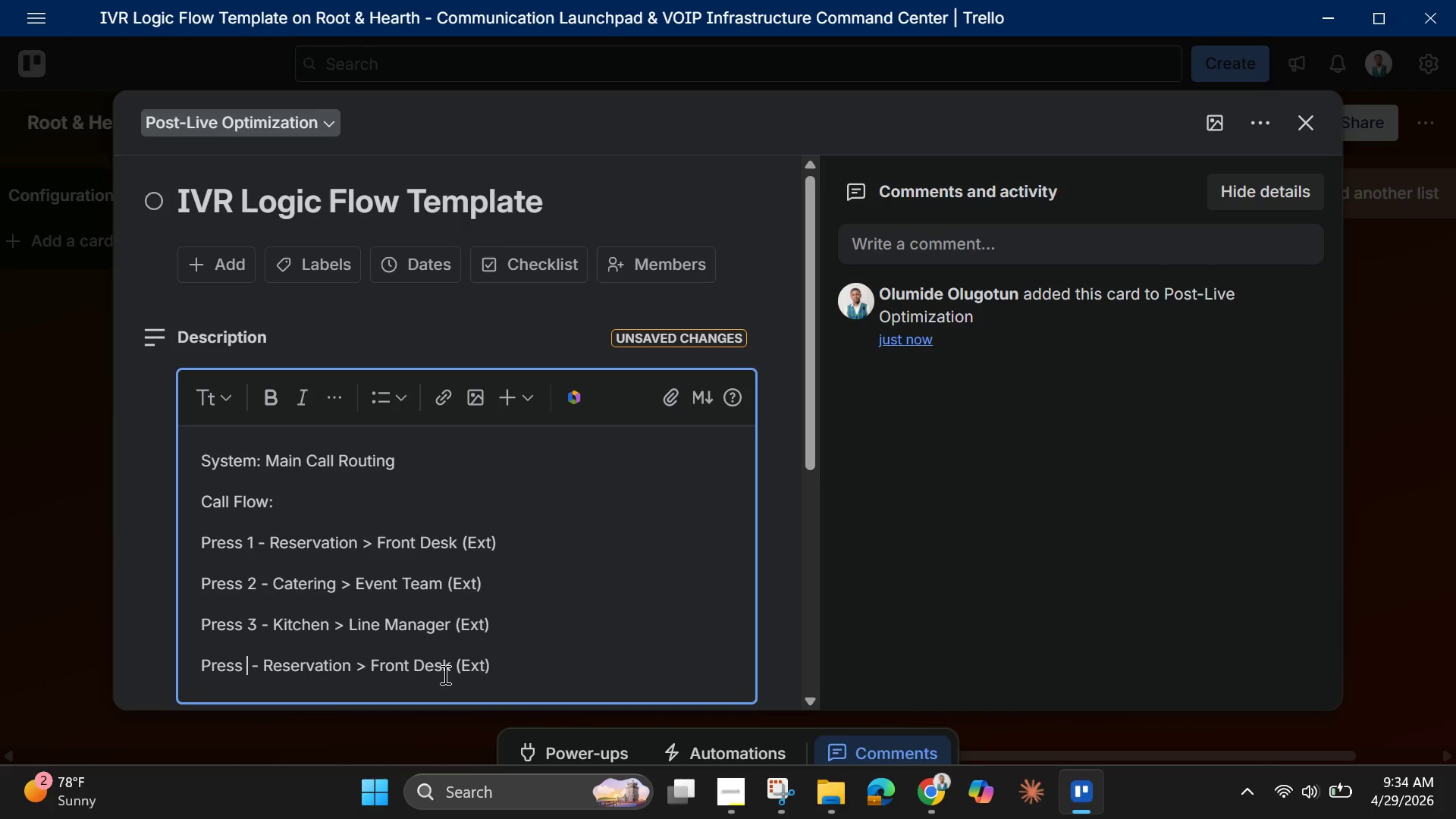 
key(Control+ControlLeft)
 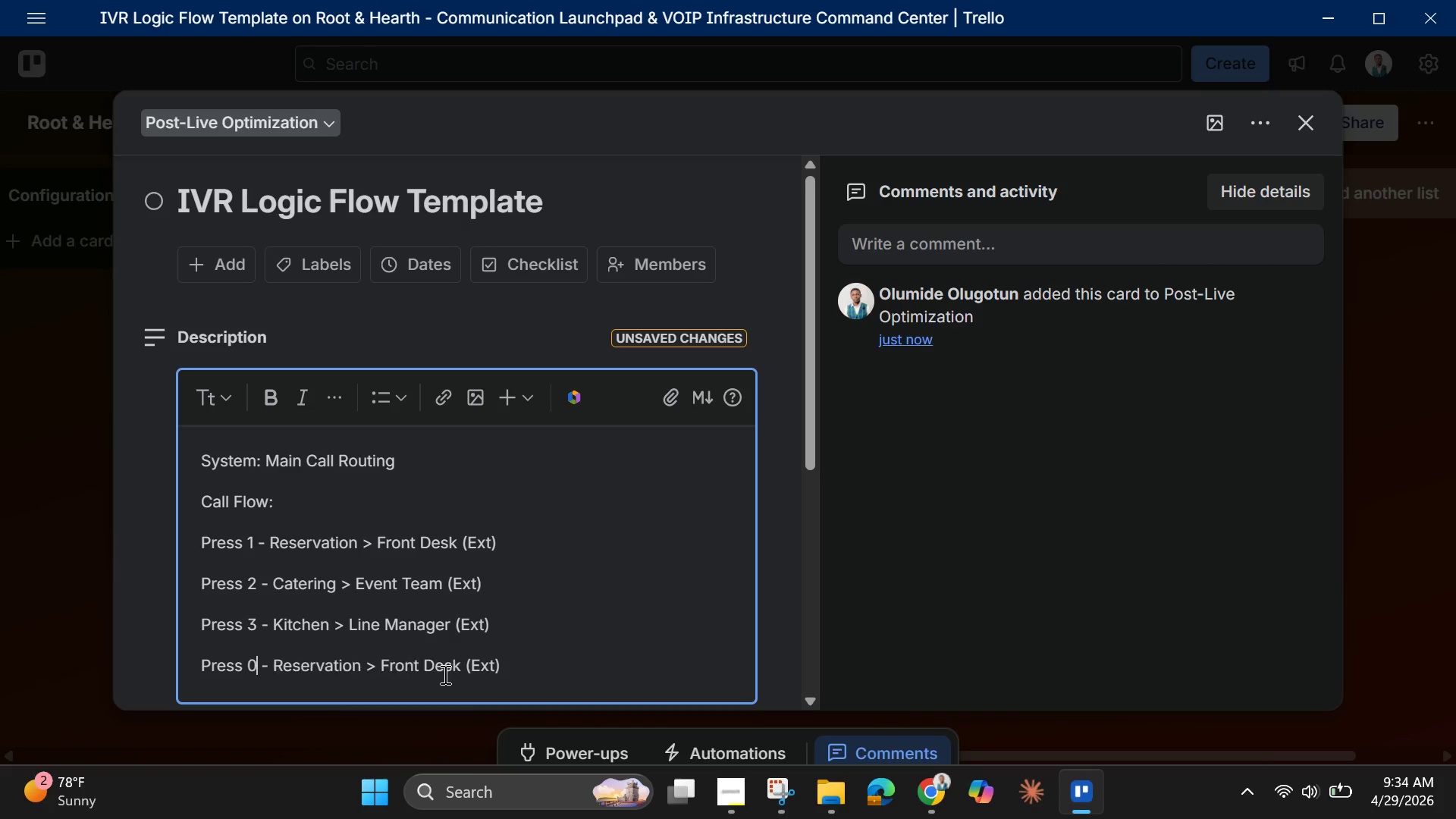 
key(0)
 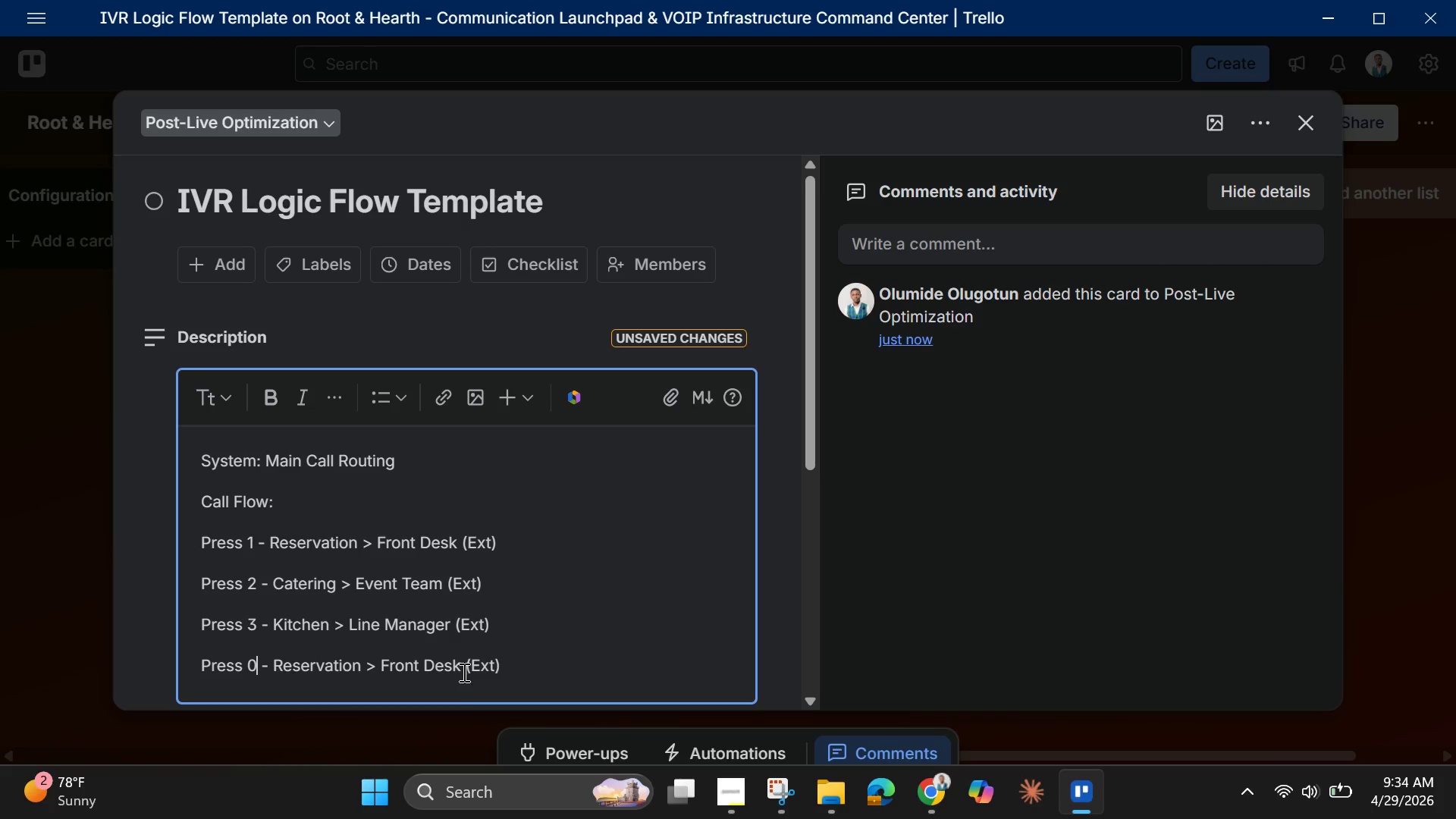 
wait(5.95)
 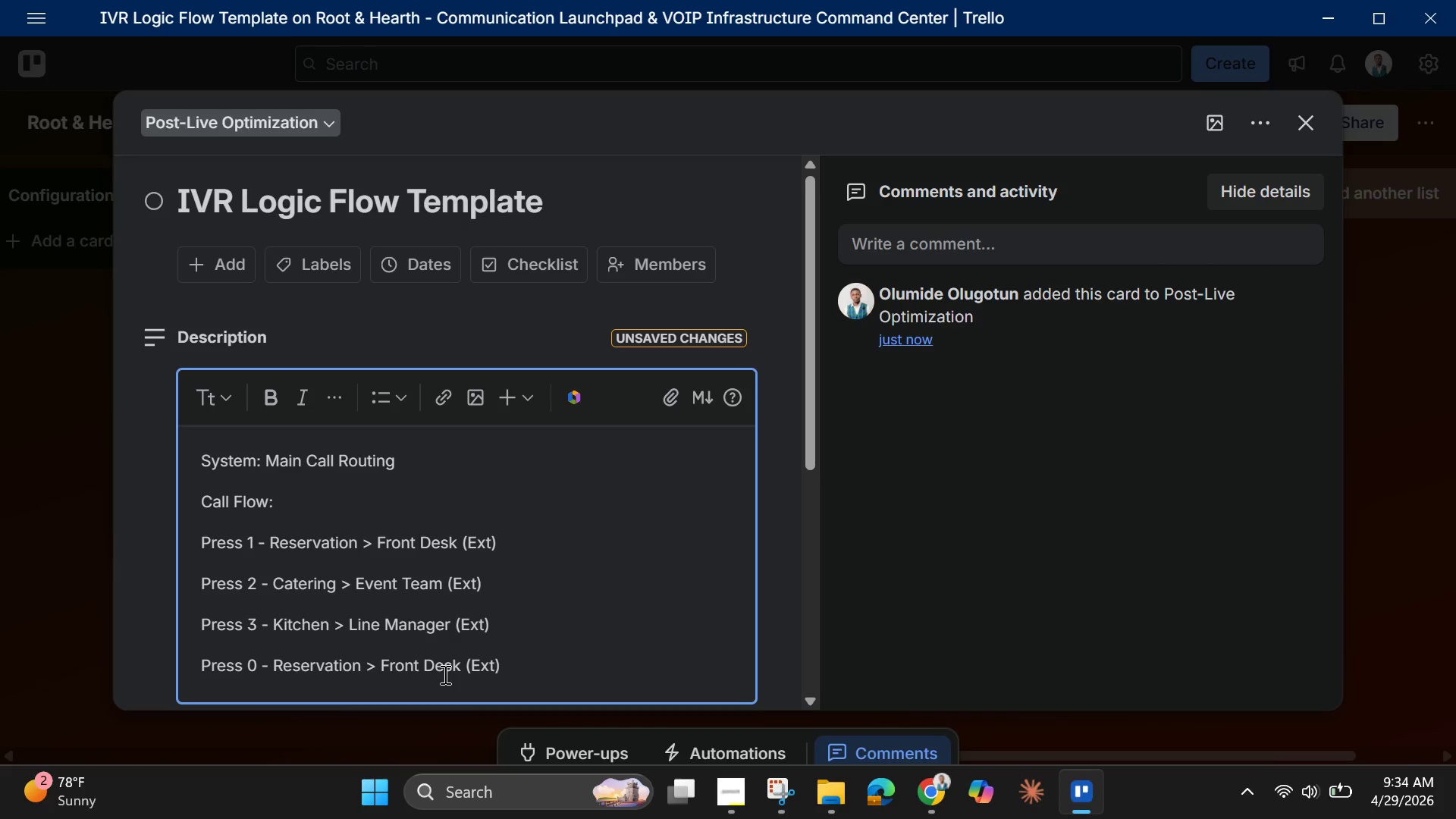 
left_click_drag(start_coordinate=[523, 664], to_coordinate=[275, 661])
 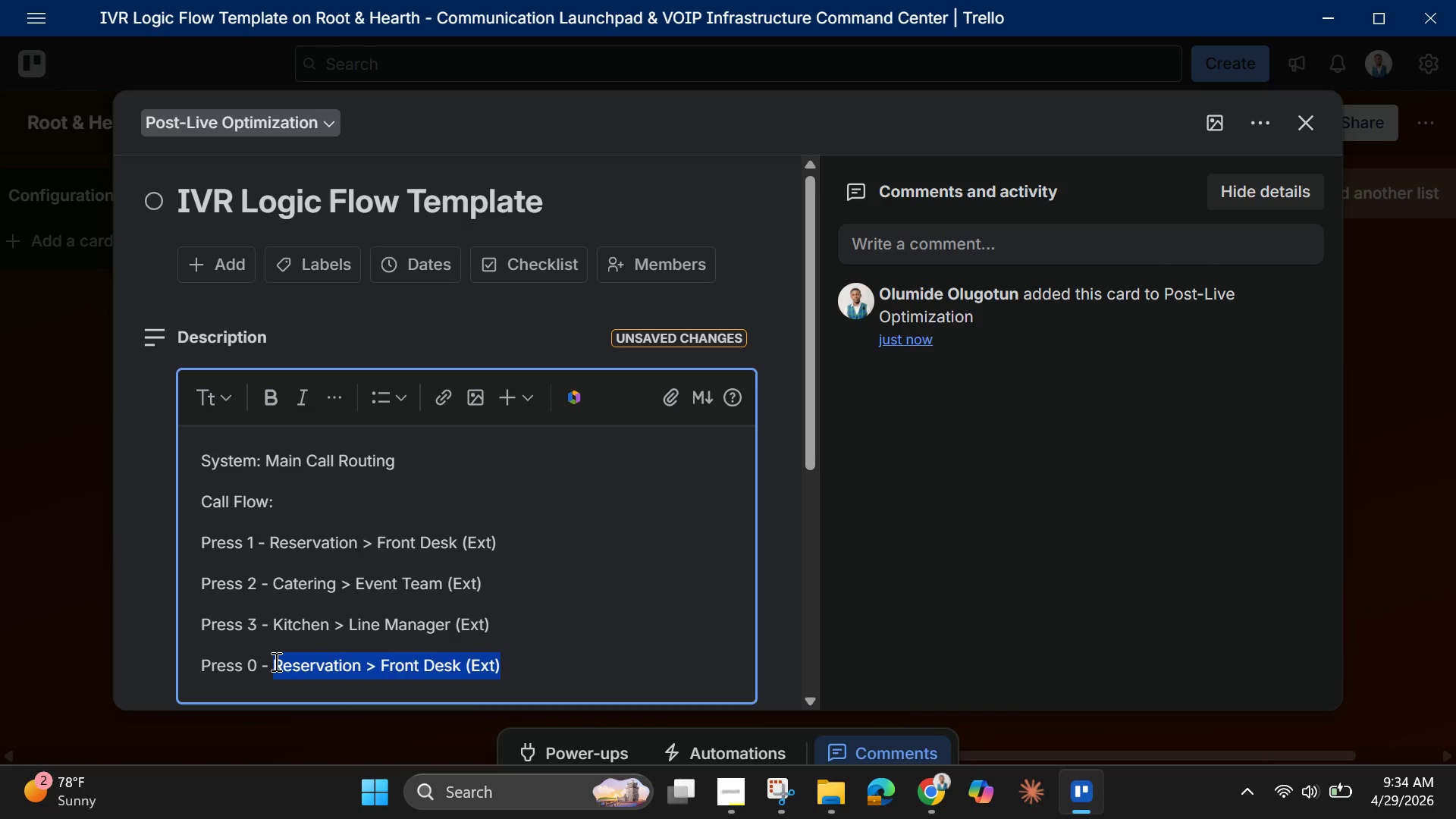 
key(Backspace)
type(Opw)
key(Backspace)
type(erator)
 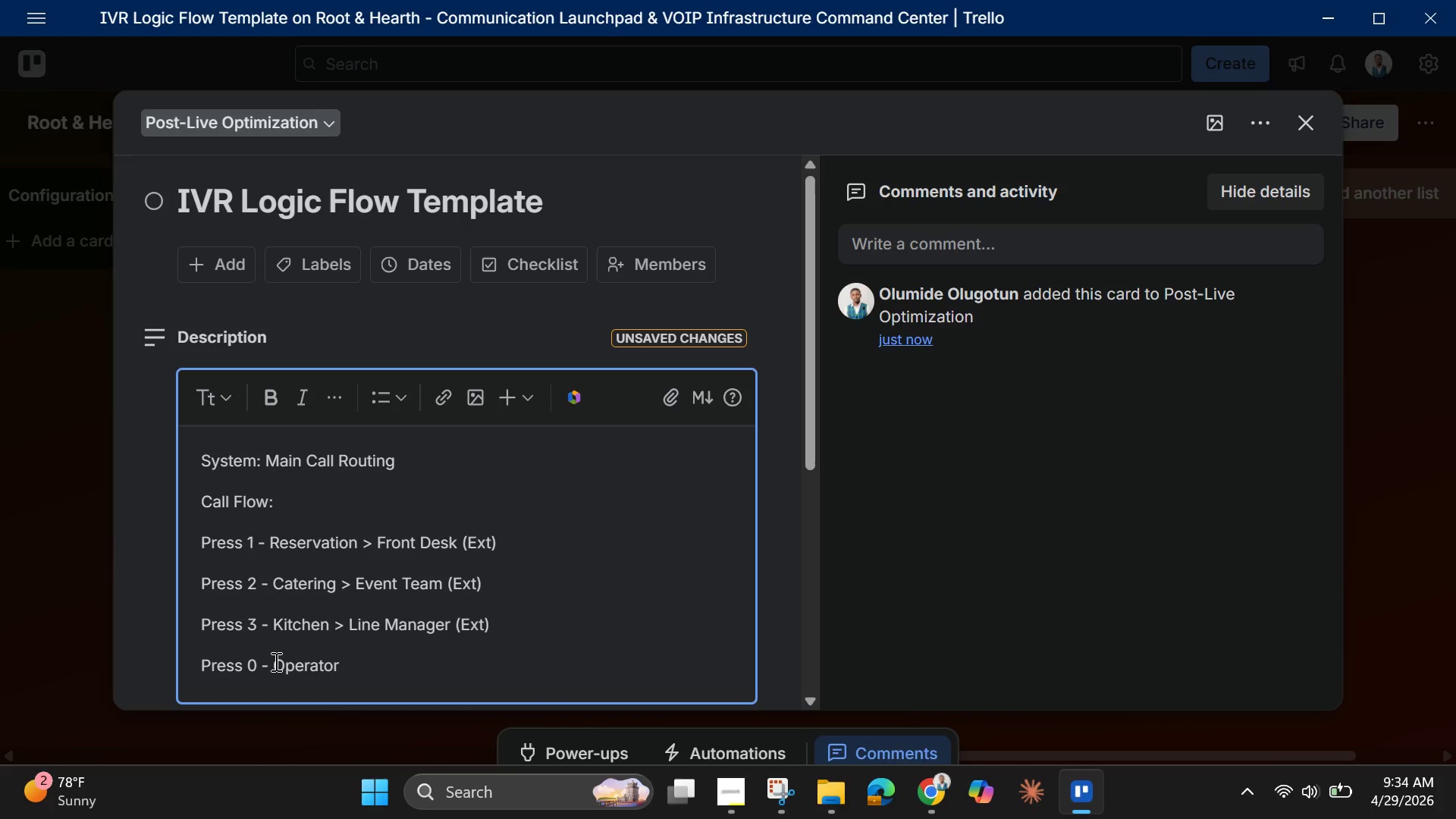 
key(Enter)
 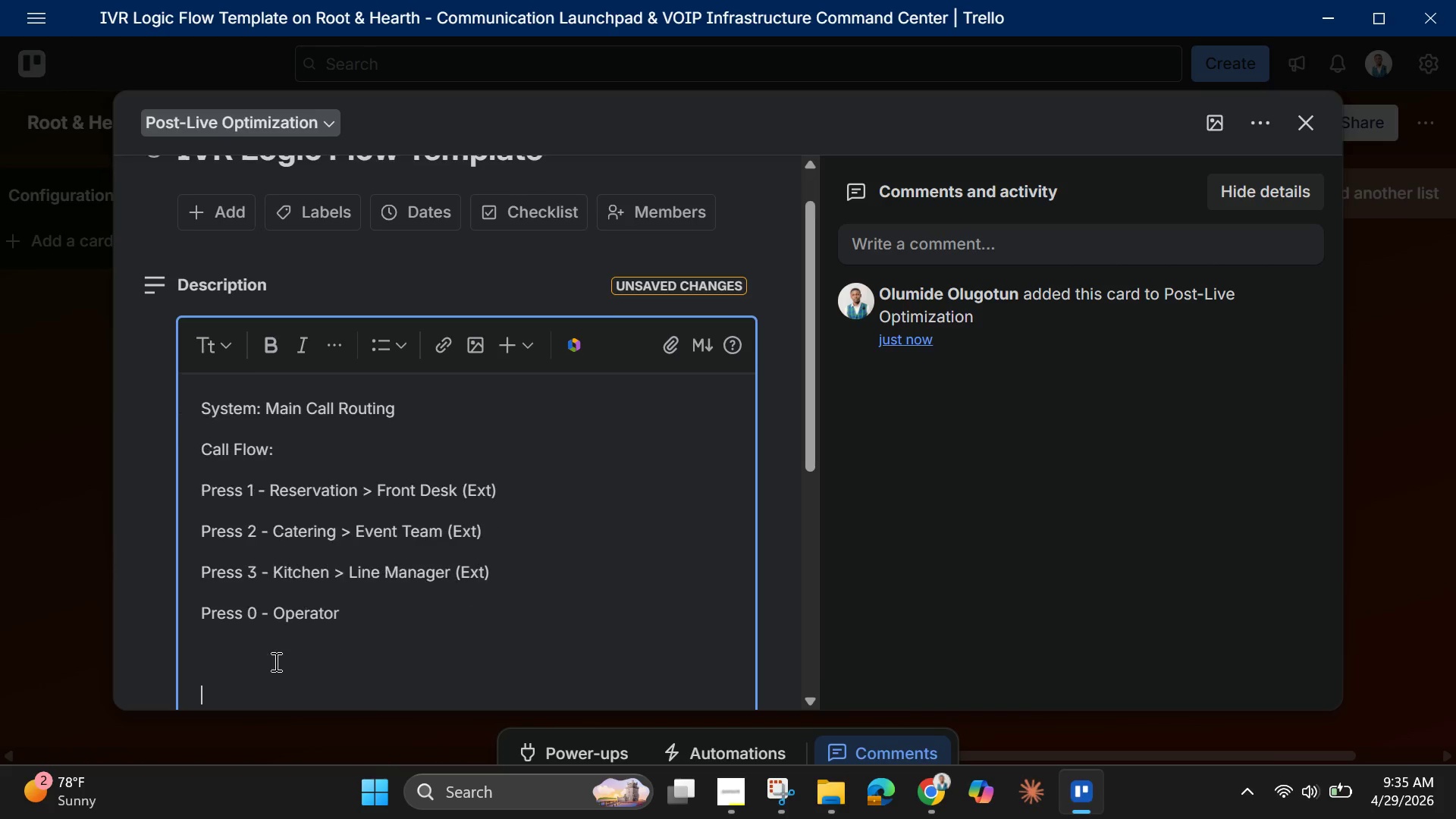 
key(Enter)
 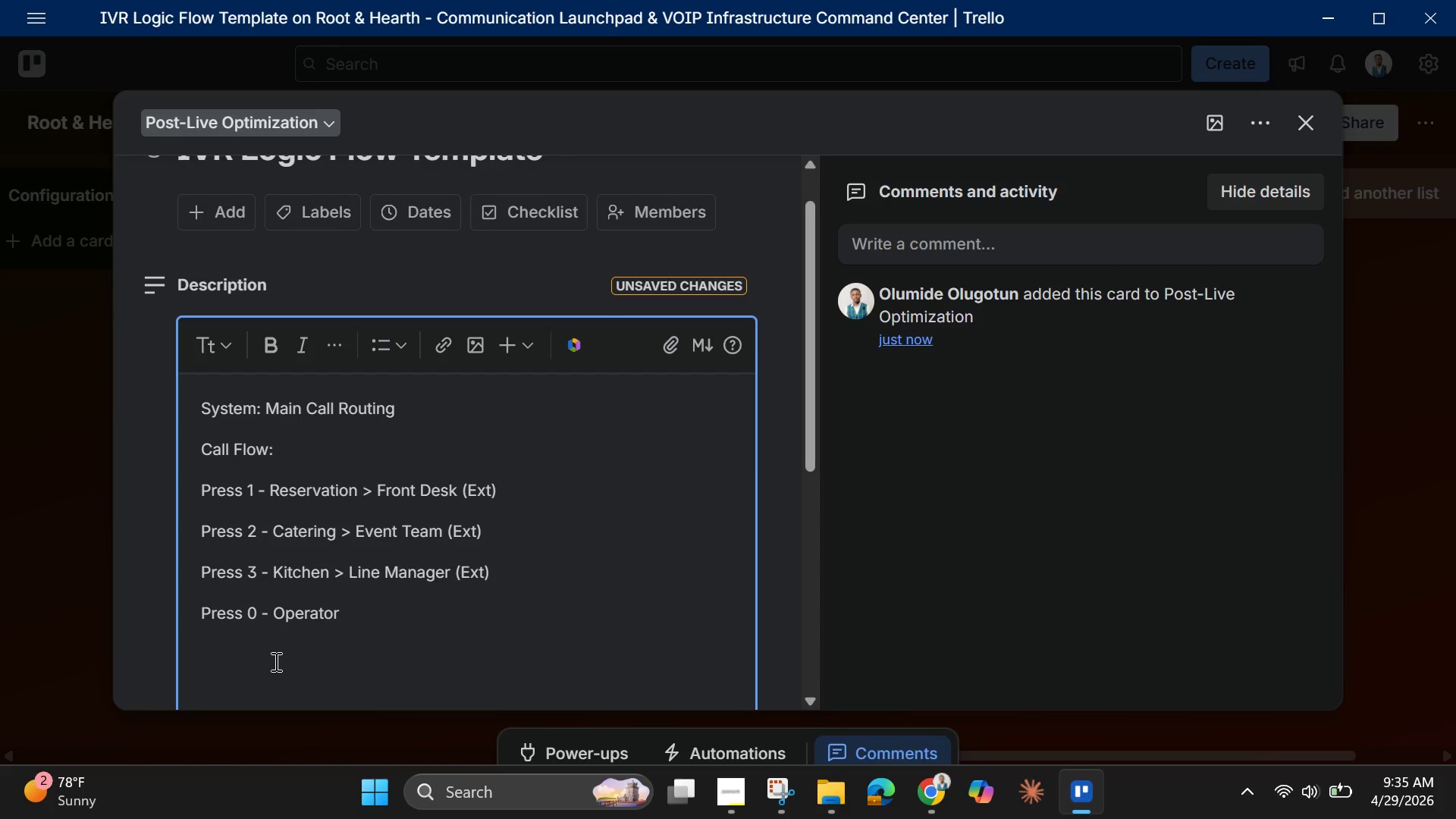 
type(Fallback Rules: )
 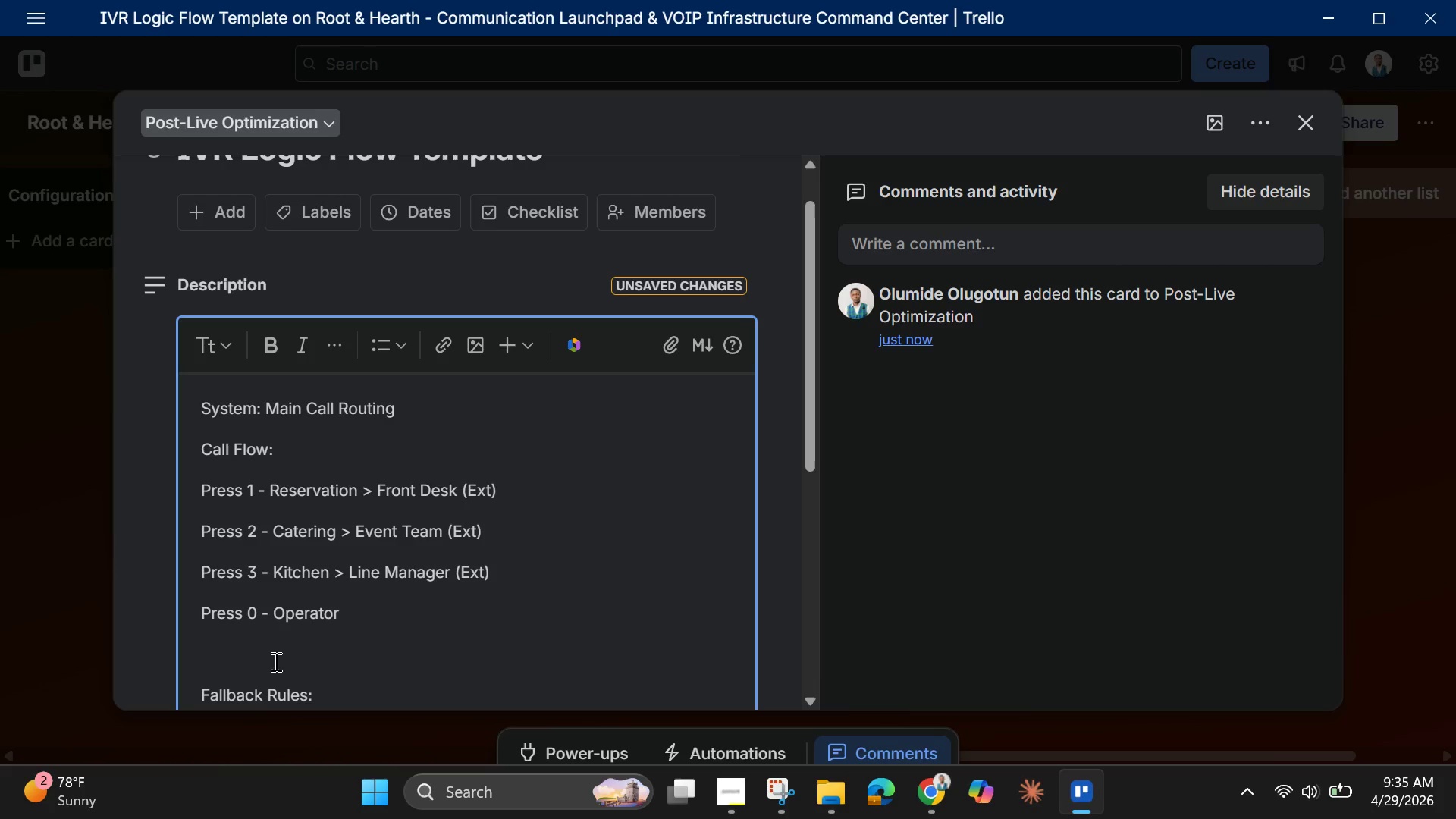 
key(Enter)
 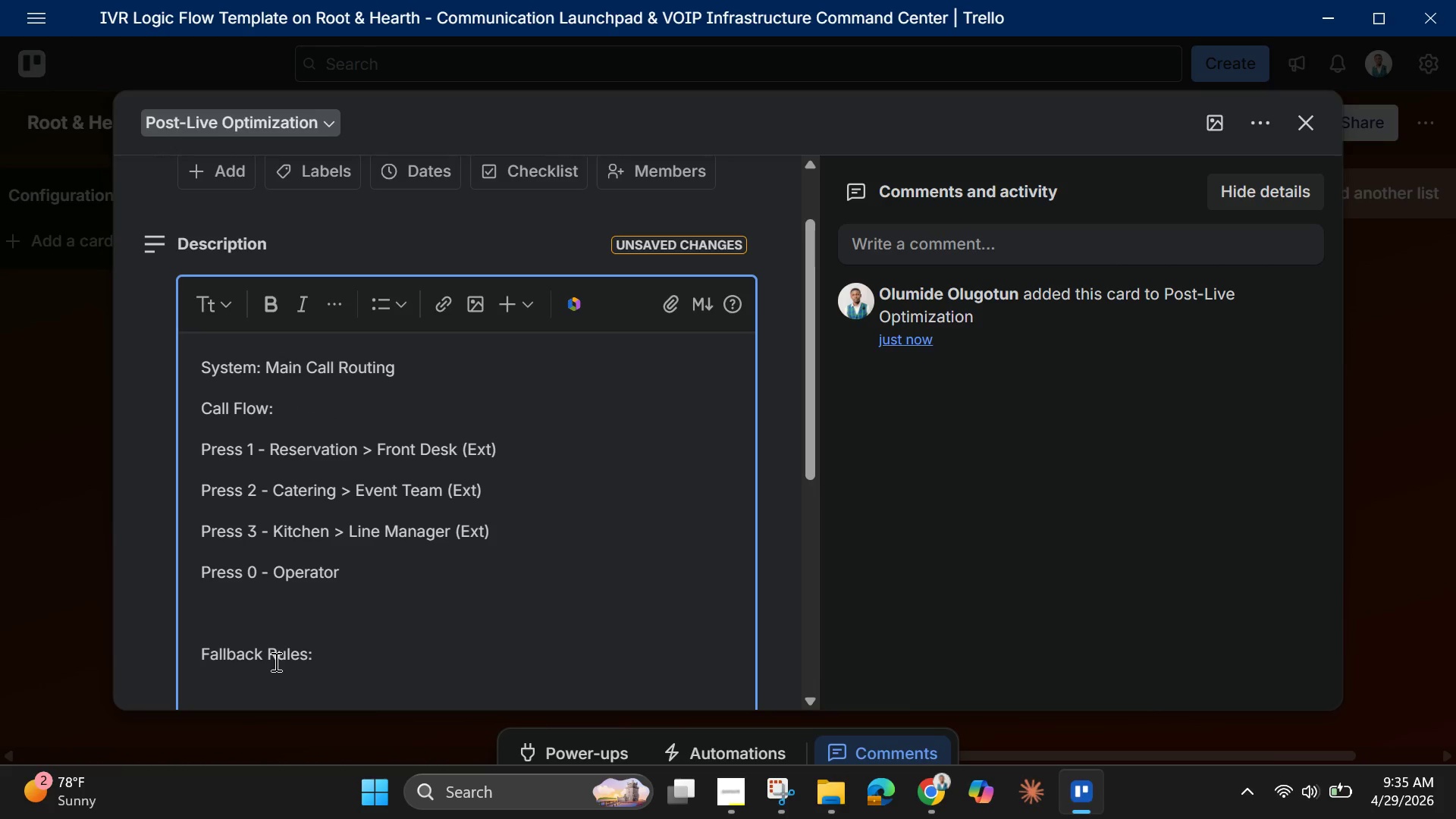 
type(No )
key(Backspace)
key(Backspace)
key(Backspace)
key(Backspace)
 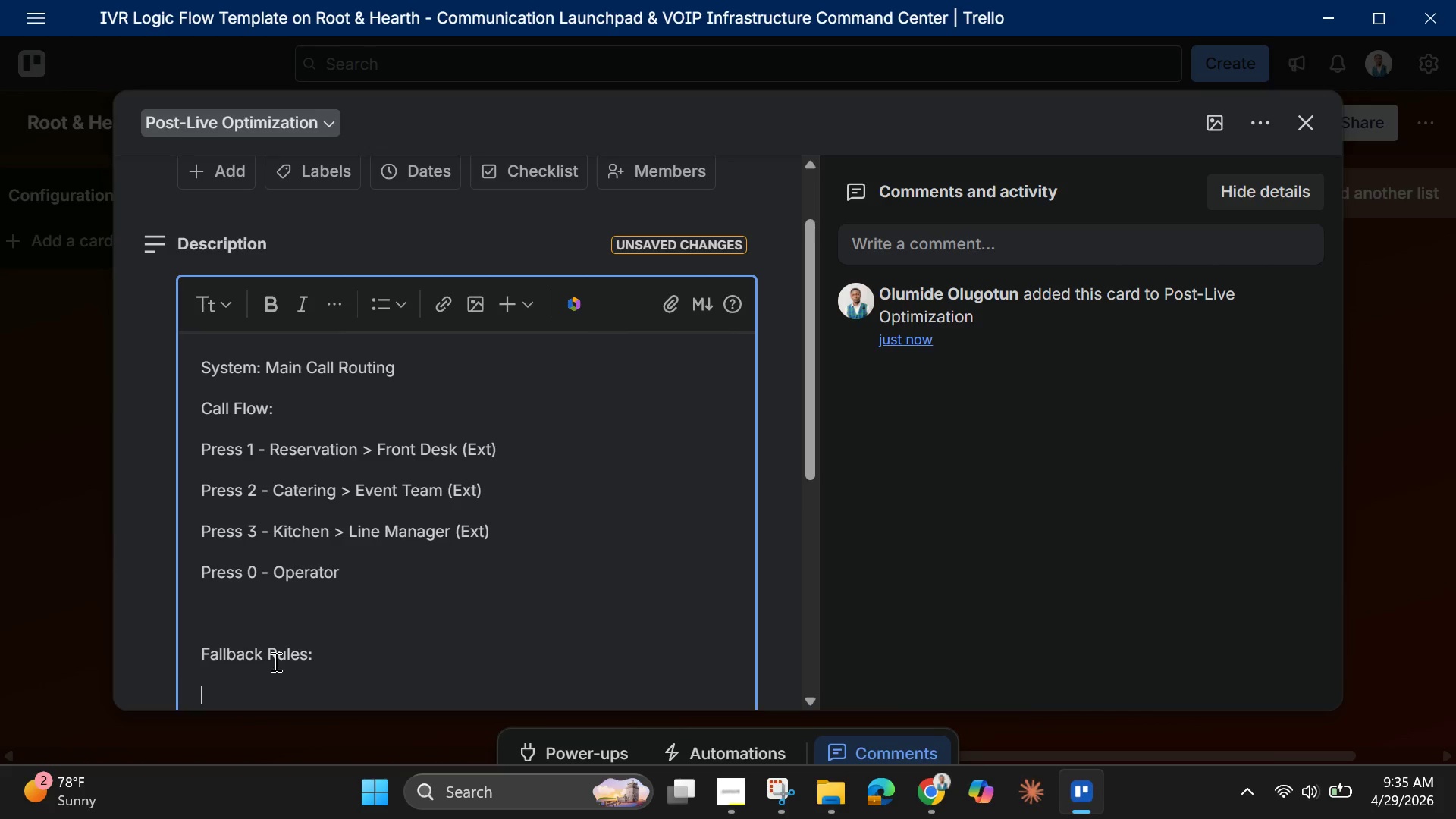 
key(Enter)
 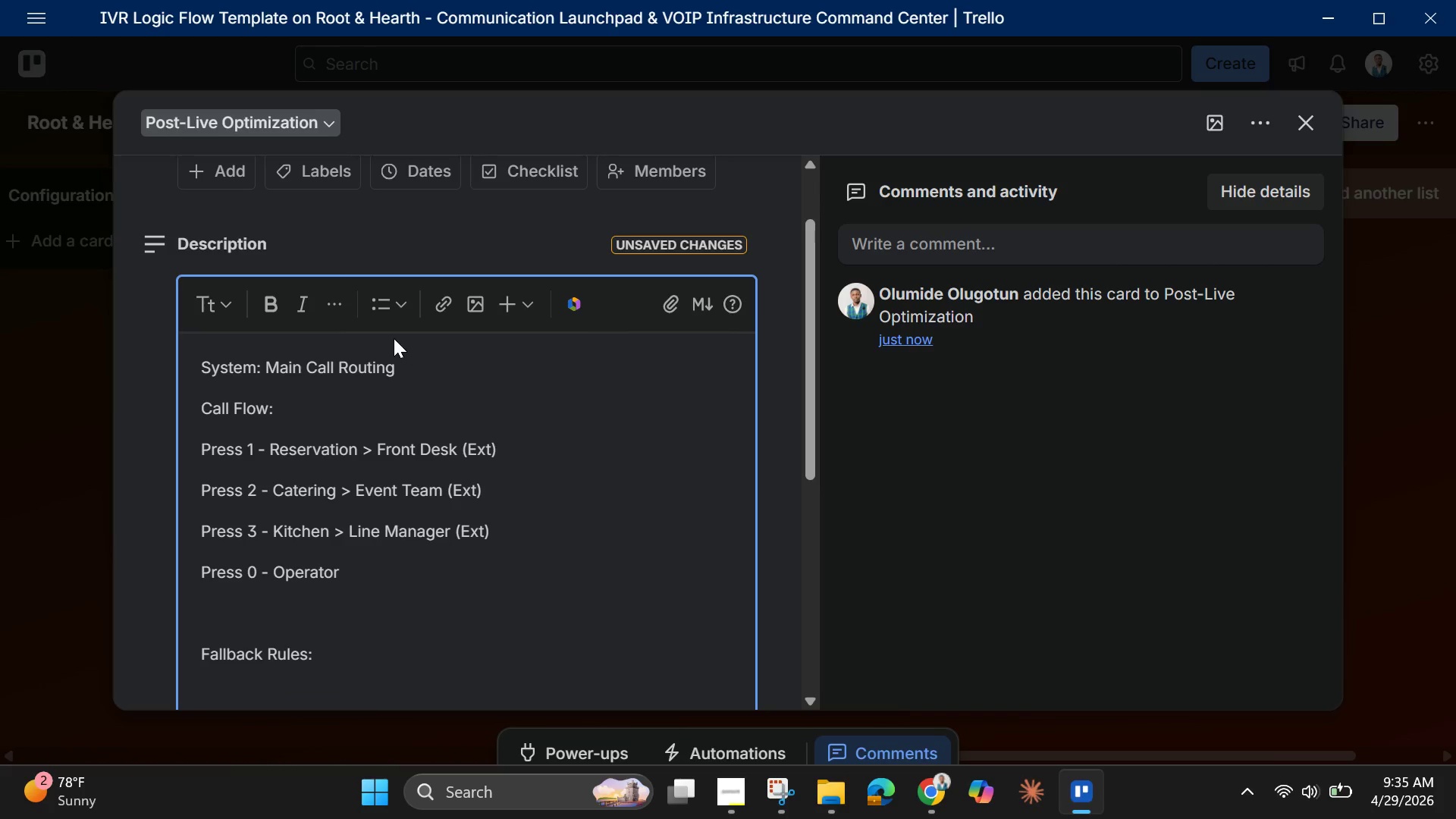 
left_click([373, 306])
 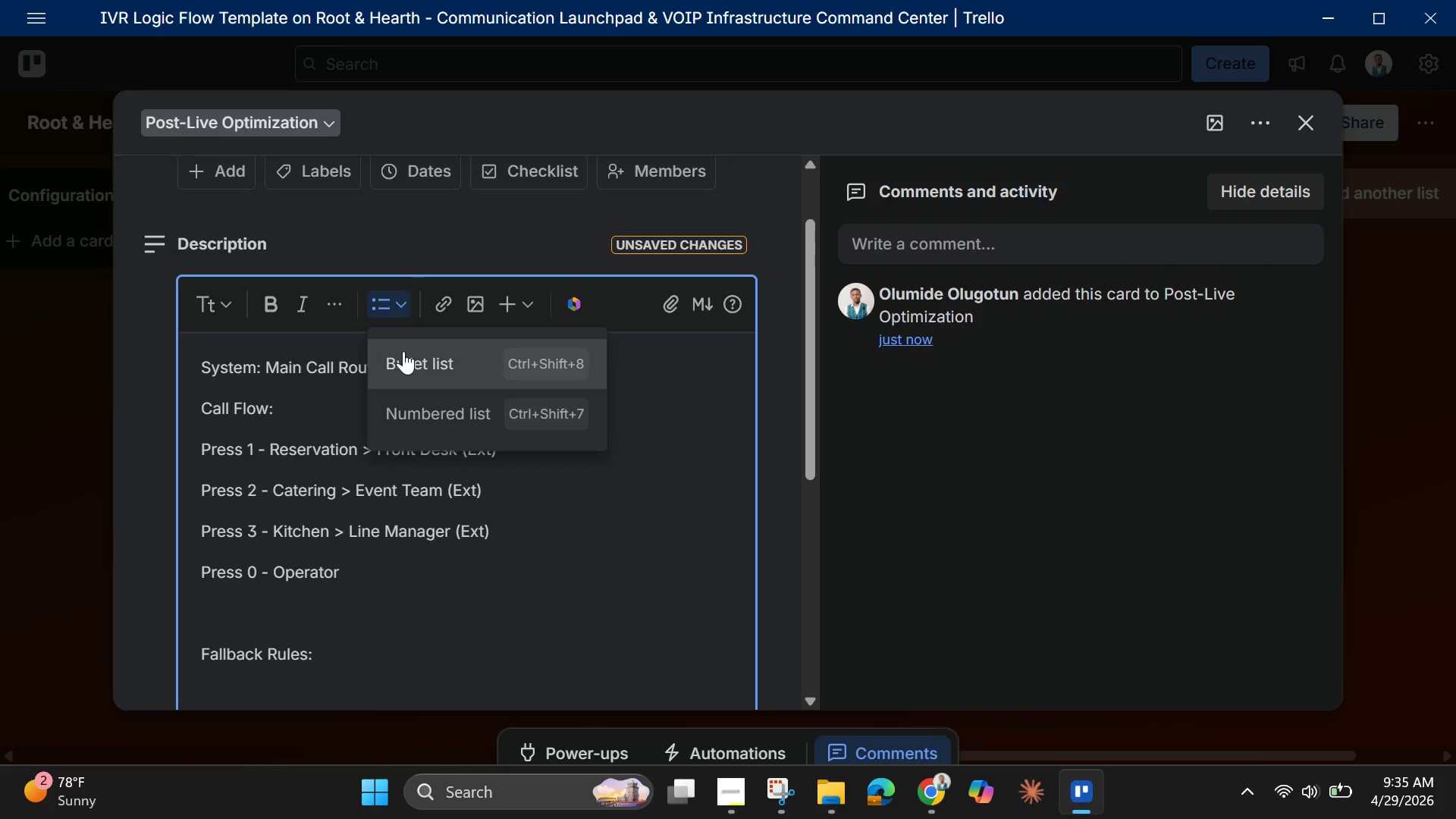 
left_click([403, 351])
 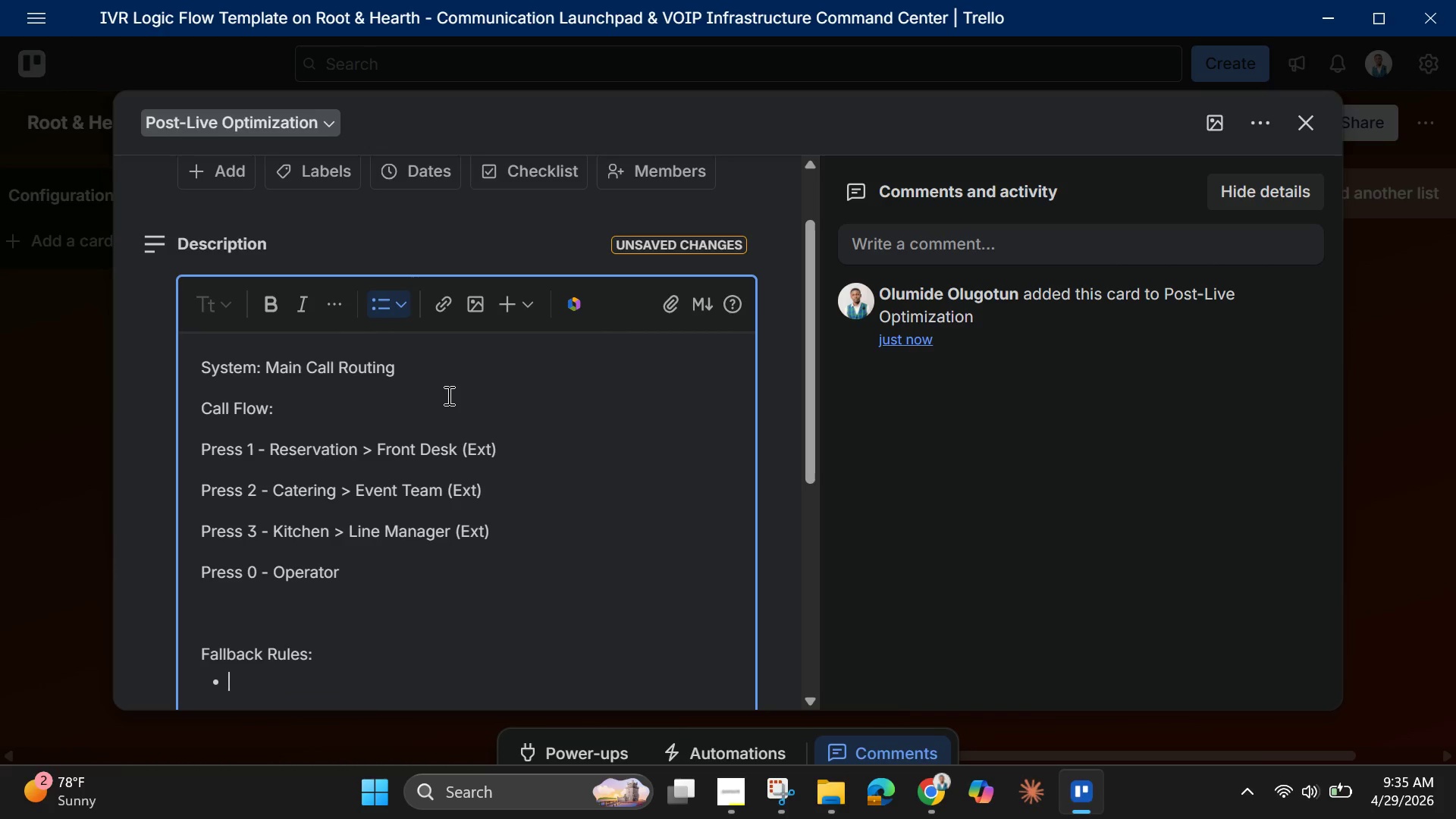 
type(No answers)
key(Backspace)
type( > Voi)
 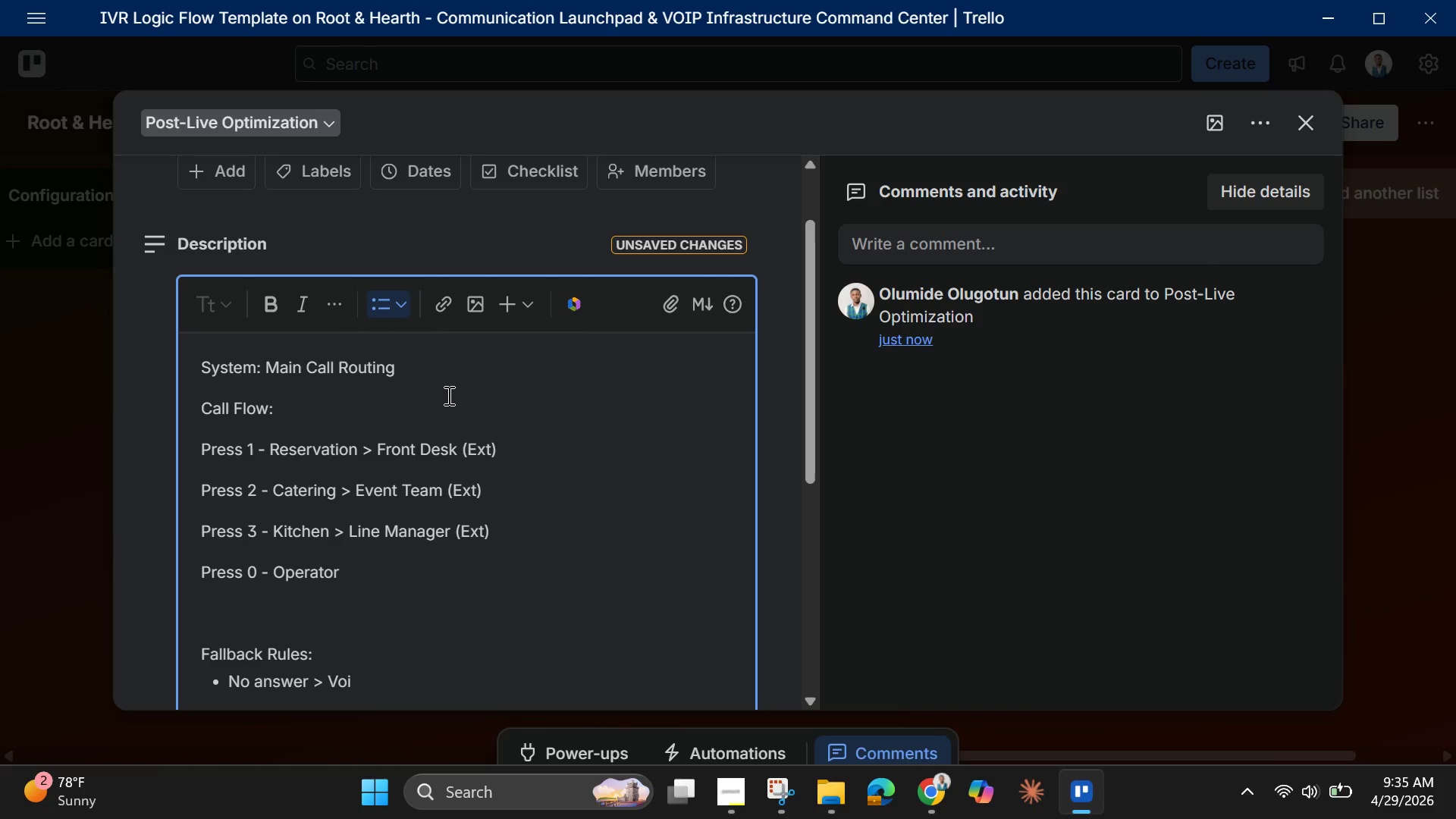 
type(cemail)
 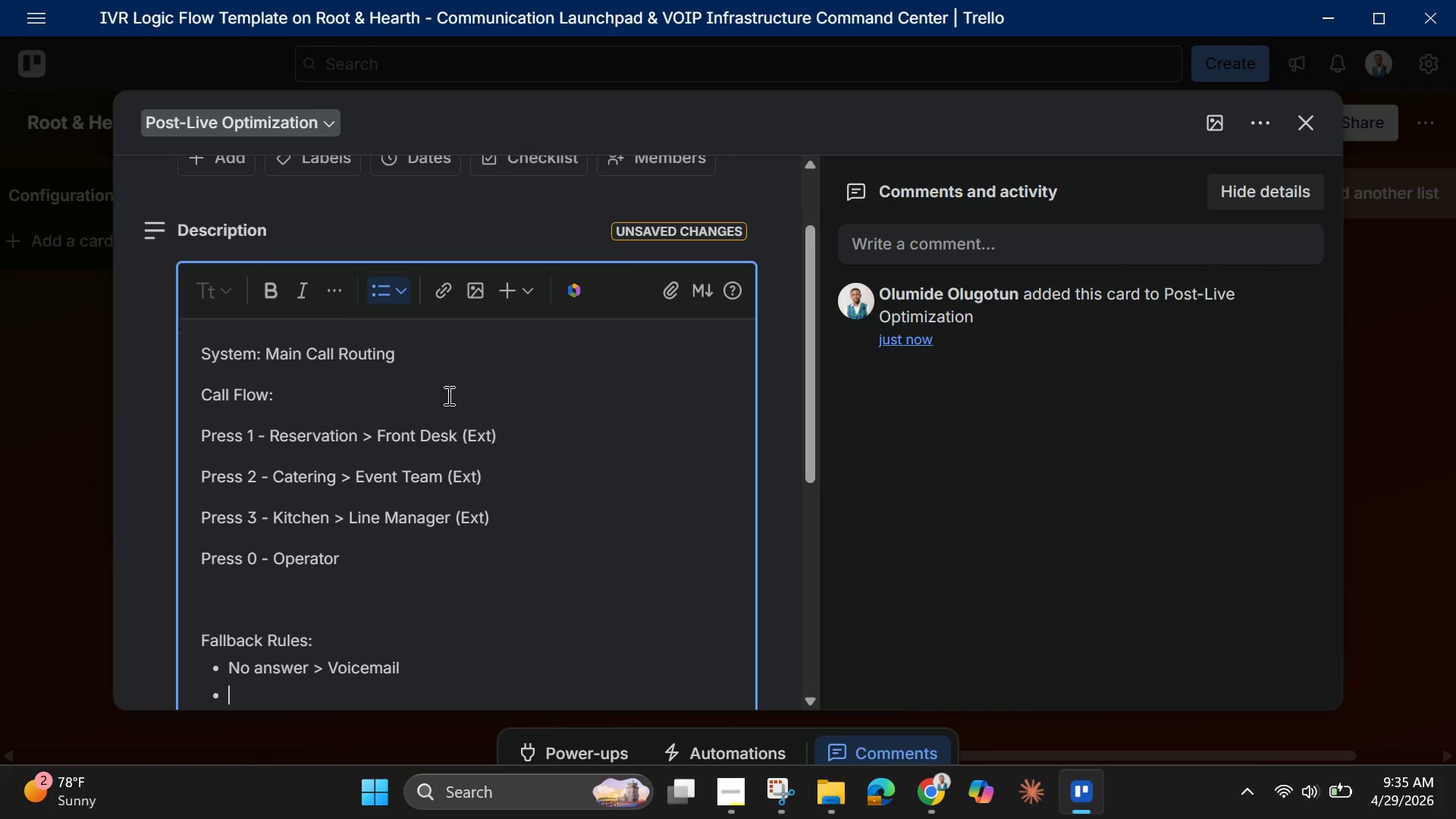 
key(Enter)
 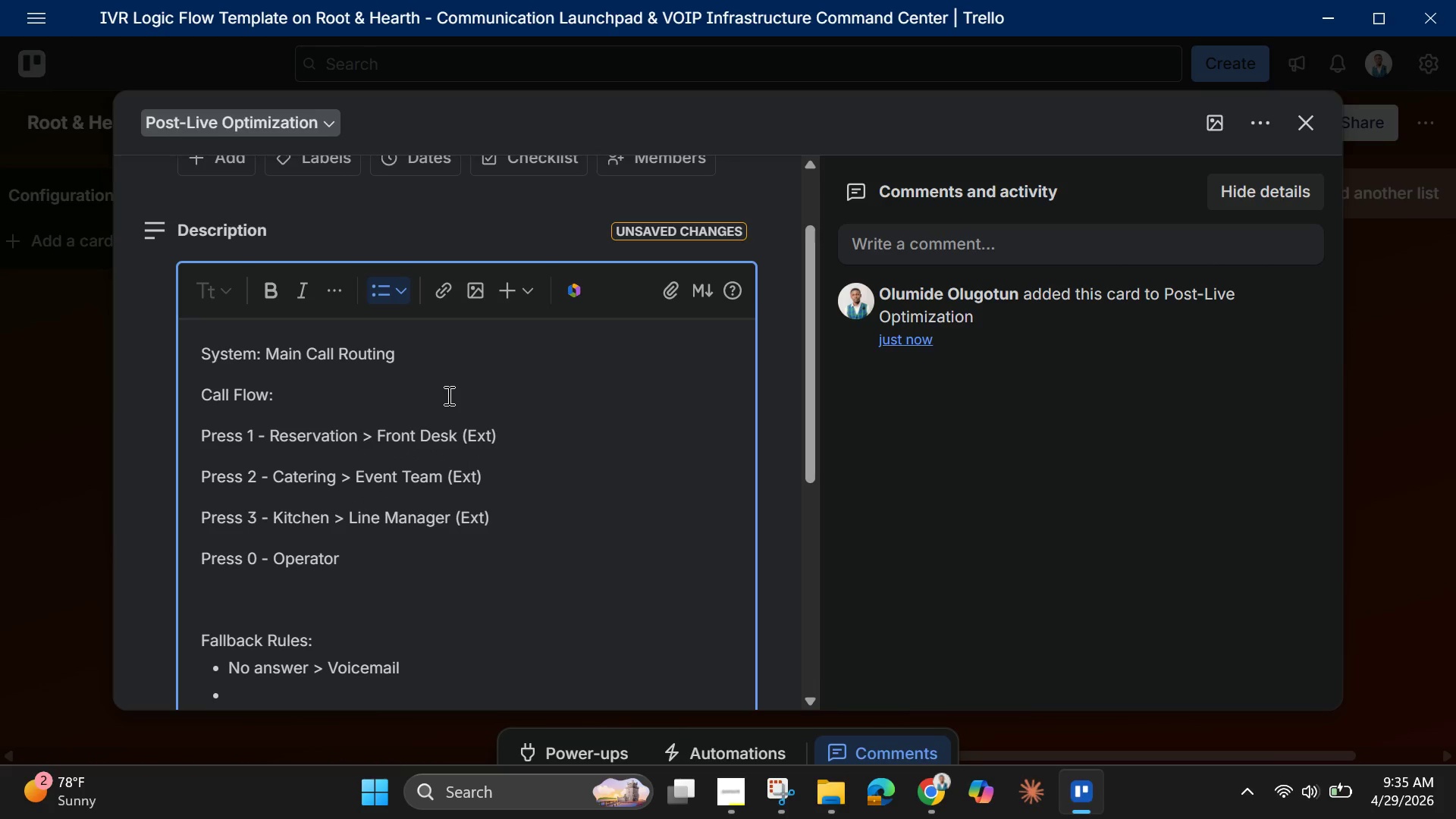 
type(Menu prop)
key(Backspace)
type(mpt recorded)
 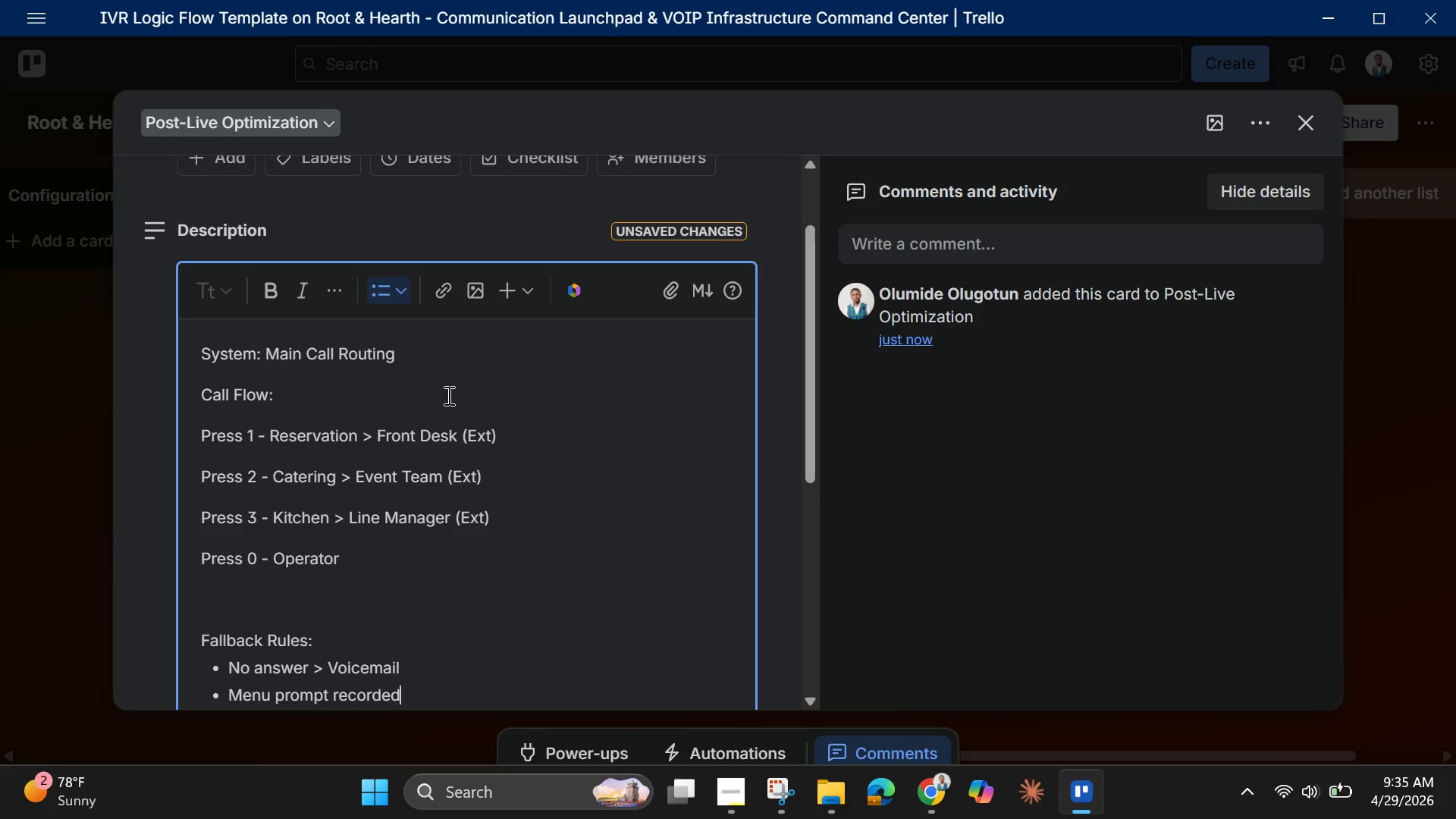 
scroll: coordinate [447, 397], scroll_direction: down, amount: 4.0
 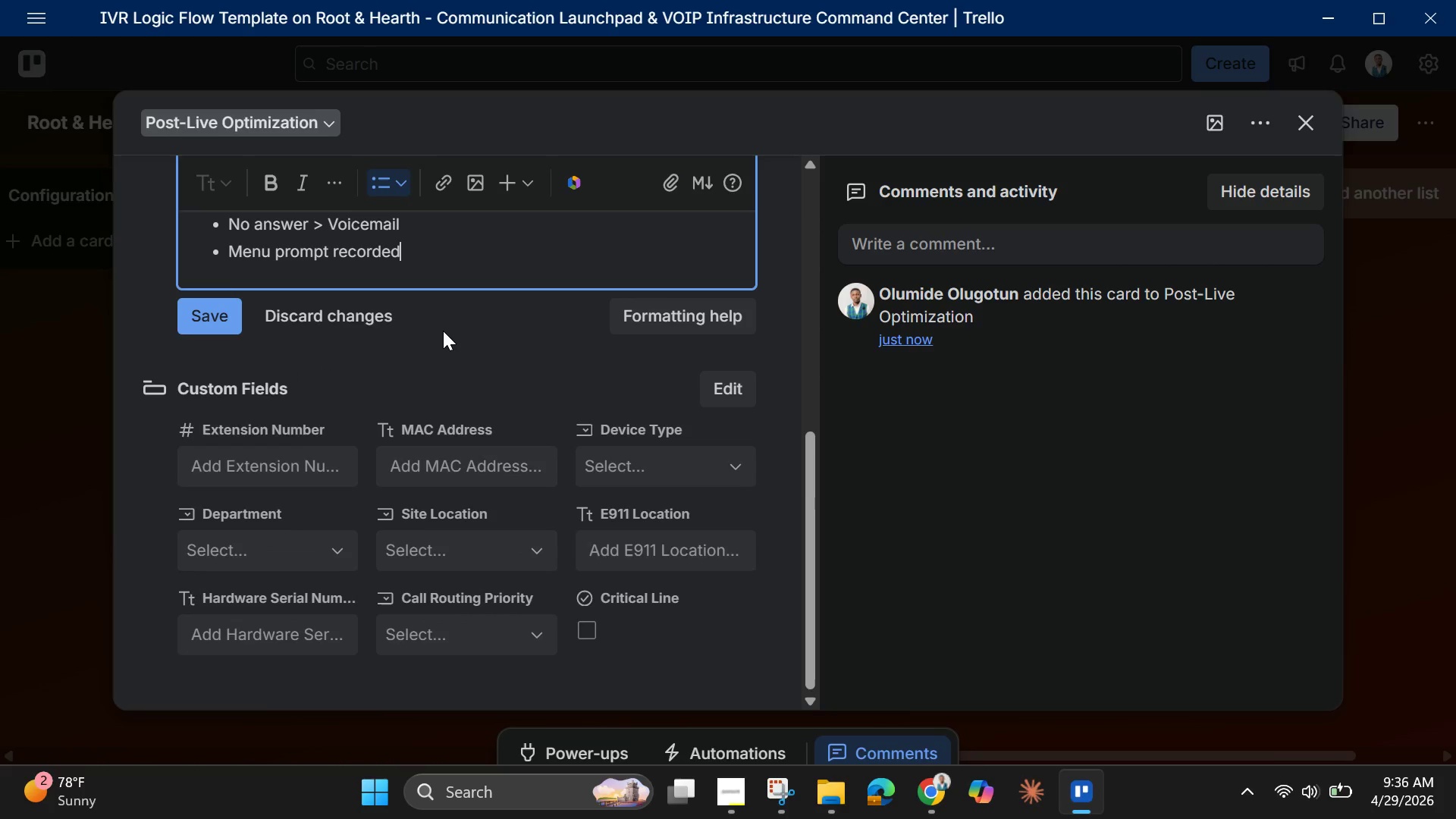 
key(Enter)
 